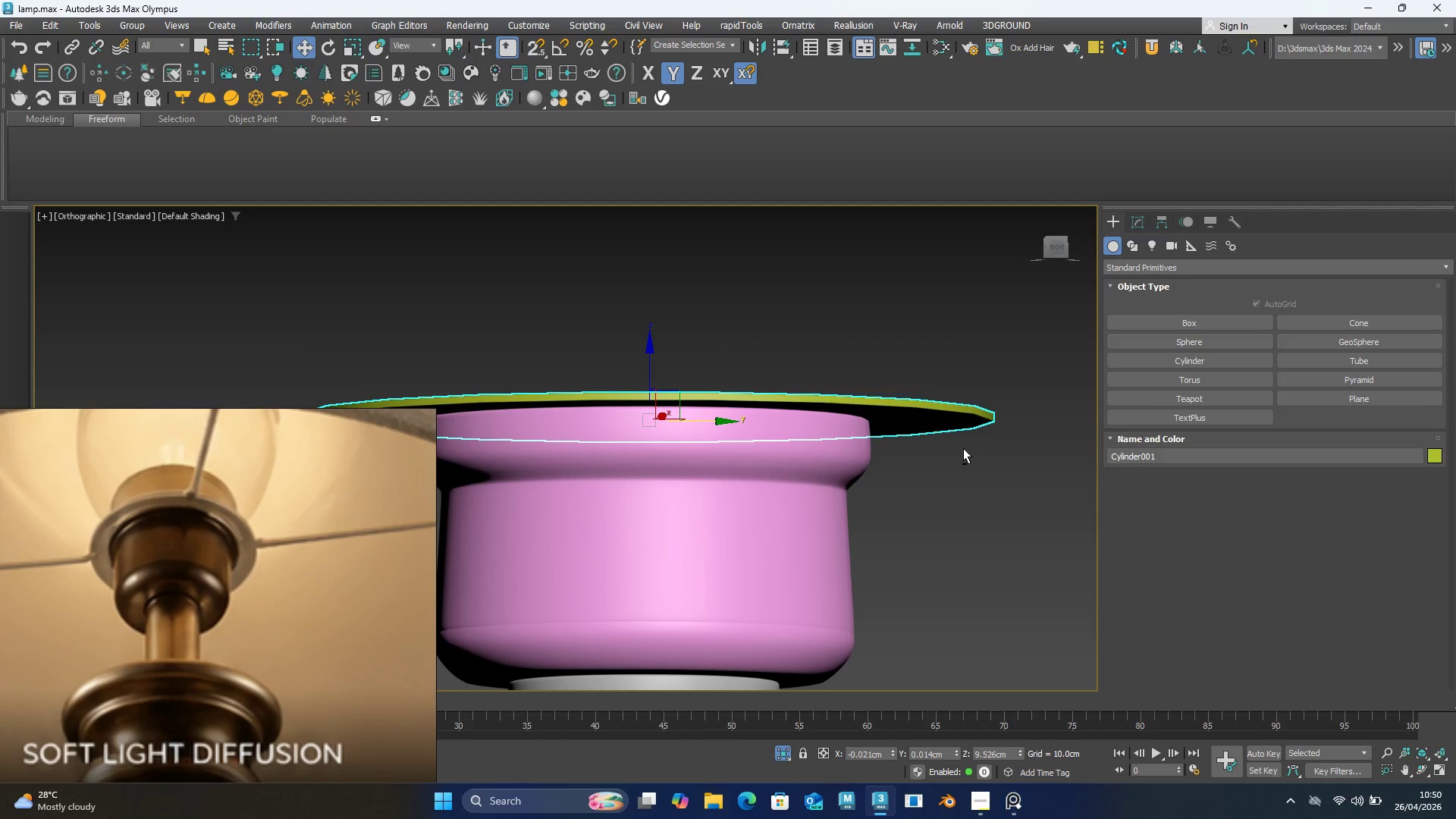 
key(F4)
 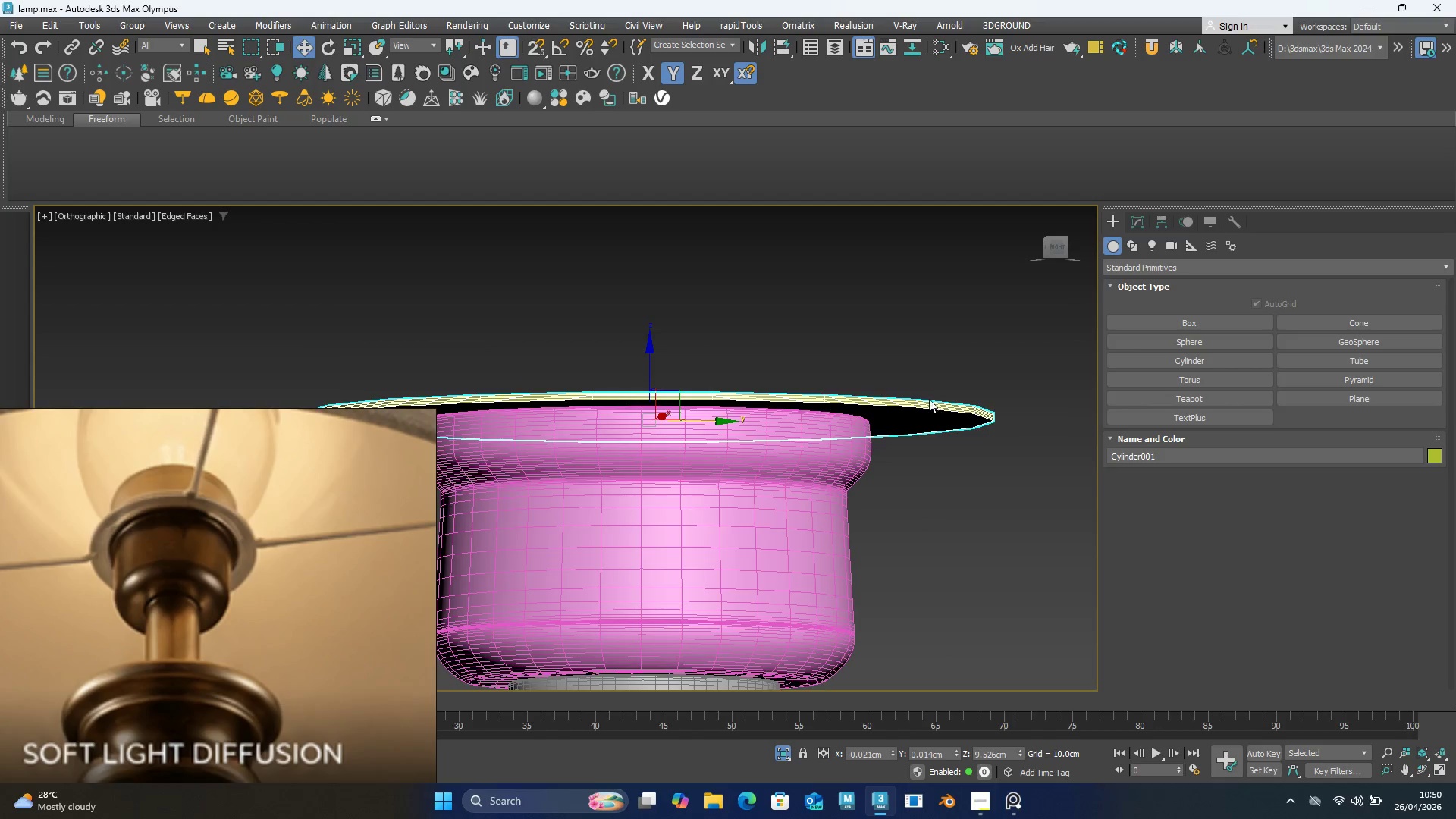 
scroll: coordinate [929, 399], scroll_direction: up, amount: 5.0
 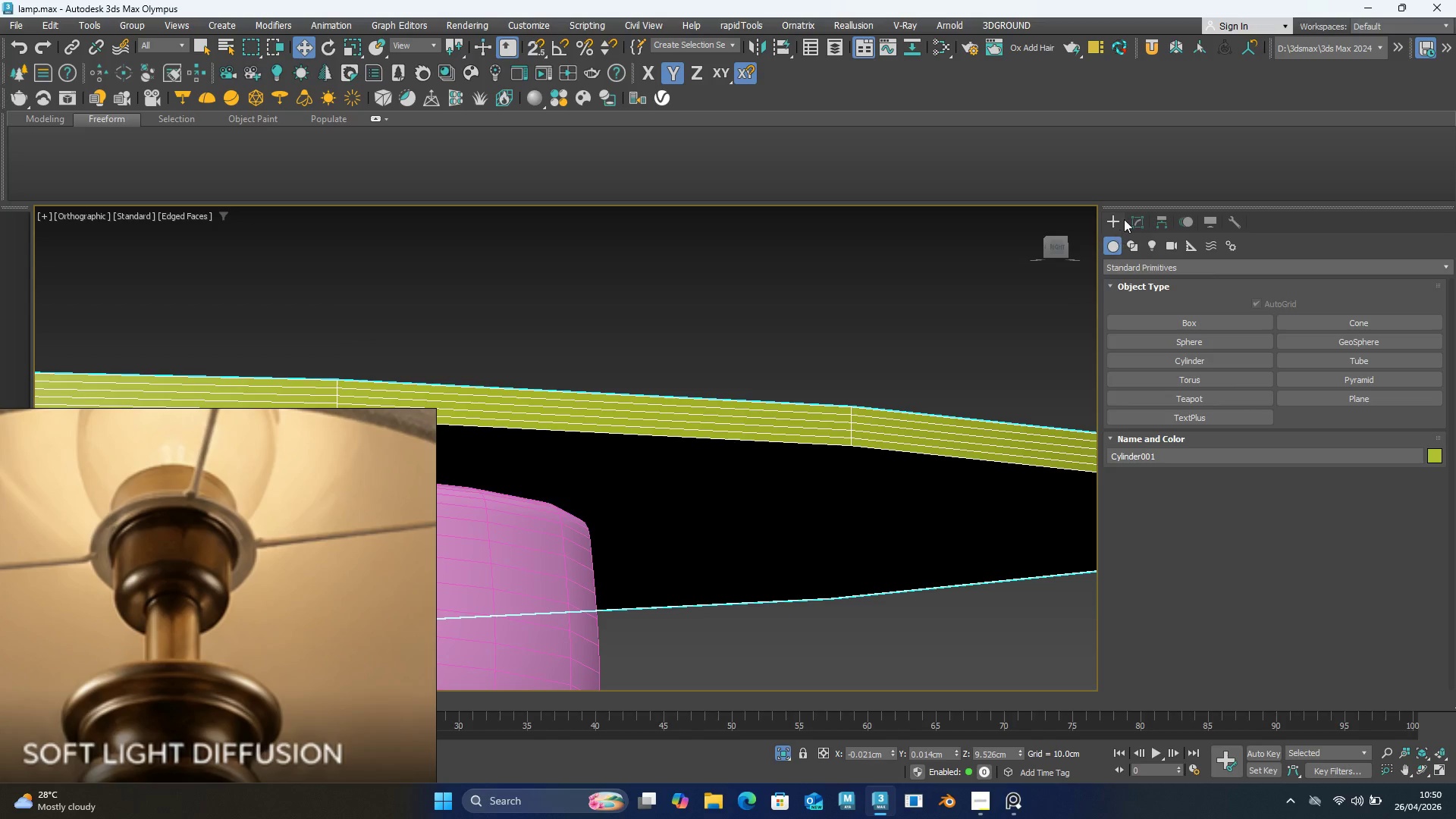 
left_click([1131, 223])
 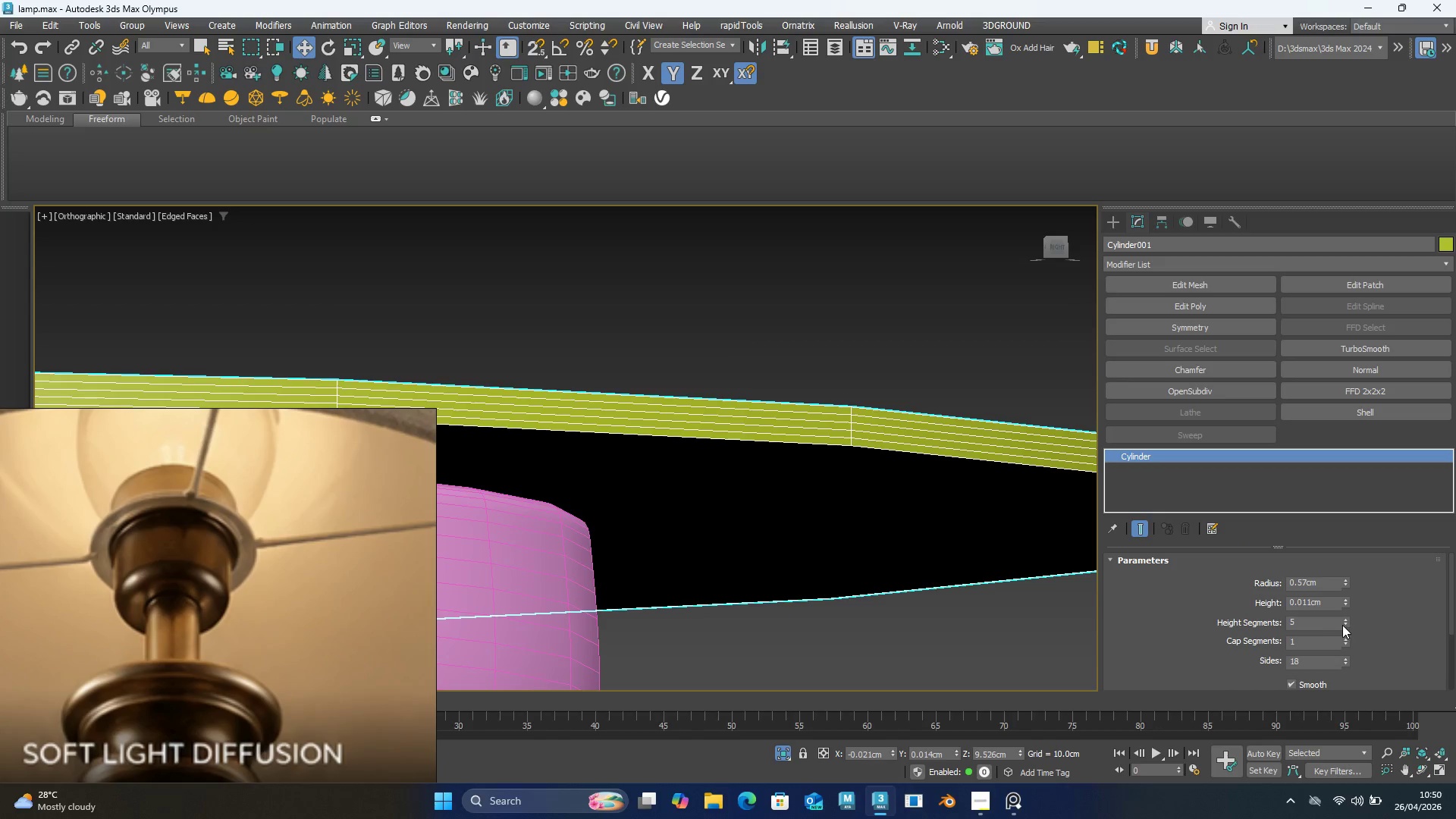 
left_click_drag(start_coordinate=[1347, 626], to_coordinate=[1345, 650])
 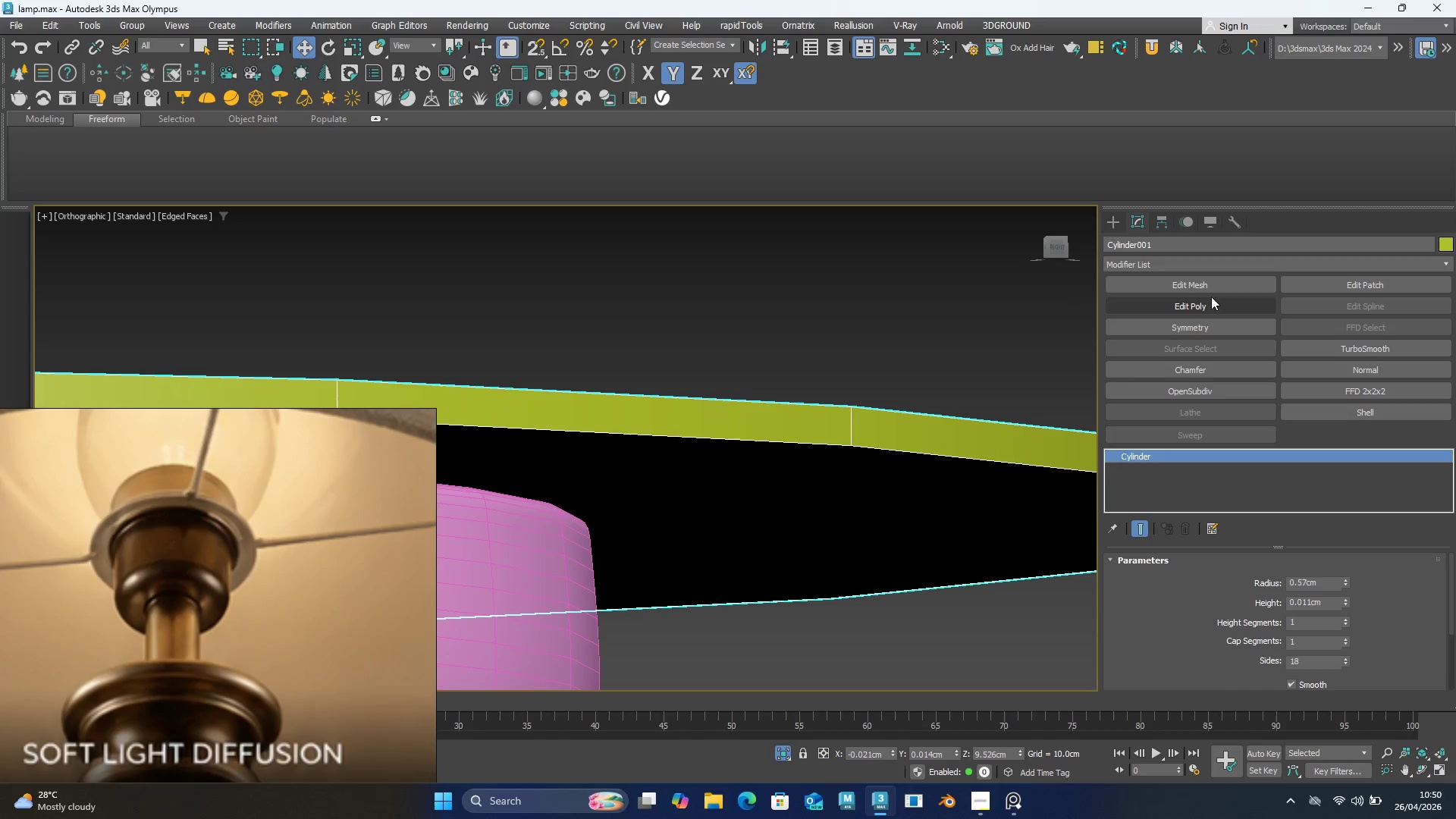 
left_click([1207, 303])
 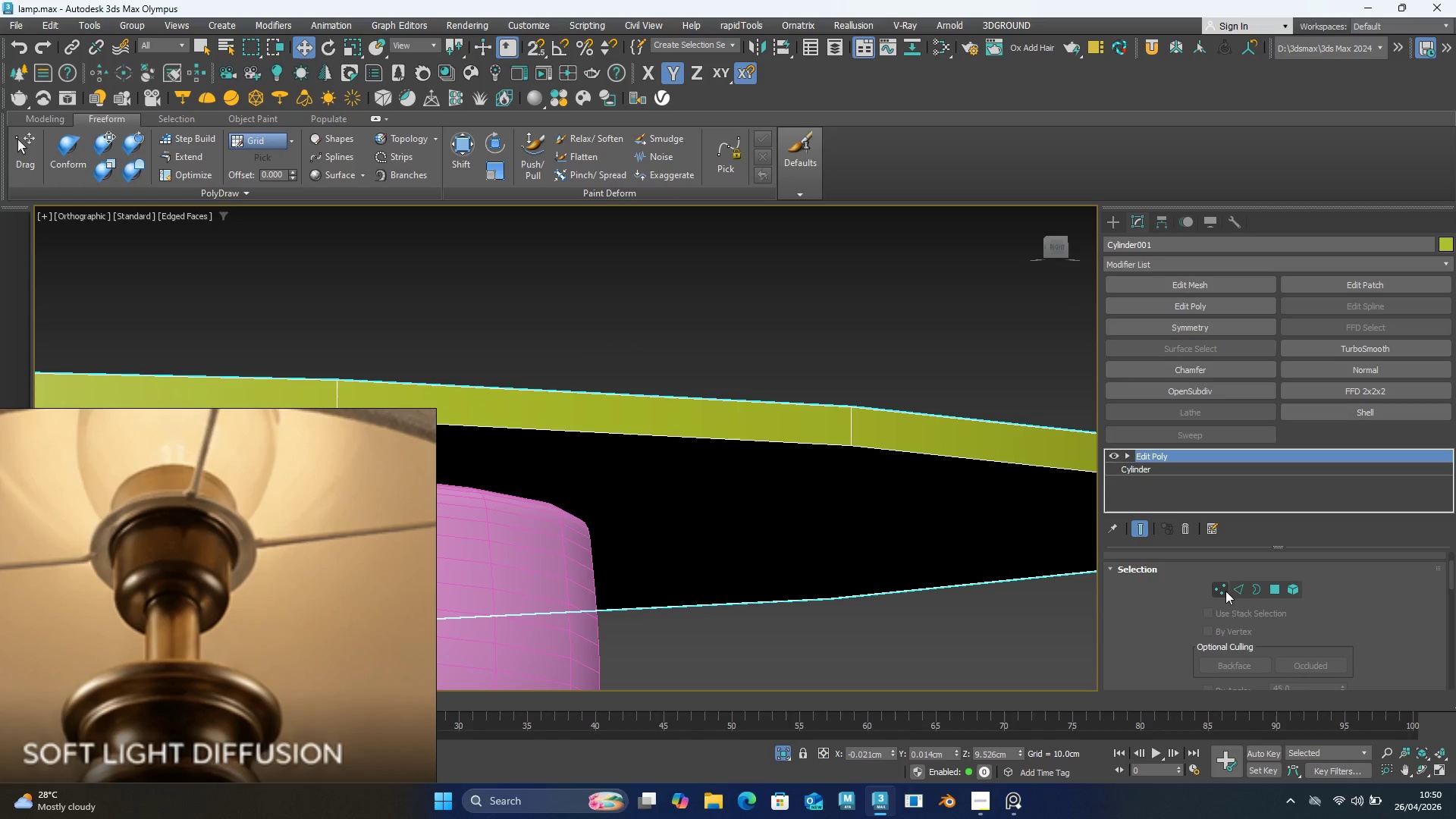 
left_click([1241, 592])
 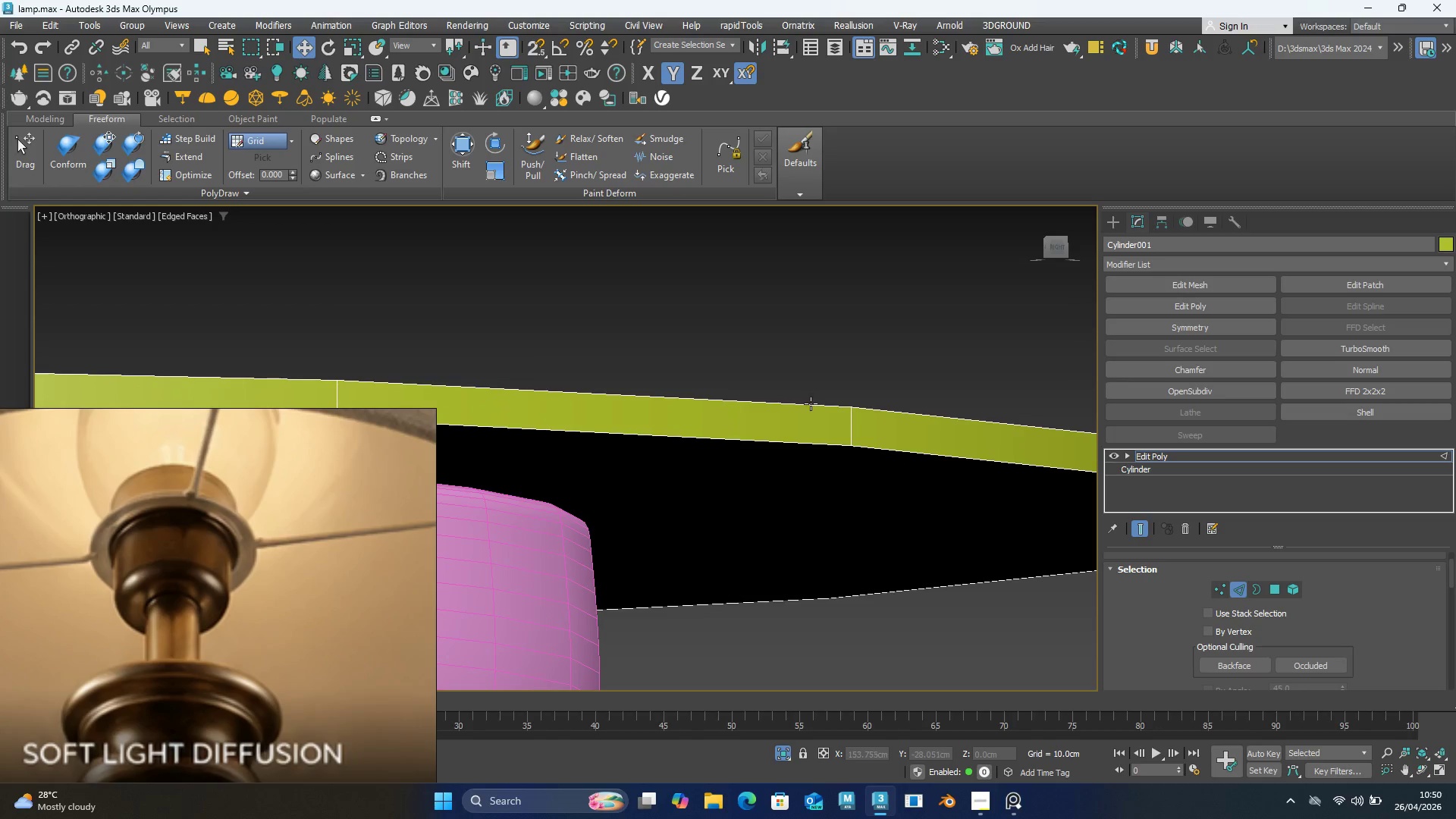 
double_click([811, 404])
 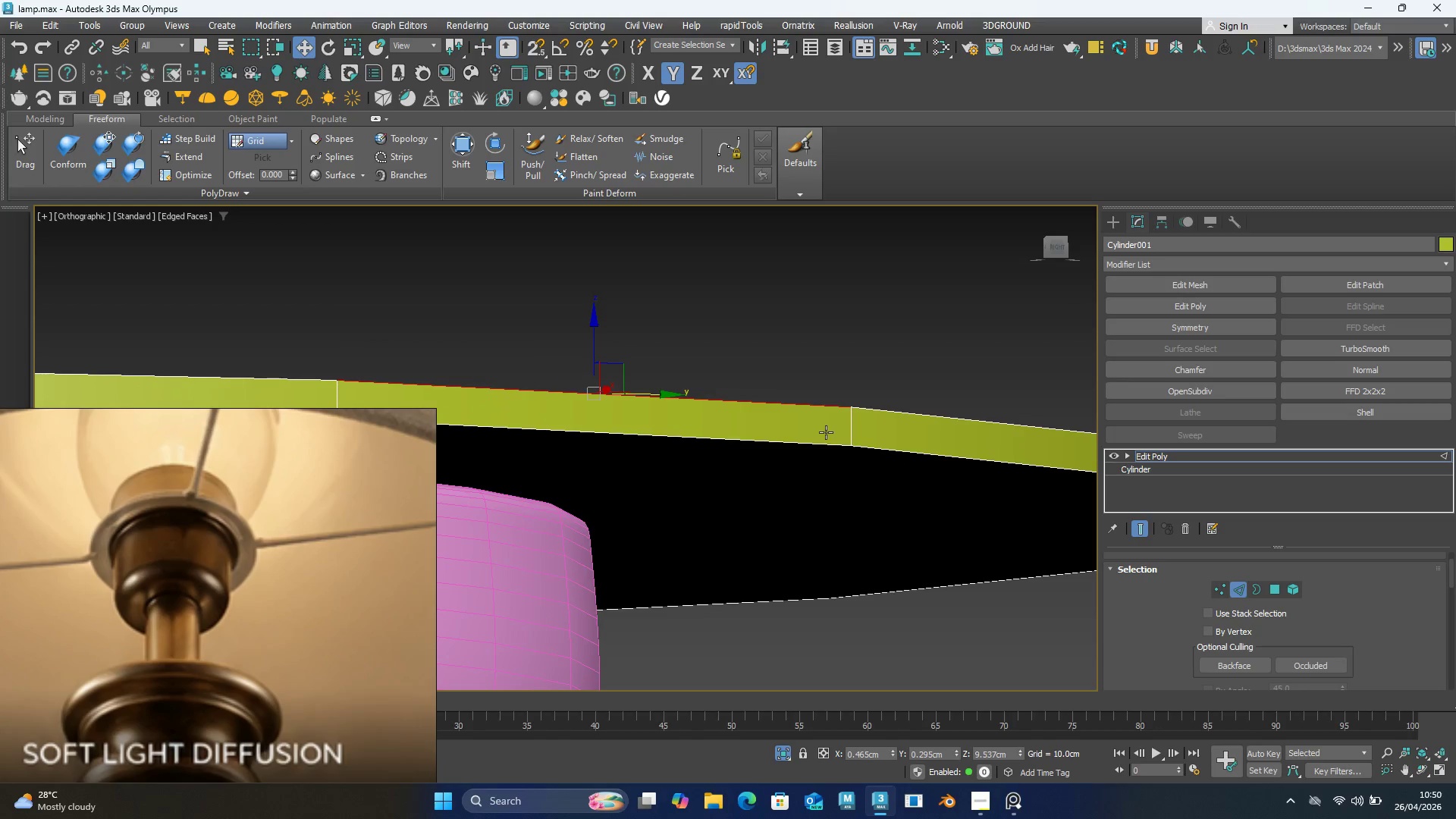 
key(Control+ControlLeft)
 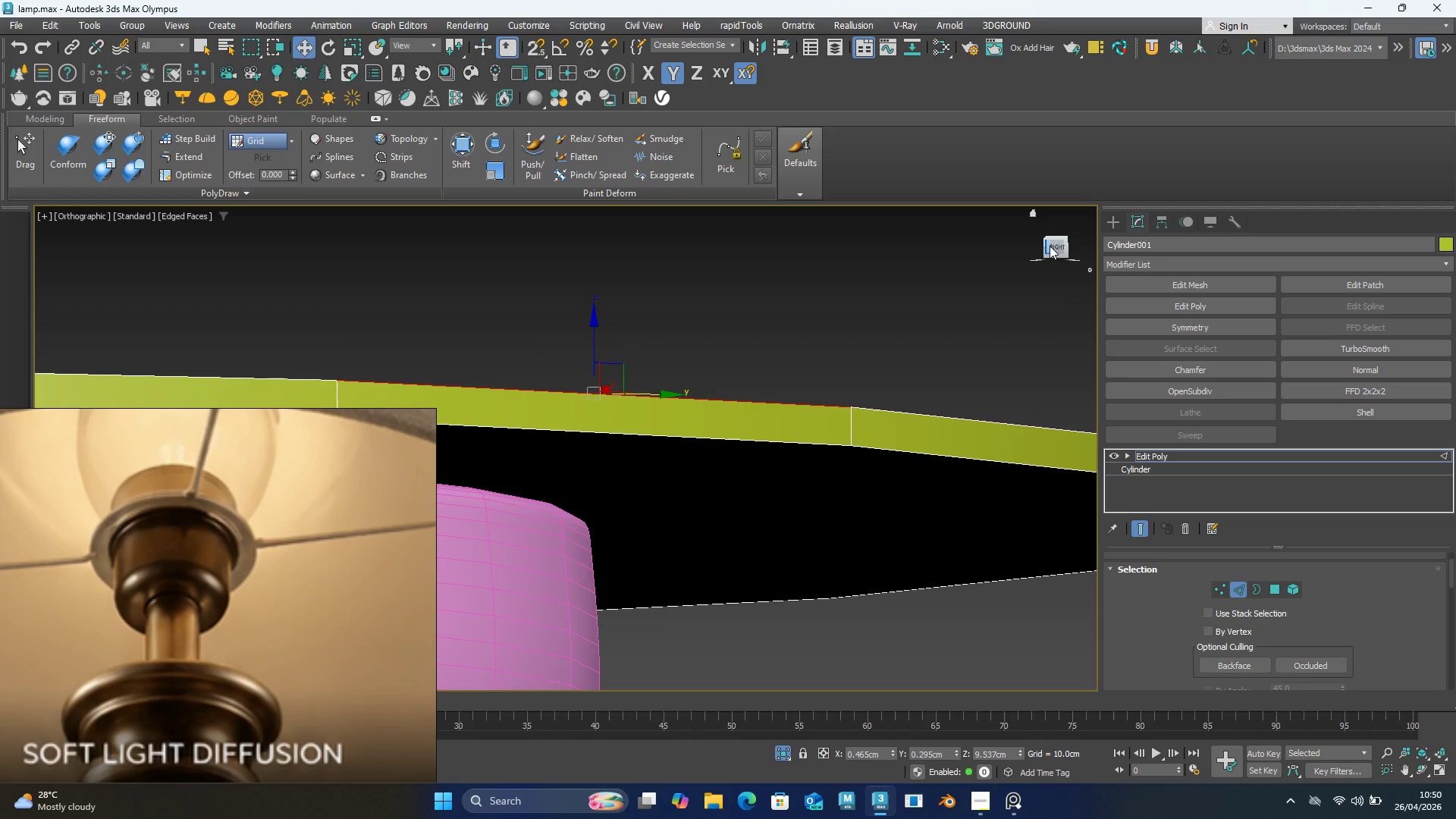 
left_click([1058, 241])
 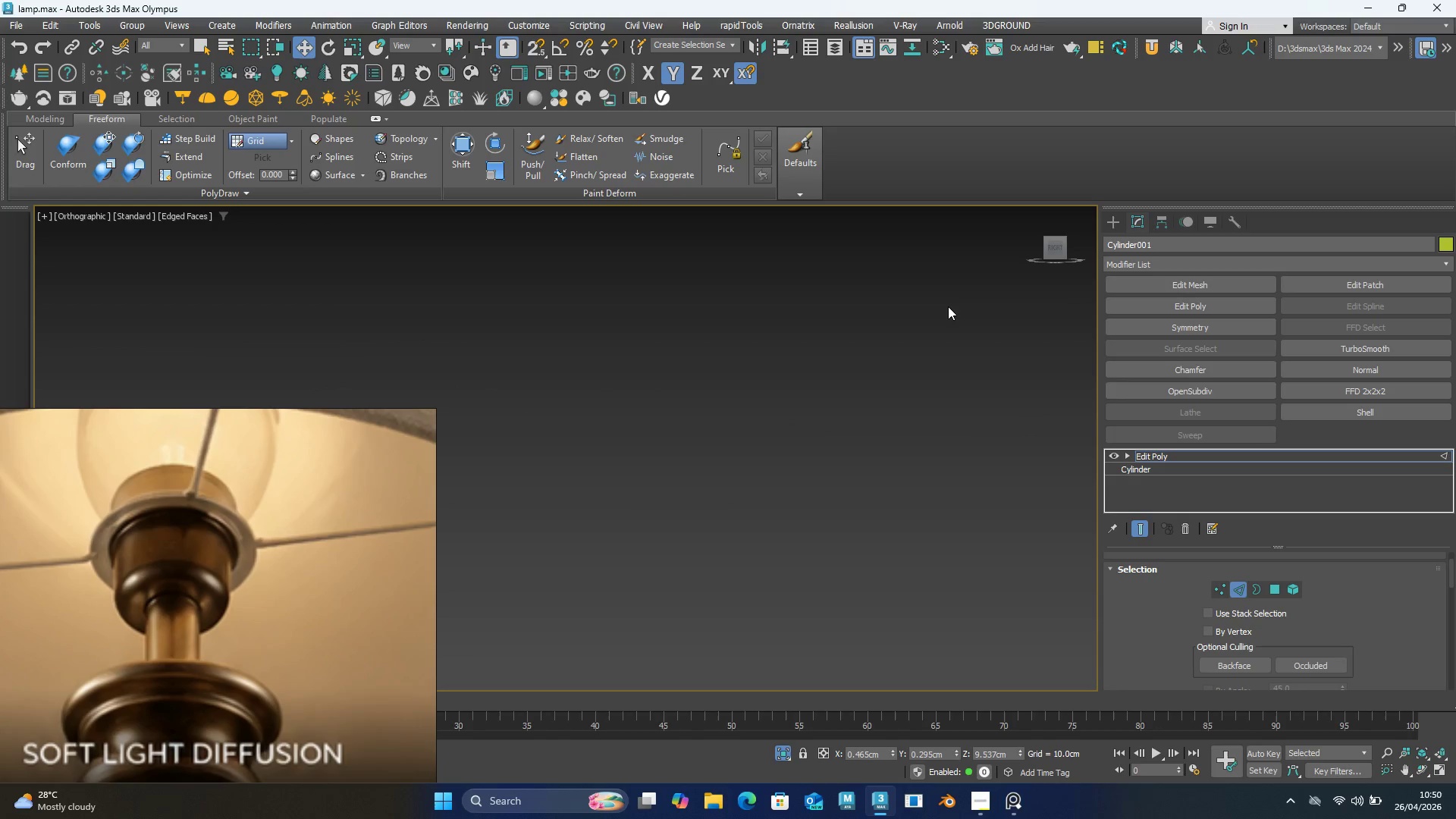 
key(Z)
 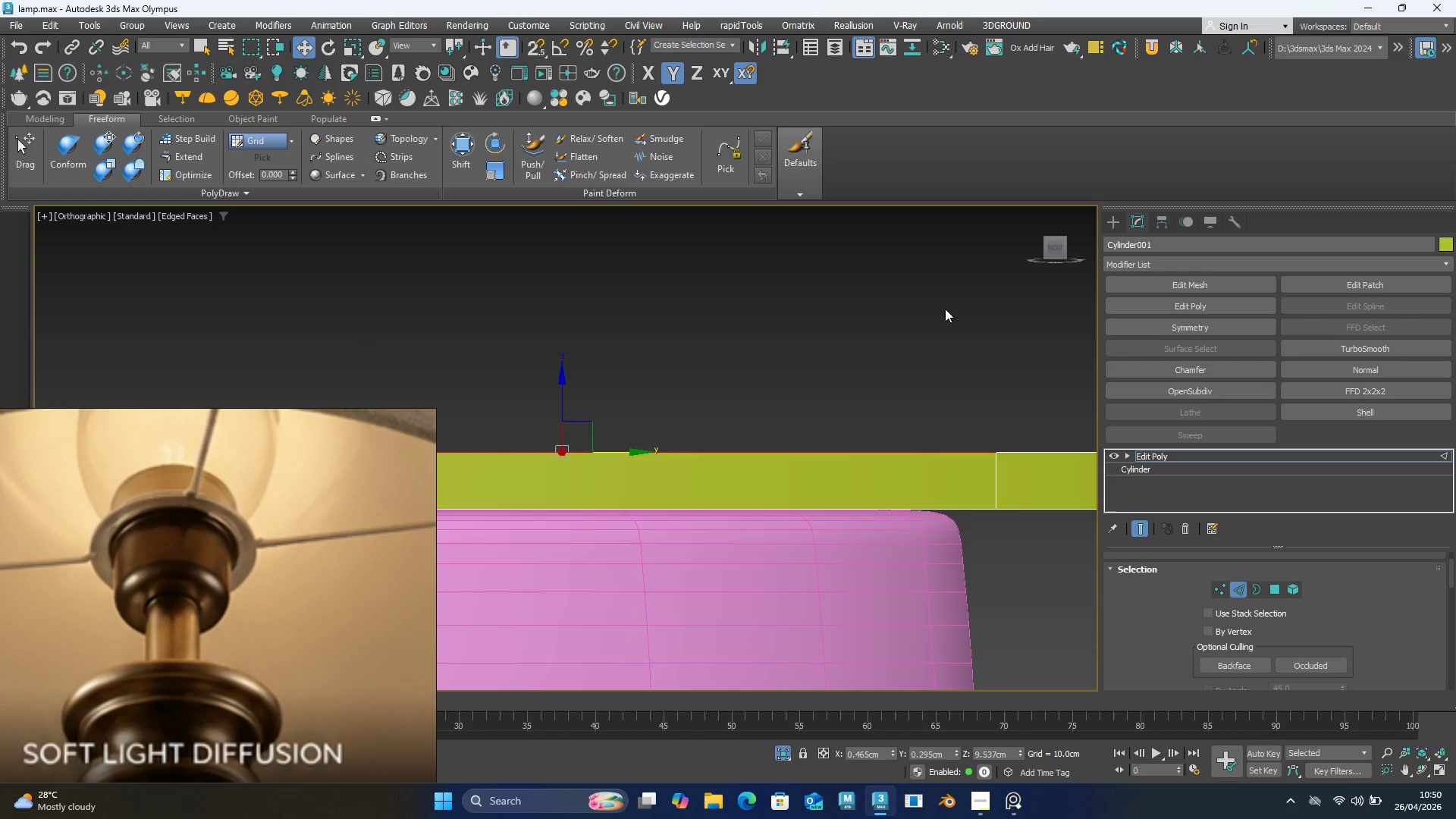 
scroll: coordinate [930, 329], scroll_direction: down, amount: 6.0
 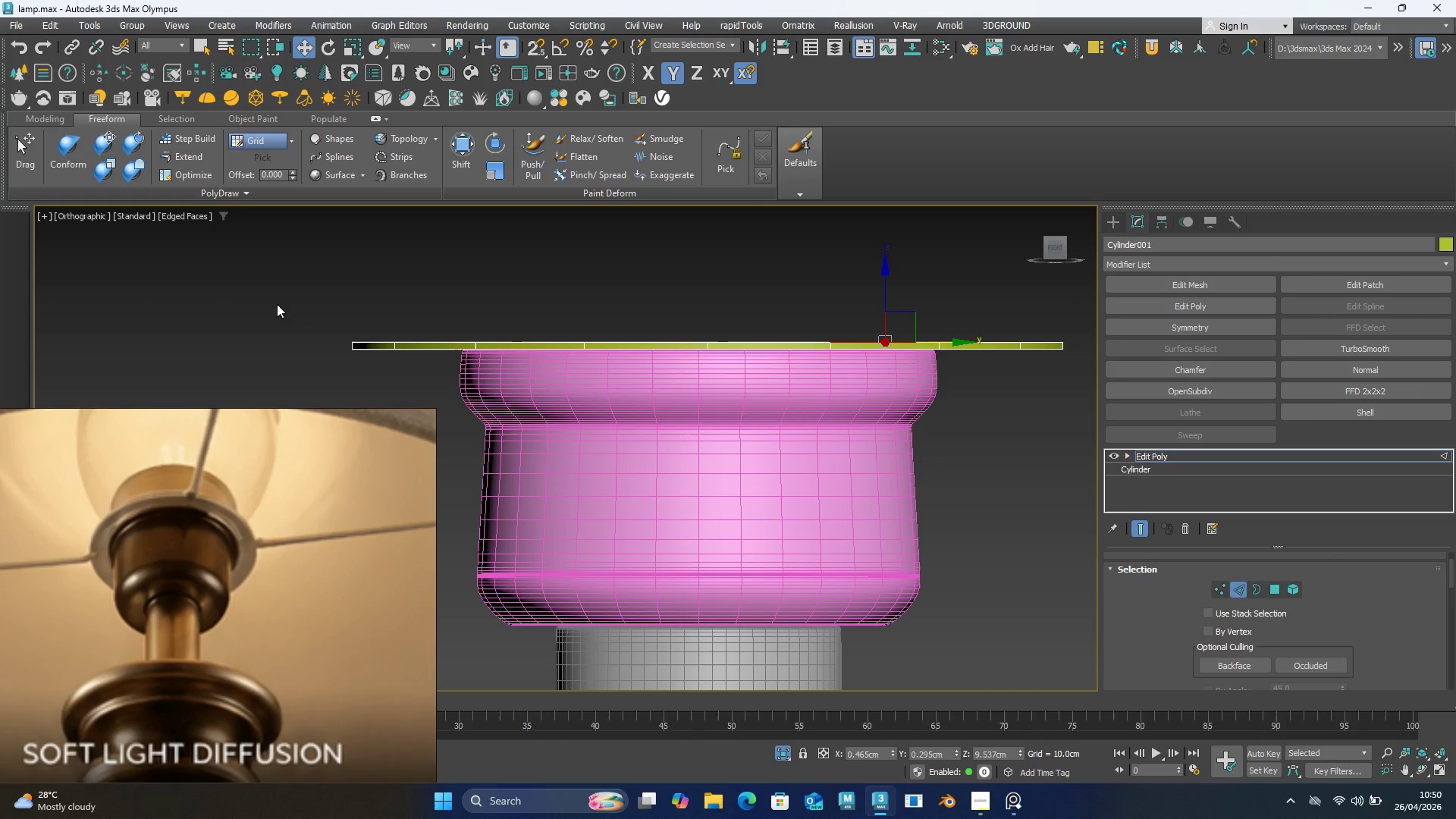 
left_click_drag(start_coordinate=[215, 293], to_coordinate=[1081, 345])
 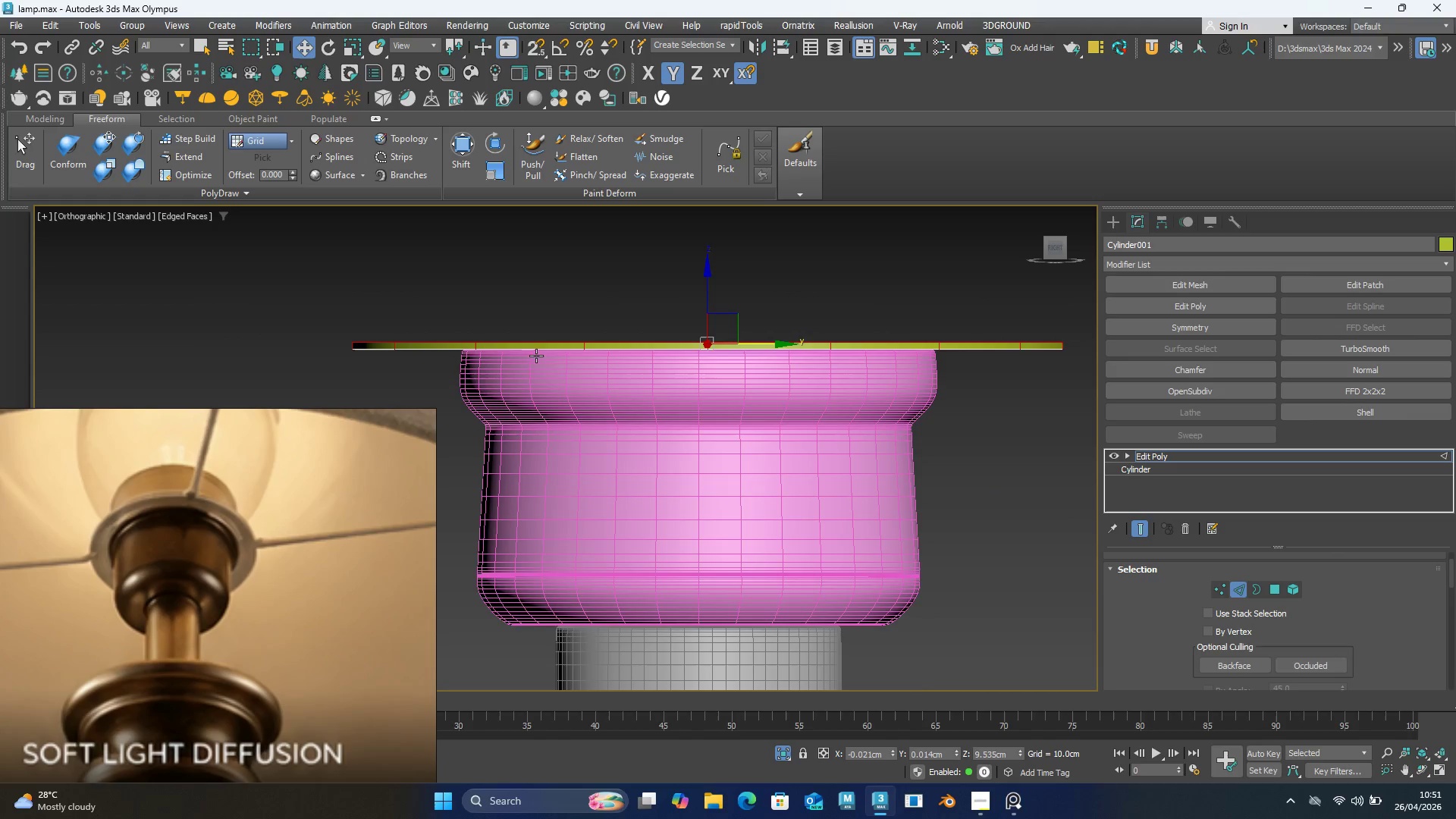 
hold_key(key=AltLeft, duration=1.5)
left_click_drag(start_coordinate=[278, 382], to_coordinate=[1109, 348])
 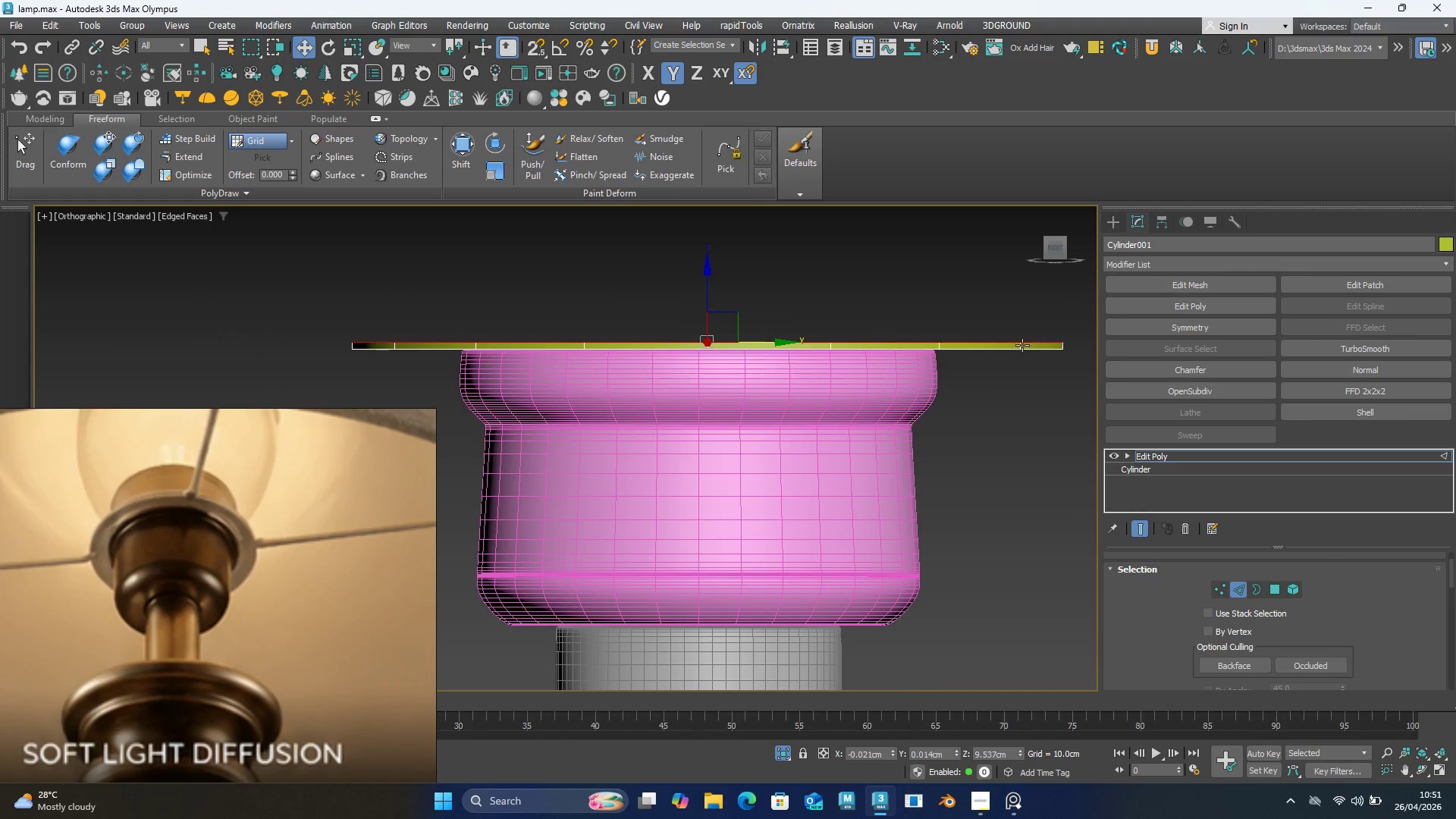 
hold_key(key=AltLeft, duration=1.51)
 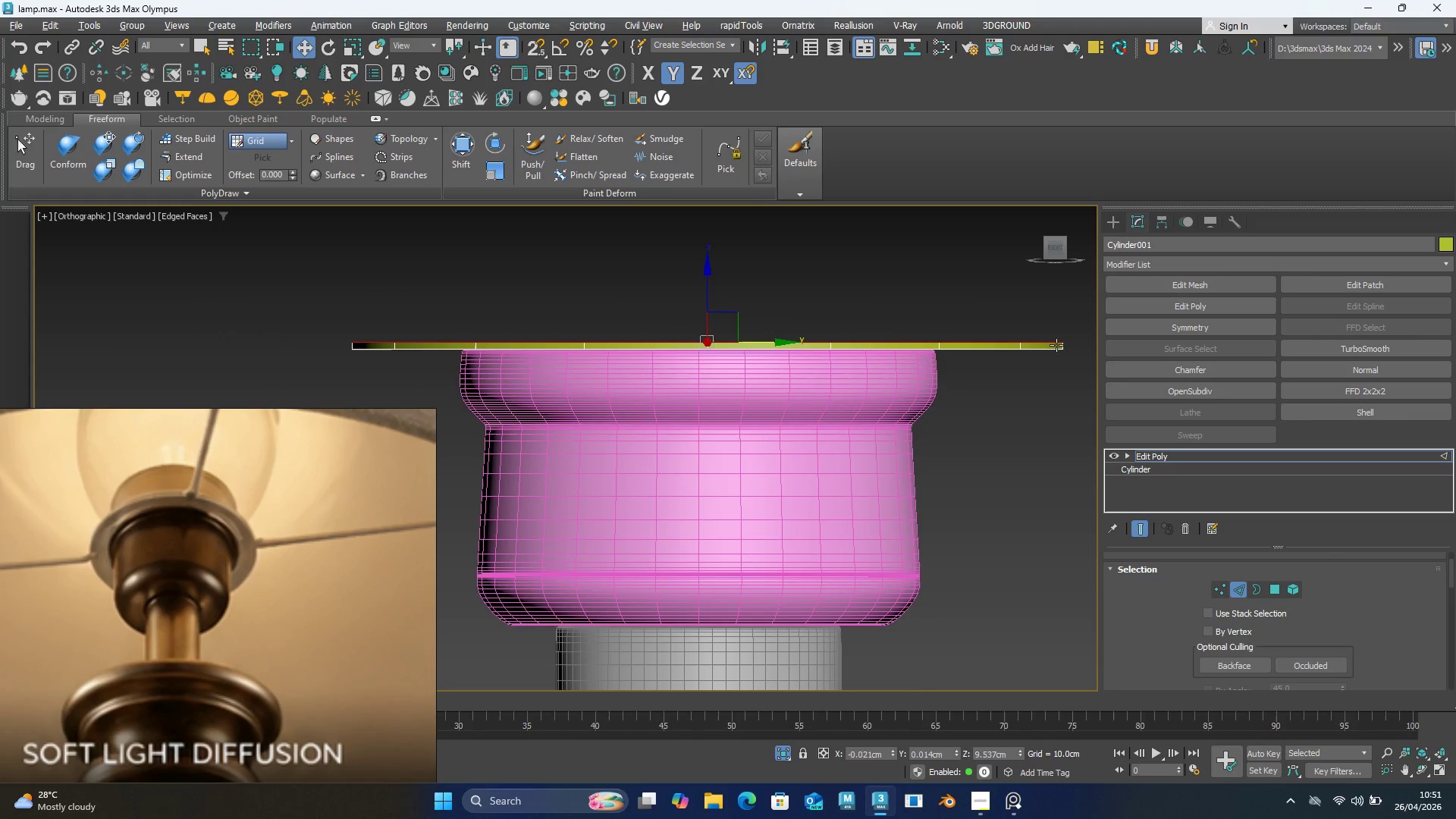 
key(Alt+AltLeft)
 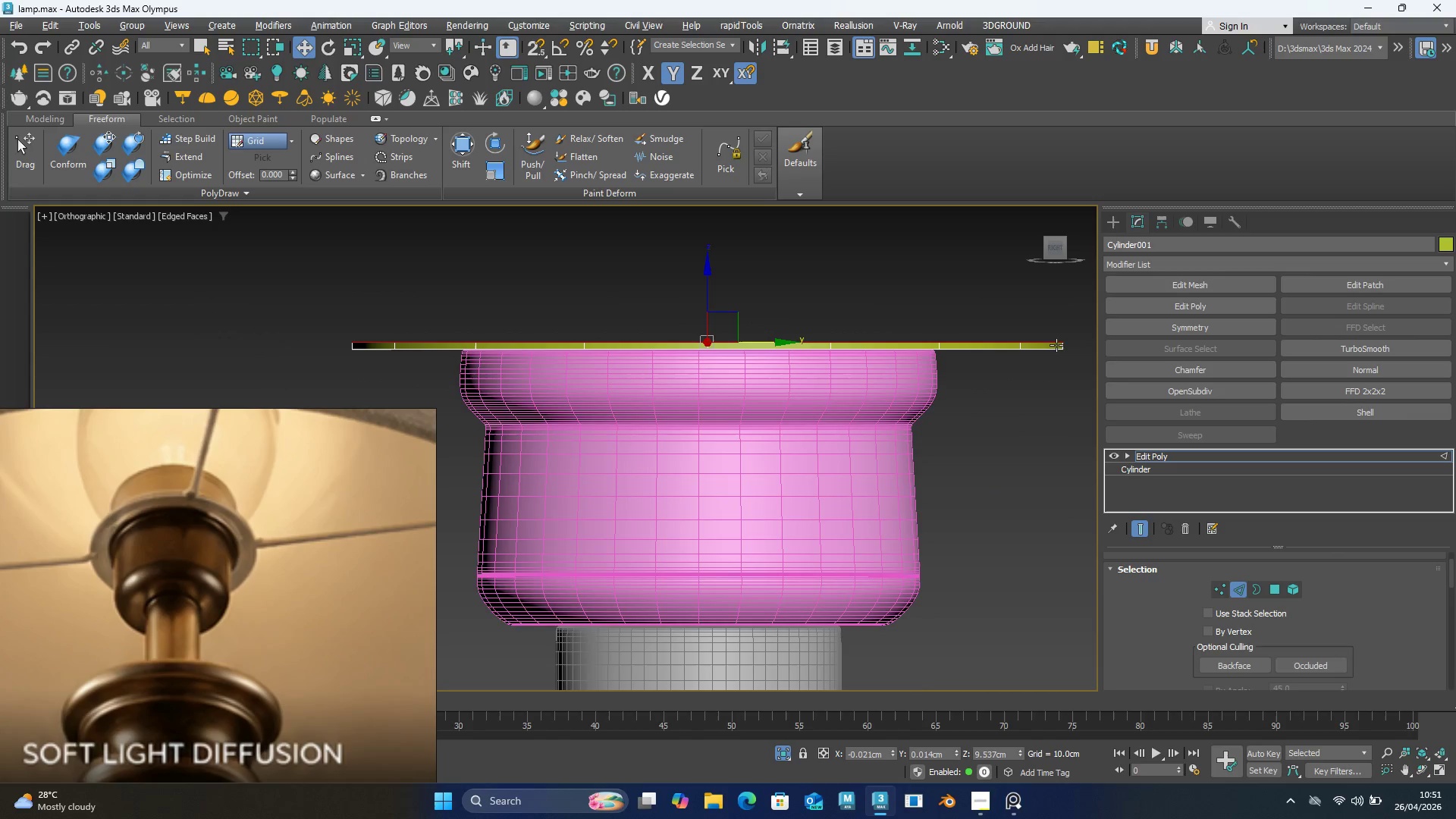 
key(Alt+AltLeft)
 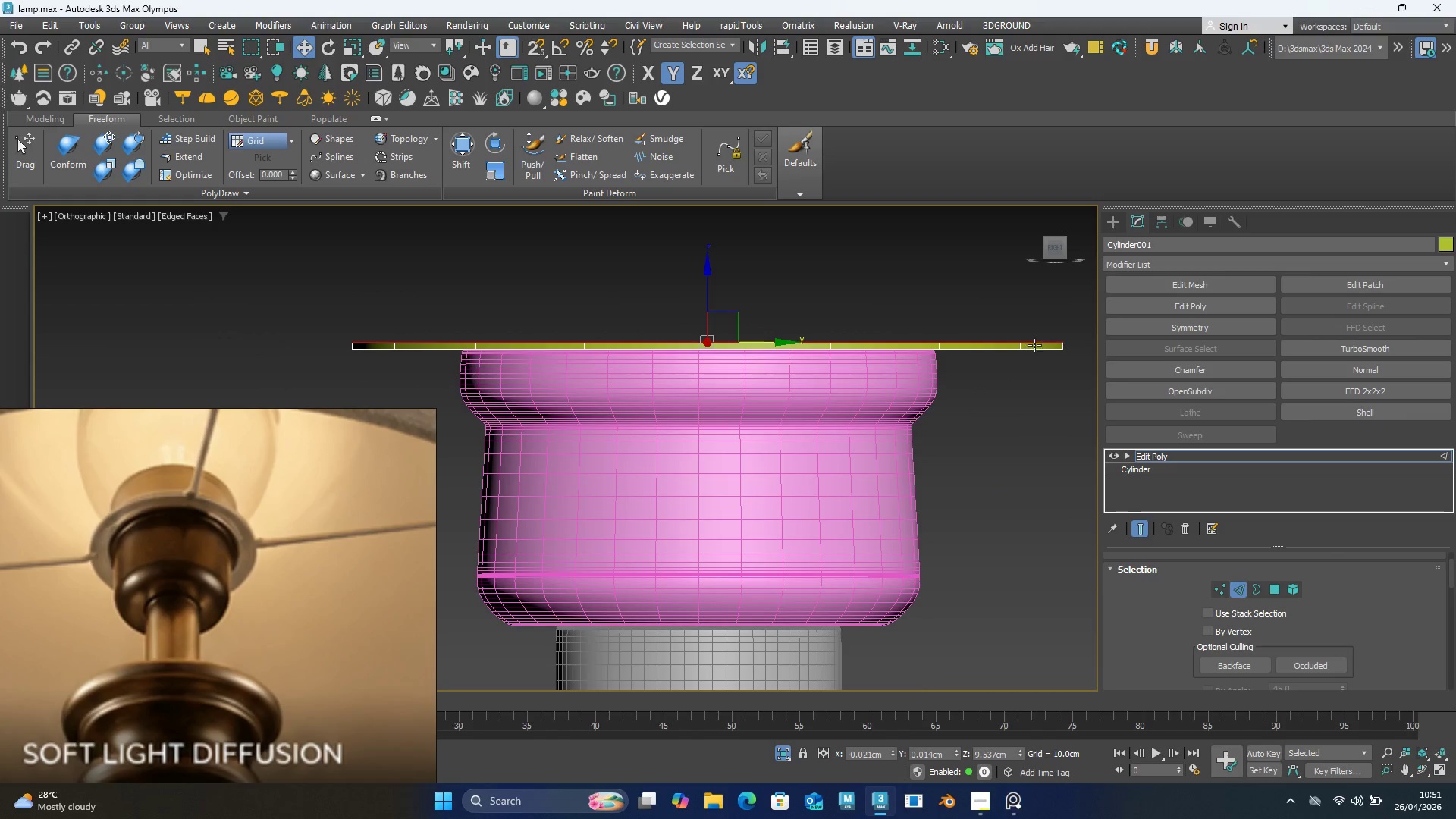 
key(Alt+AltLeft)
 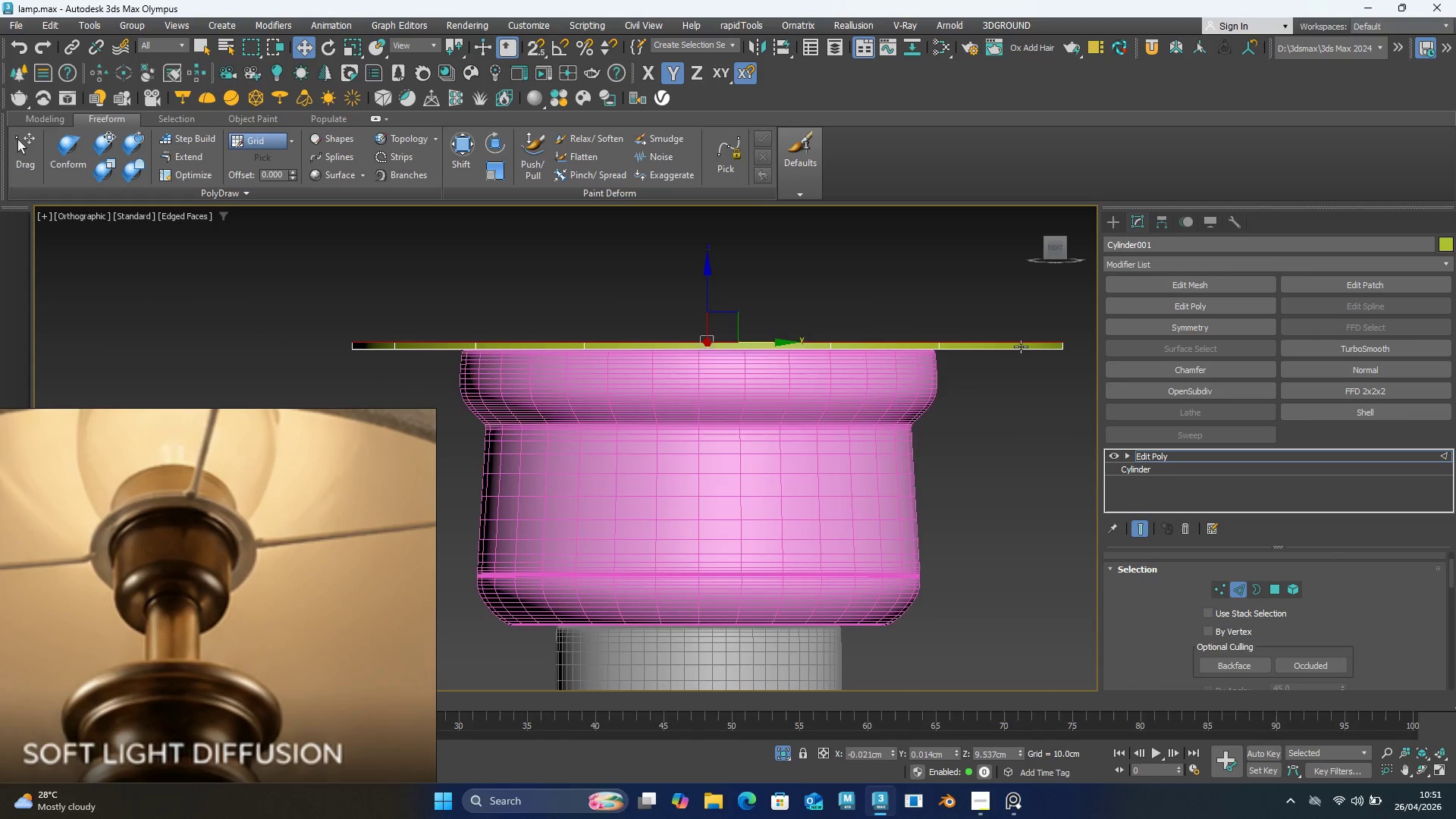 
hold_key(key=AltLeft, duration=1.03)
 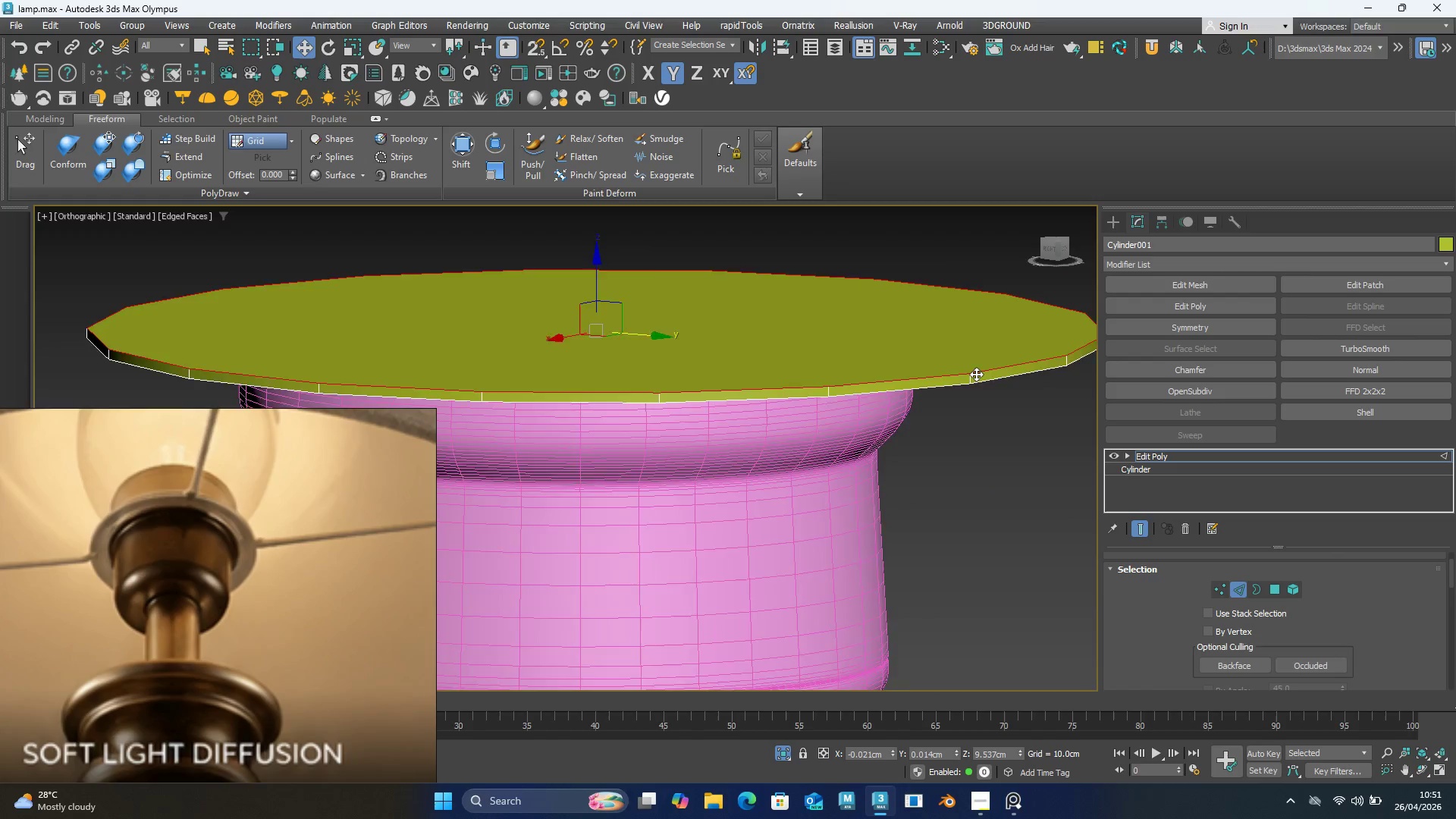 
scroll: coordinate [976, 376], scroll_direction: up, amount: 4.0
 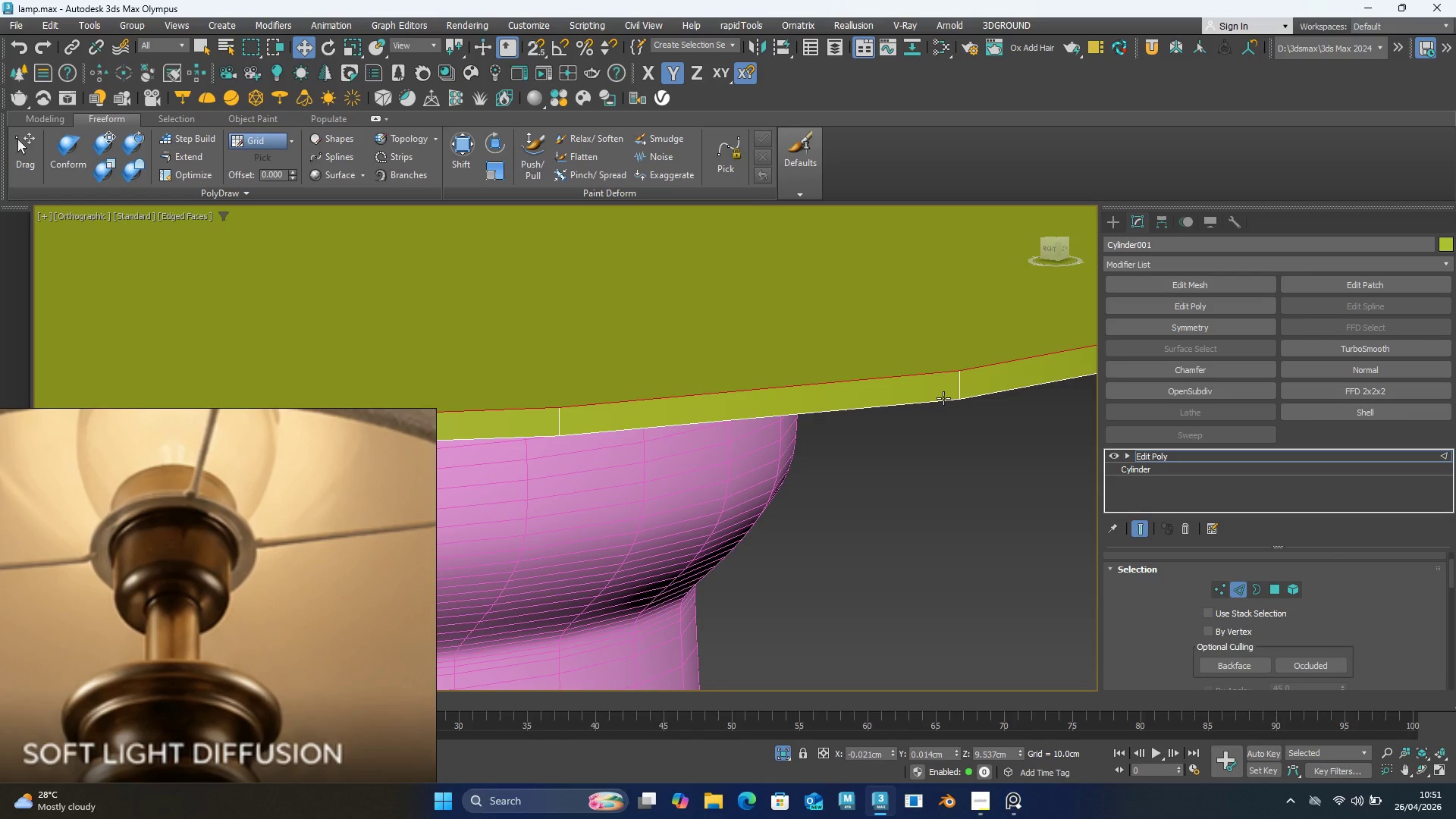 
hold_key(key=ControlLeft, duration=0.77)
double_click([943, 398])
 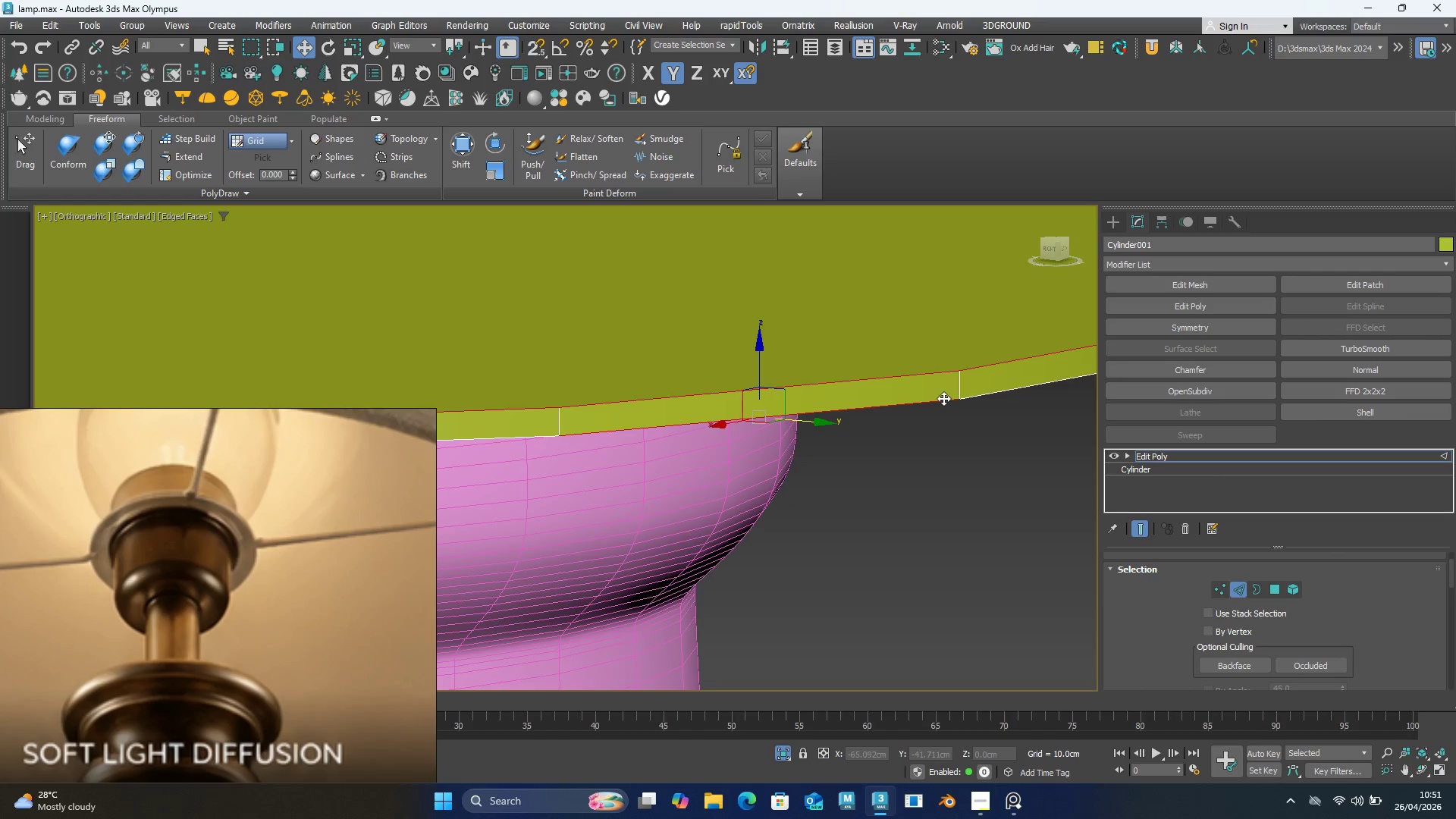 
scroll: coordinate [943, 396], scroll_direction: down, amount: 3.0
 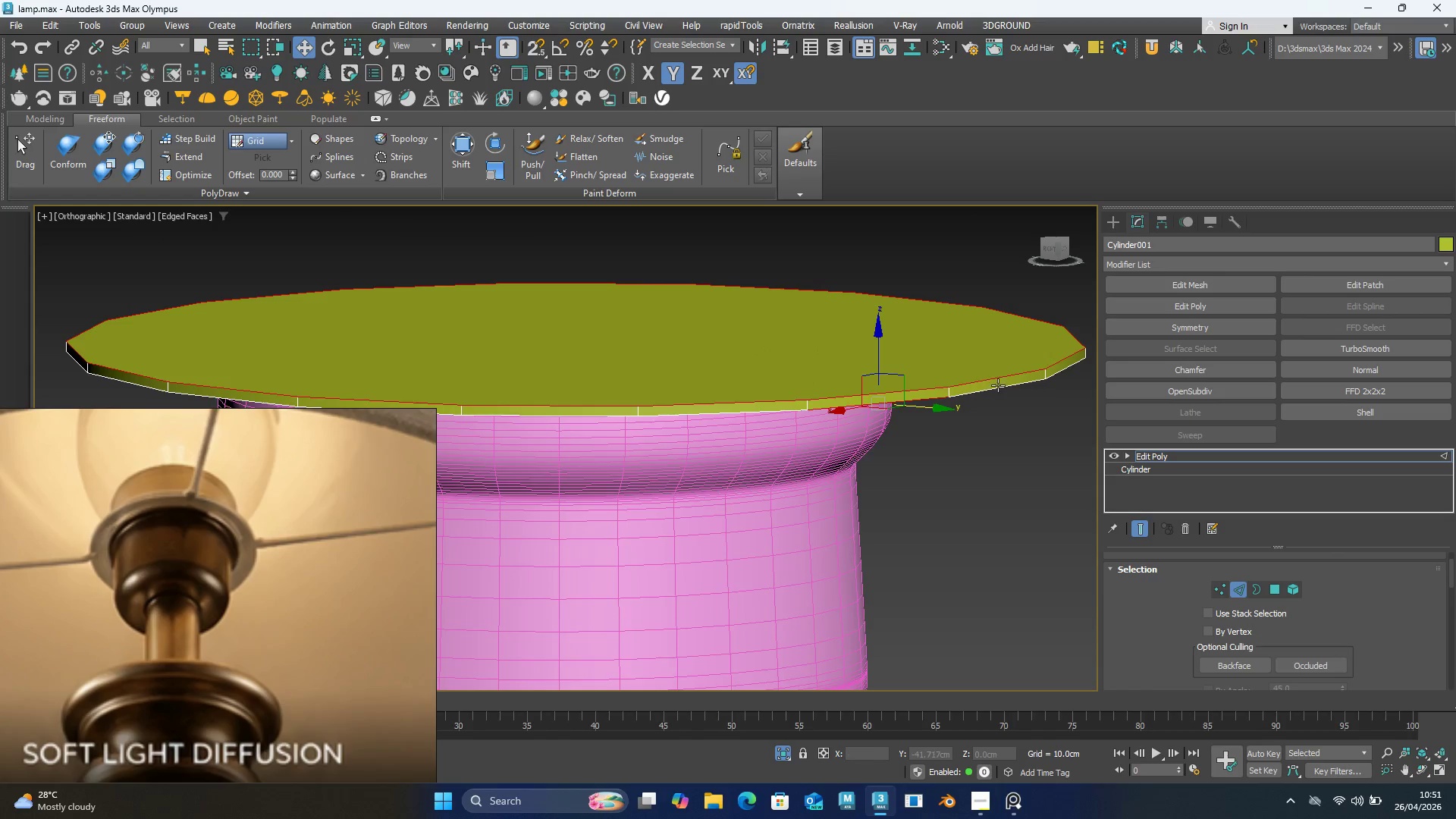 
key(Control+Z)
 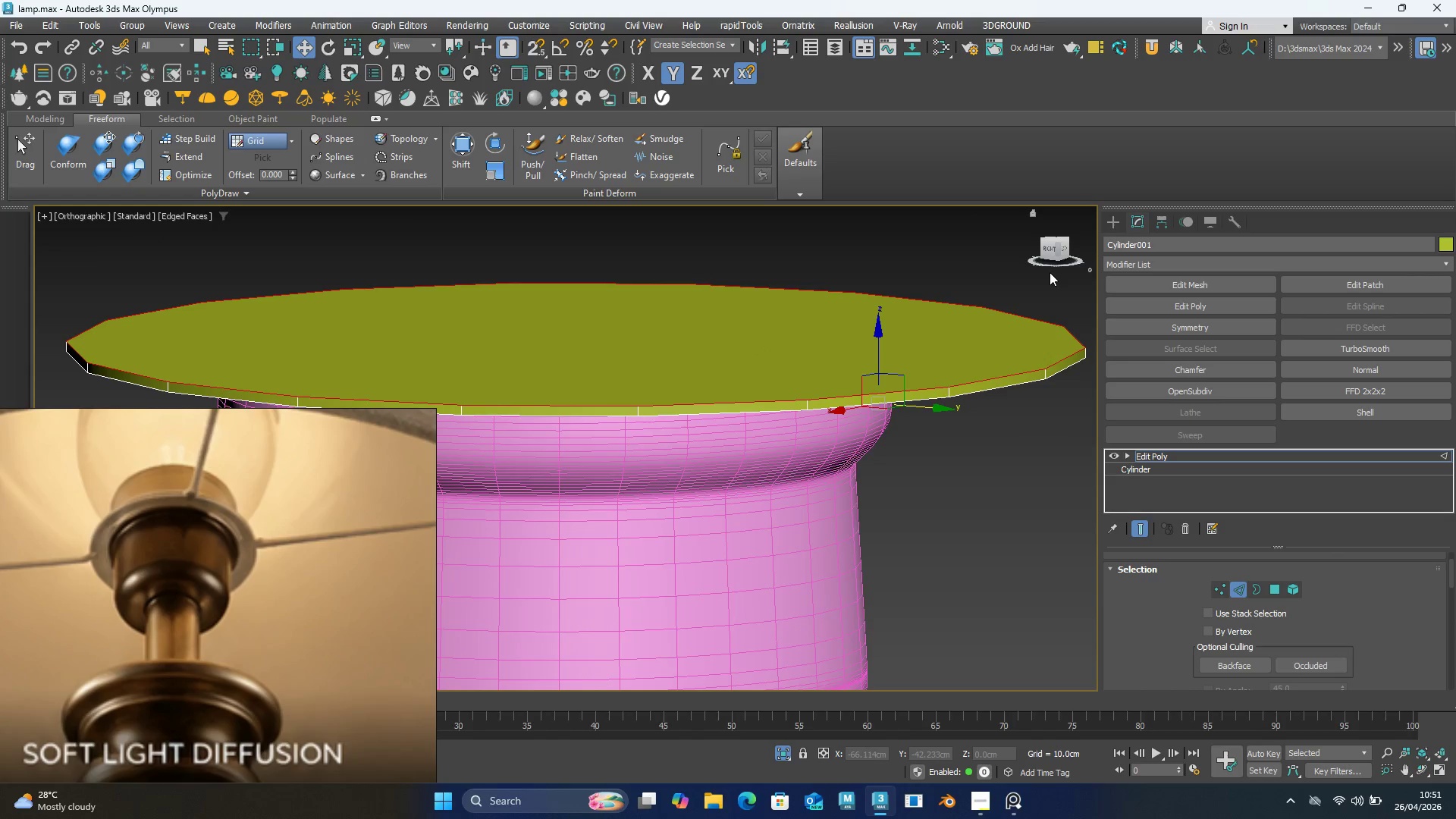 
key(Control+A)
 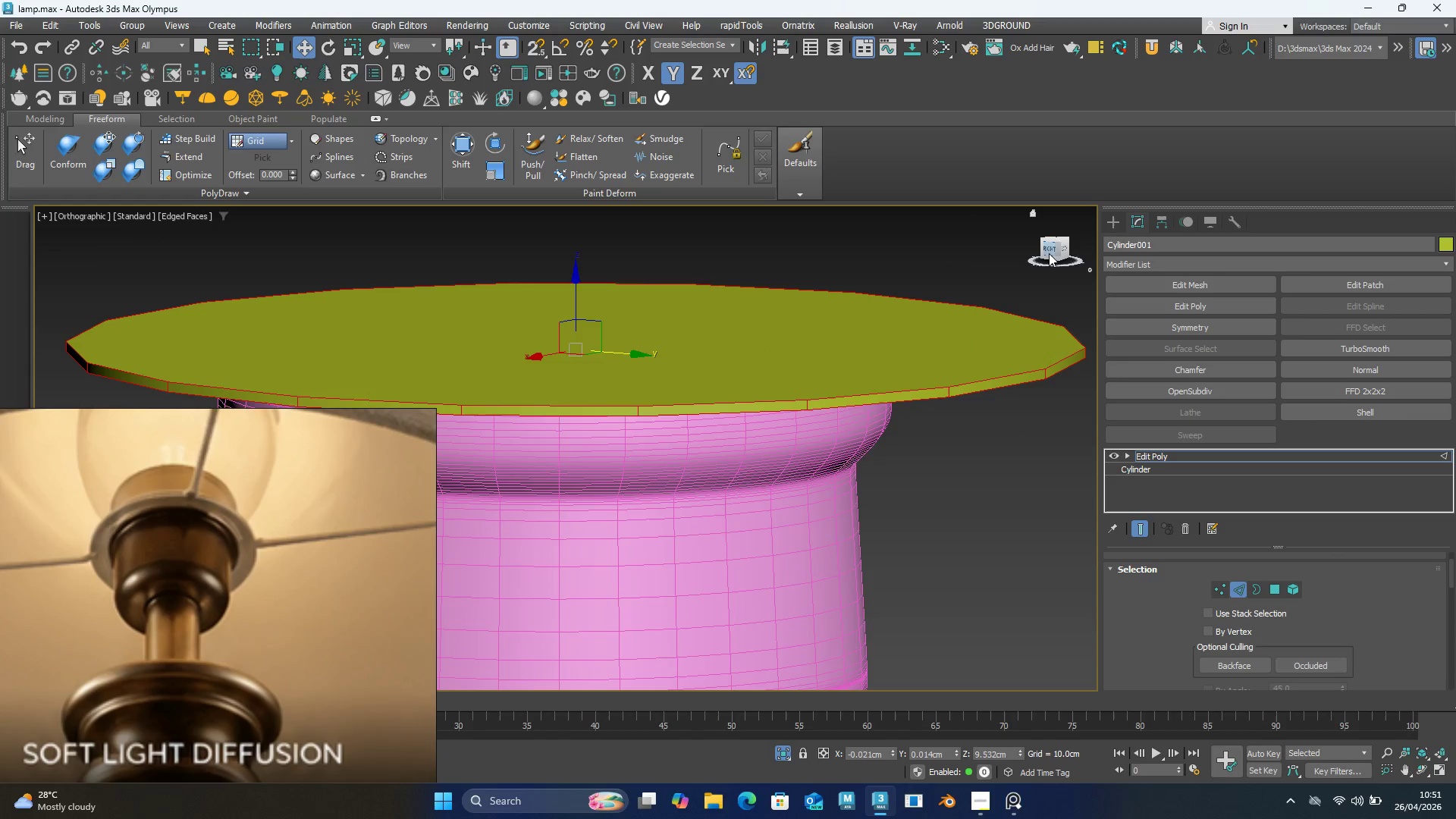 
left_click([1050, 250])
 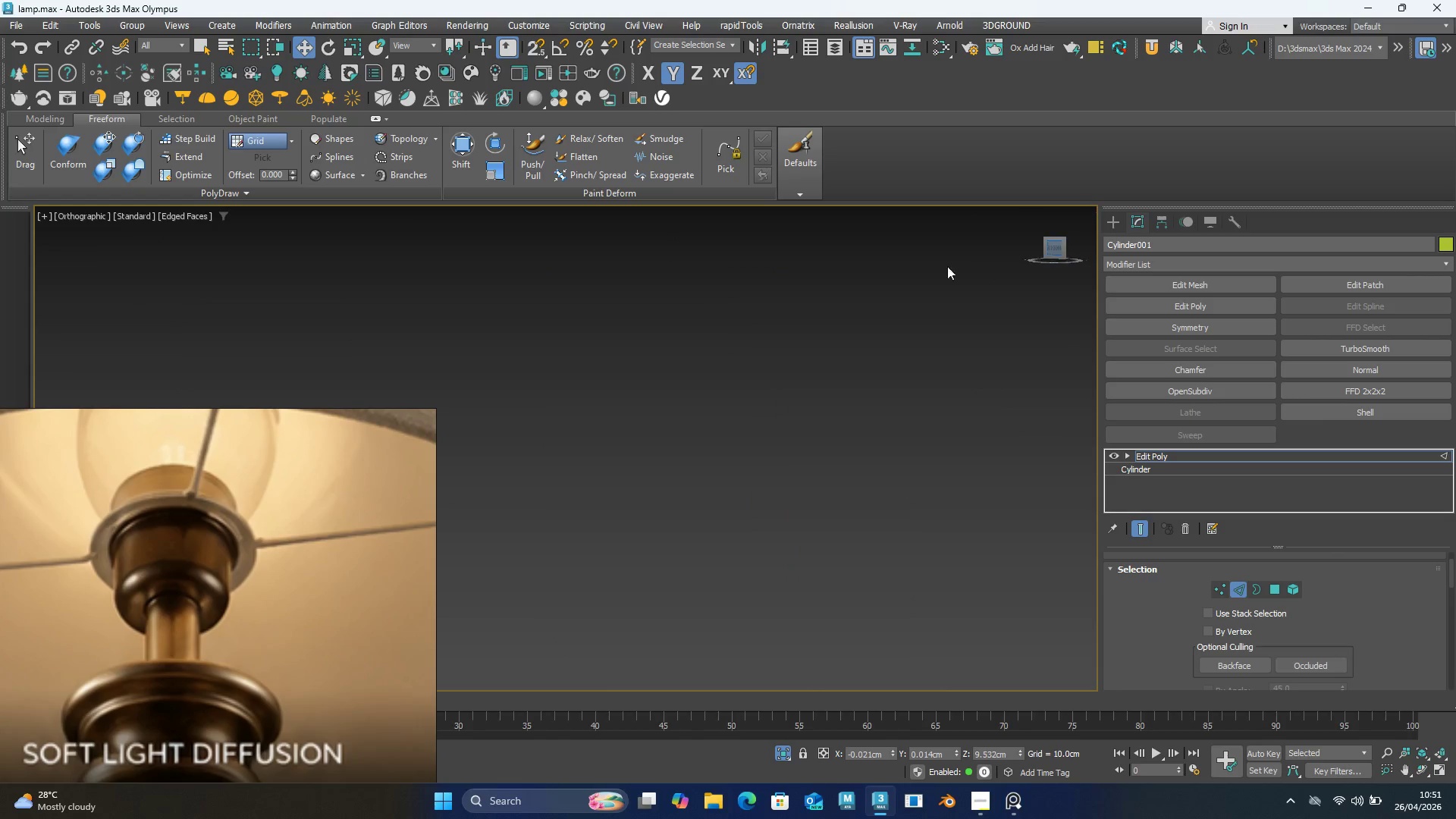 
key(Z)
 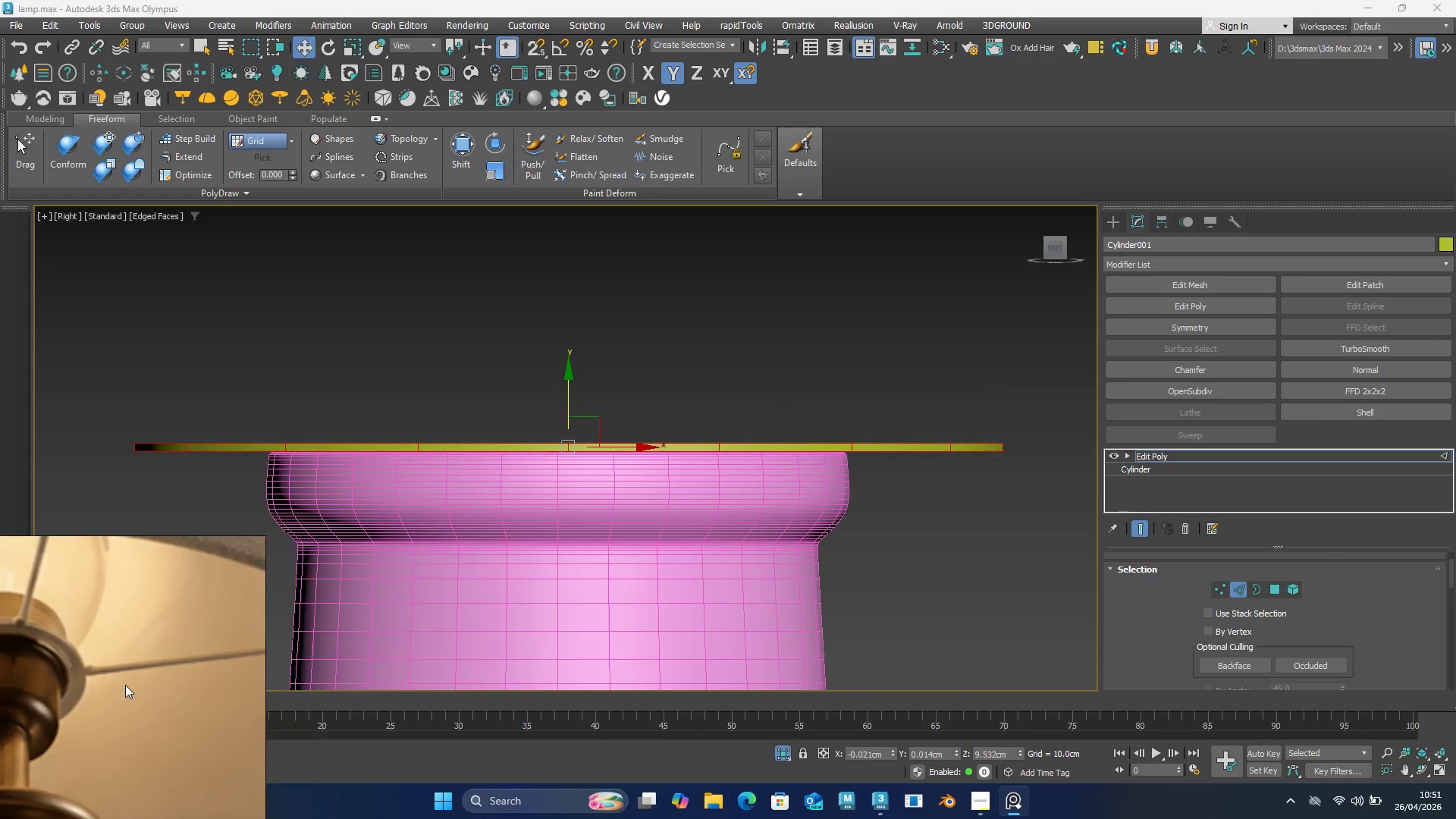 
scroll: coordinate [906, 282], scroll_direction: down, amount: 4.0
 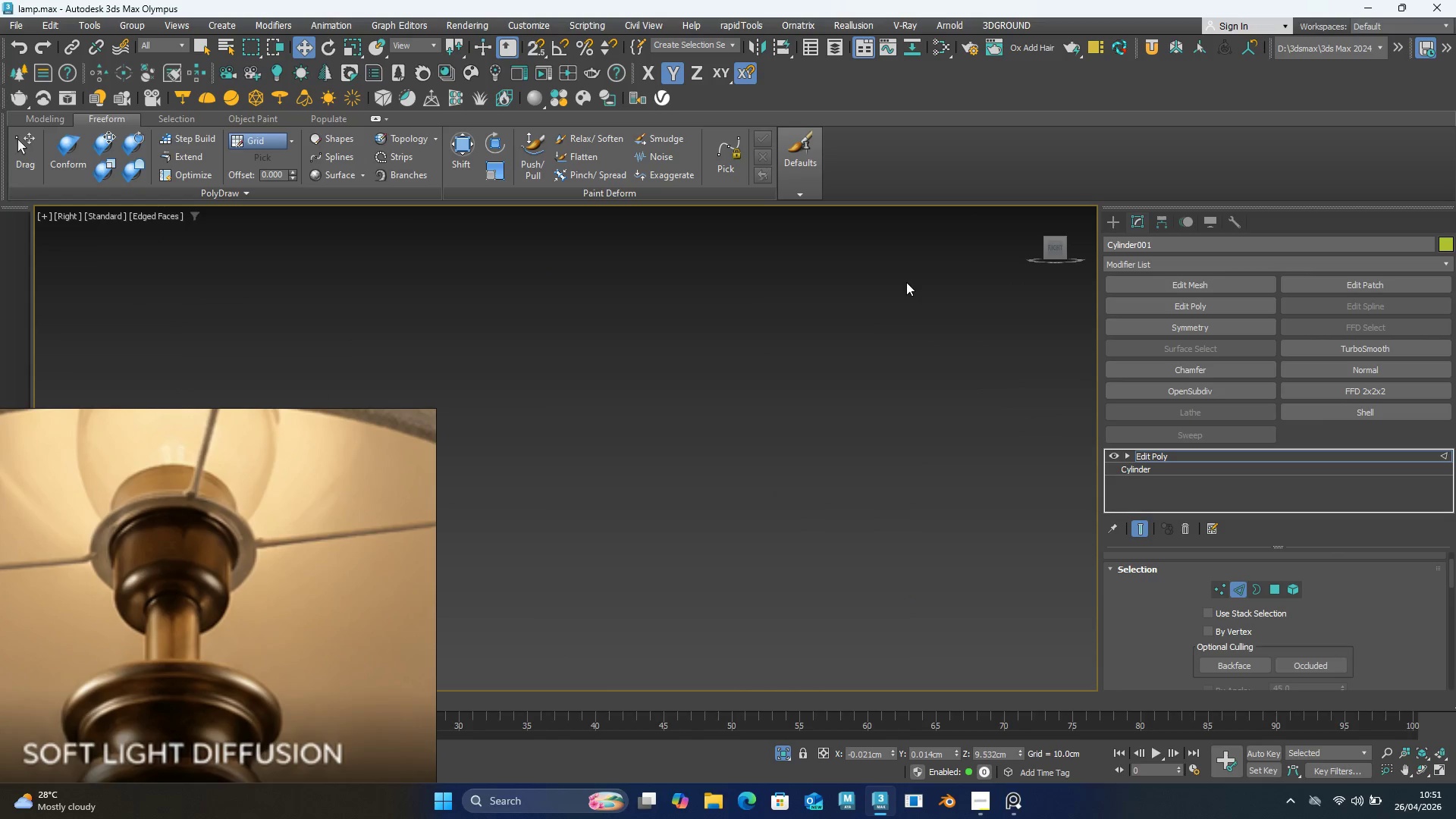 
scroll: coordinate [96, 454], scroll_direction: none, amount: 0.0
 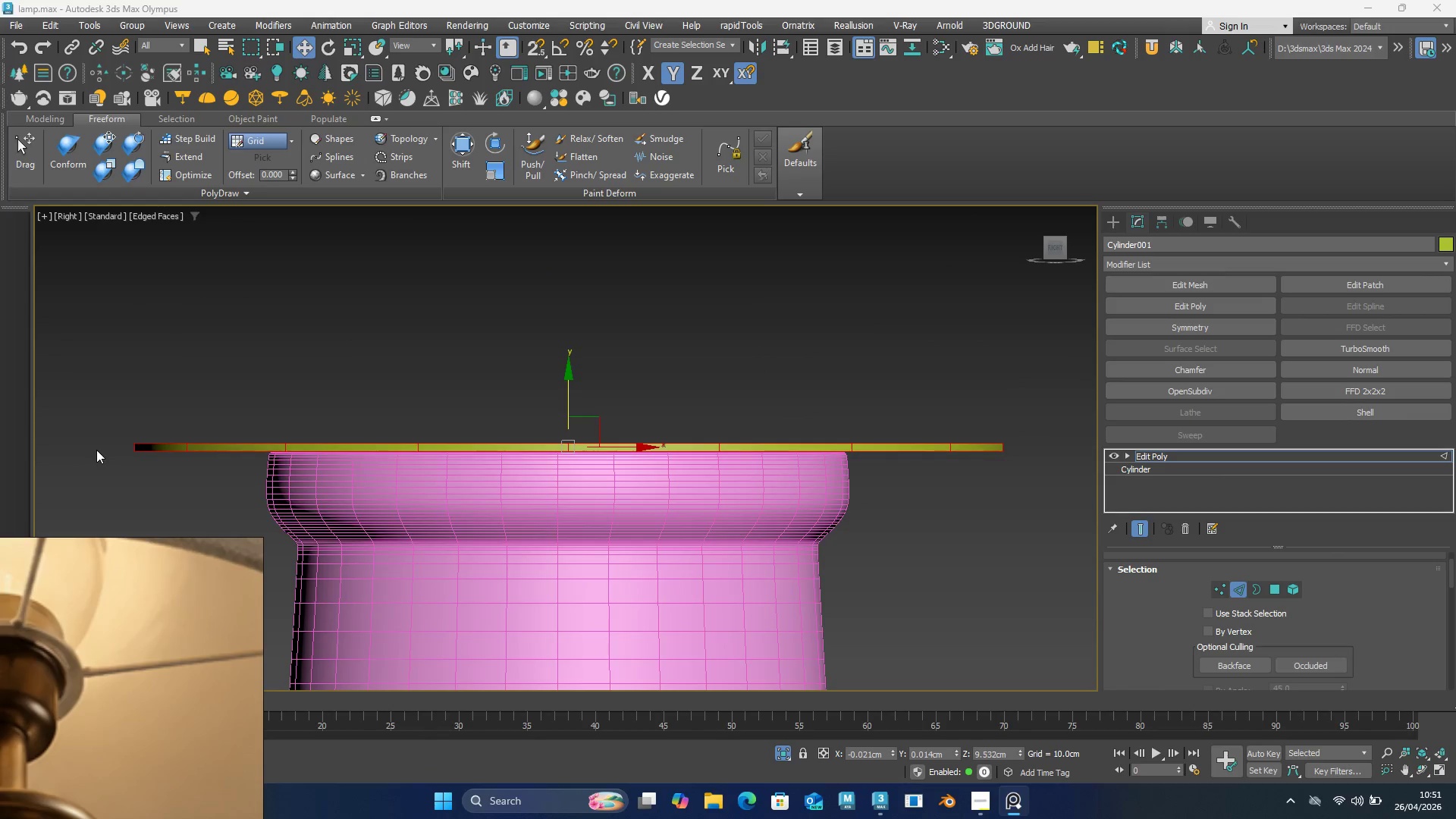 
hold_key(key=AltLeft, duration=1.5)
left_click_drag(start_coordinate=[115, 446], to_coordinate=[1039, 449])
 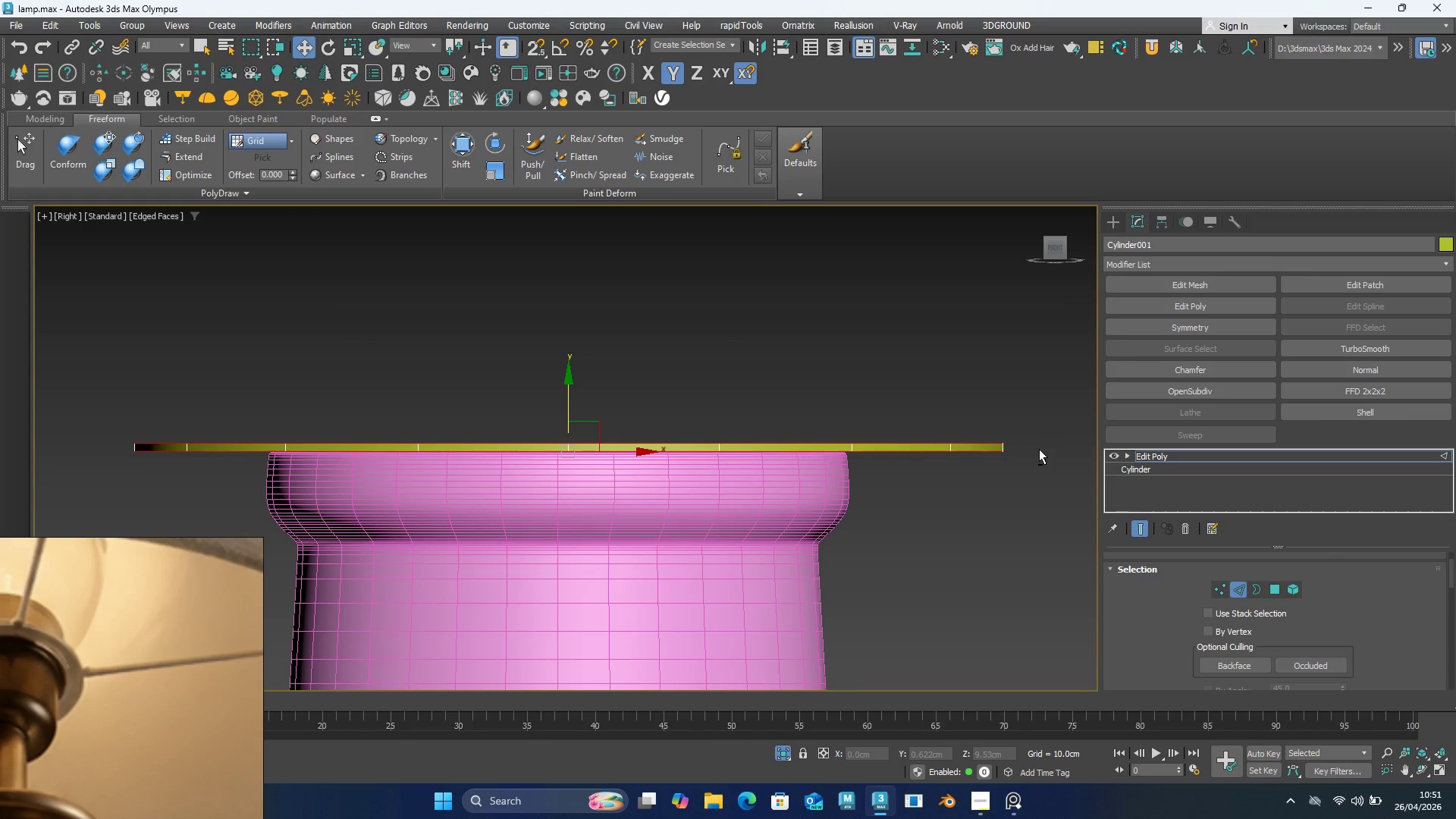 
hold_key(key=AltLeft, duration=1.52)
 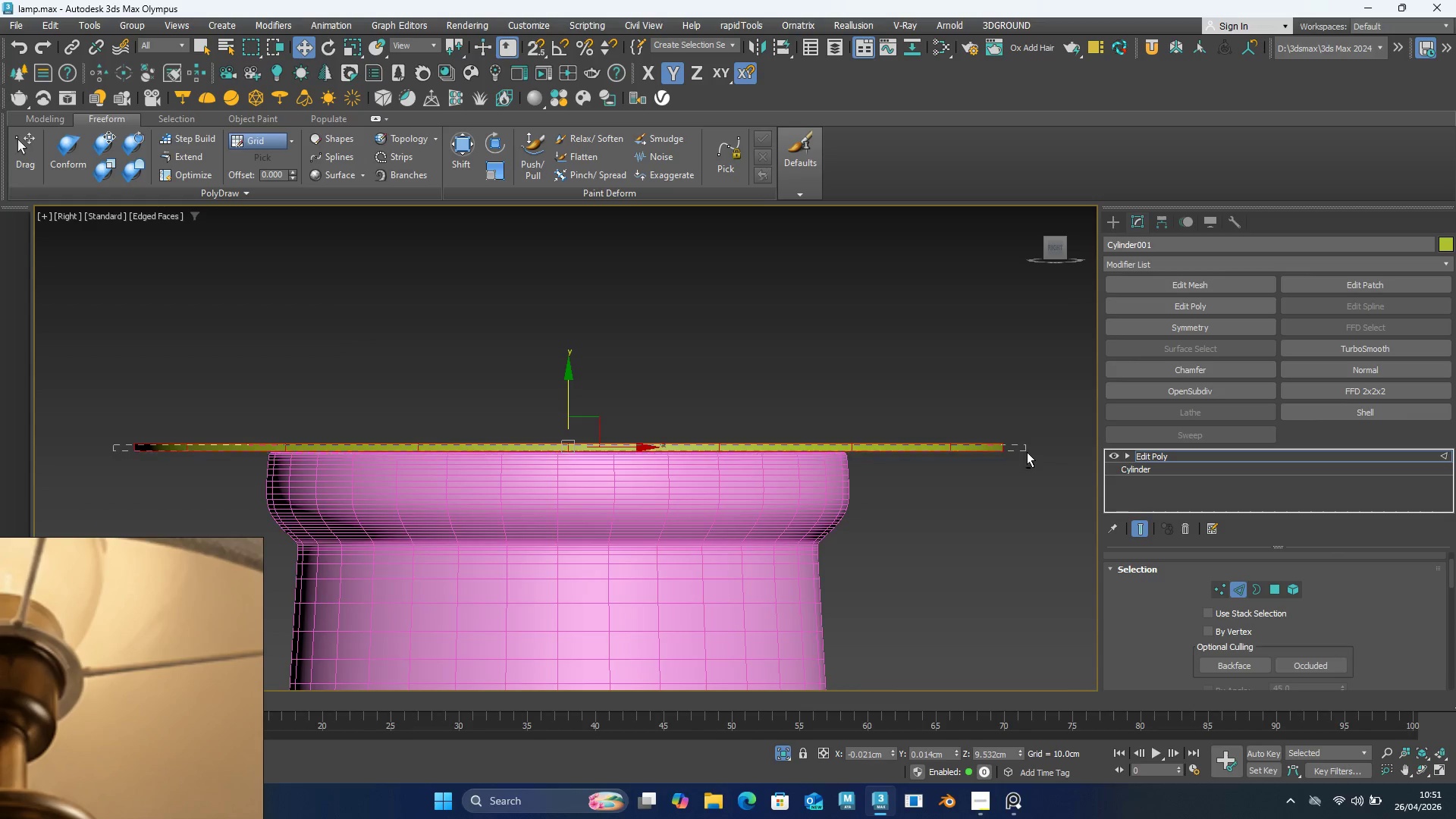 
hold_key(key=AltLeft, duration=1.5)
 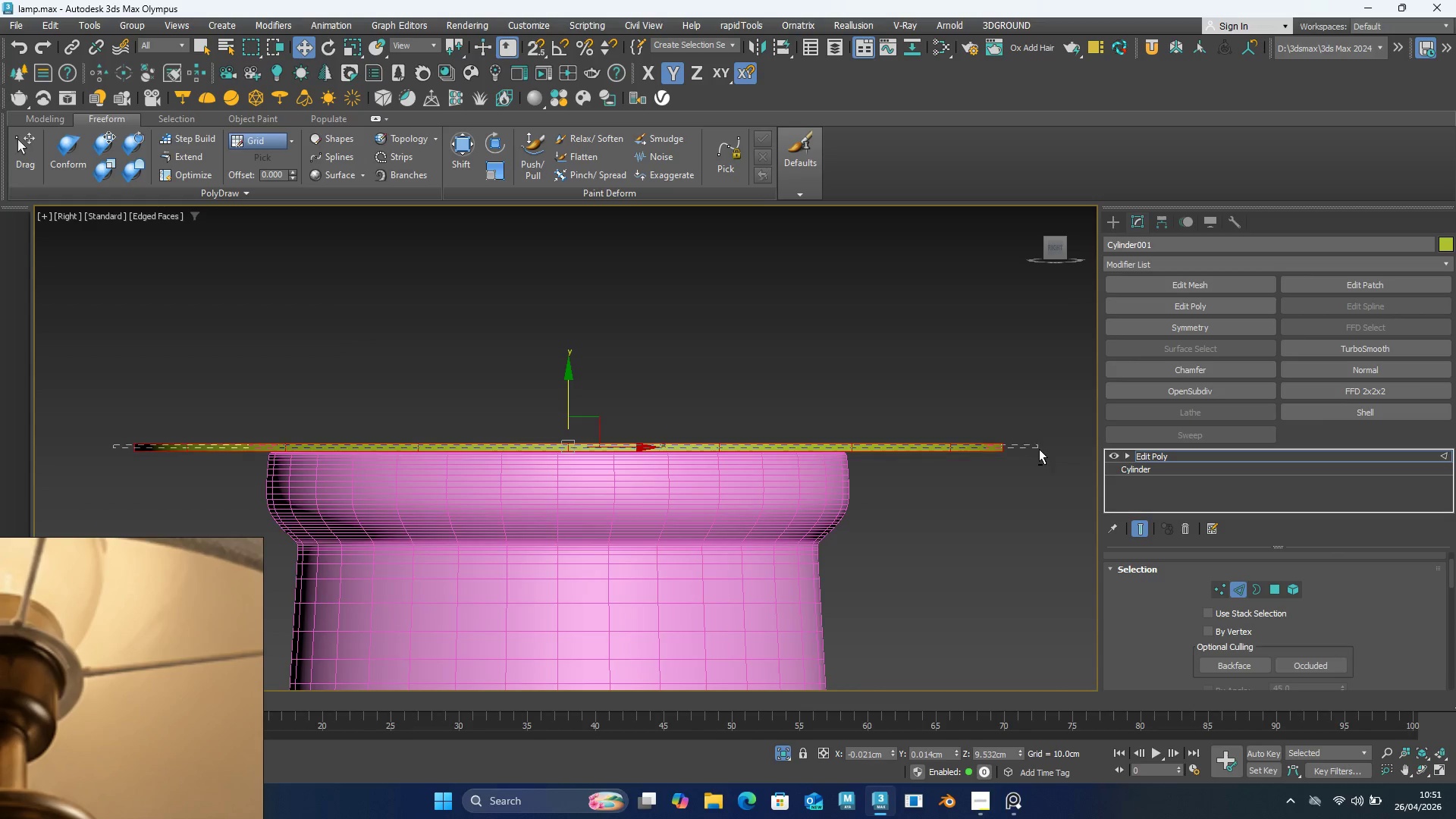 
hold_key(key=AltLeft, duration=1.52)
 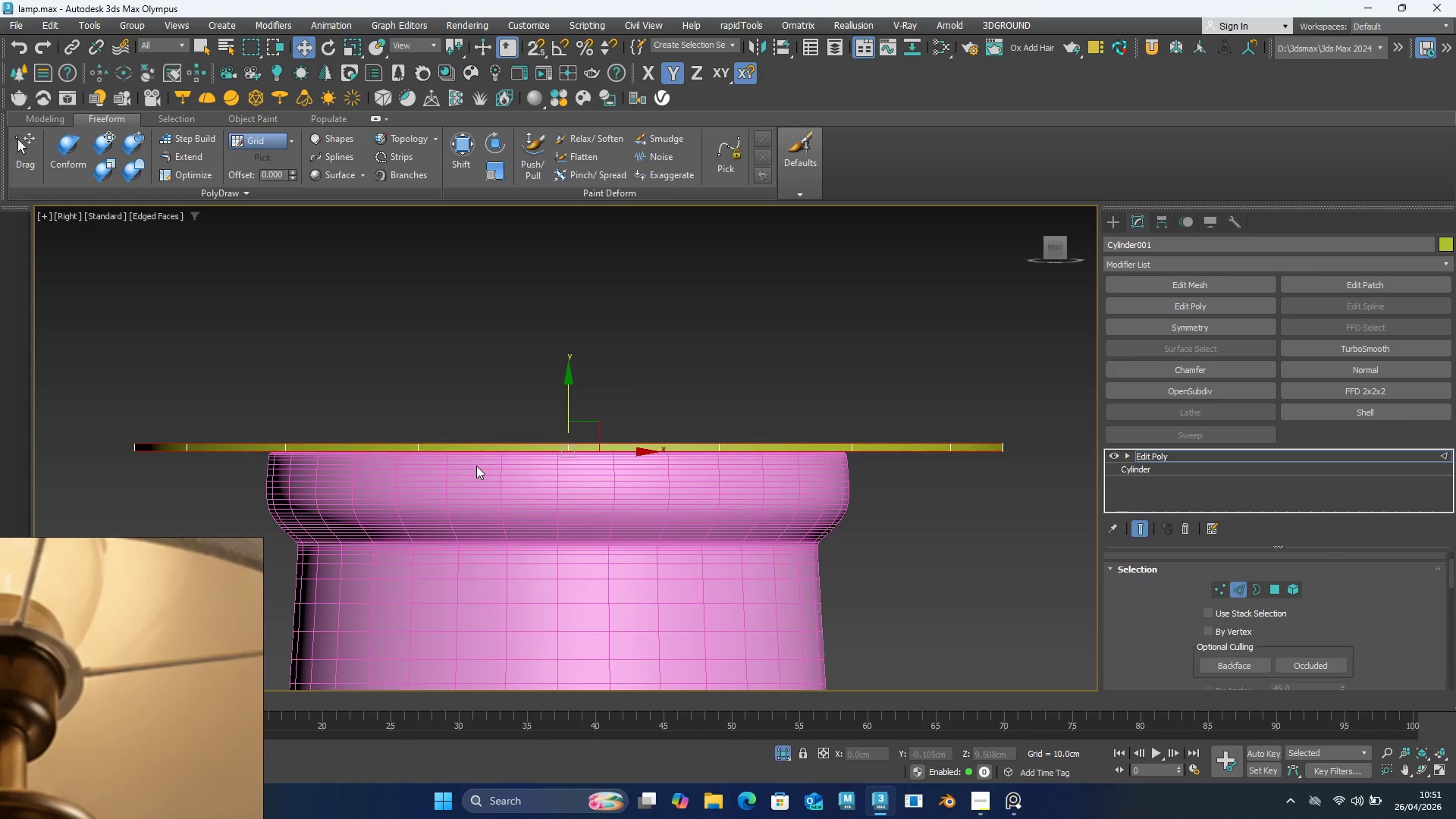 
hold_key(key=AltLeft, duration=0.38)
 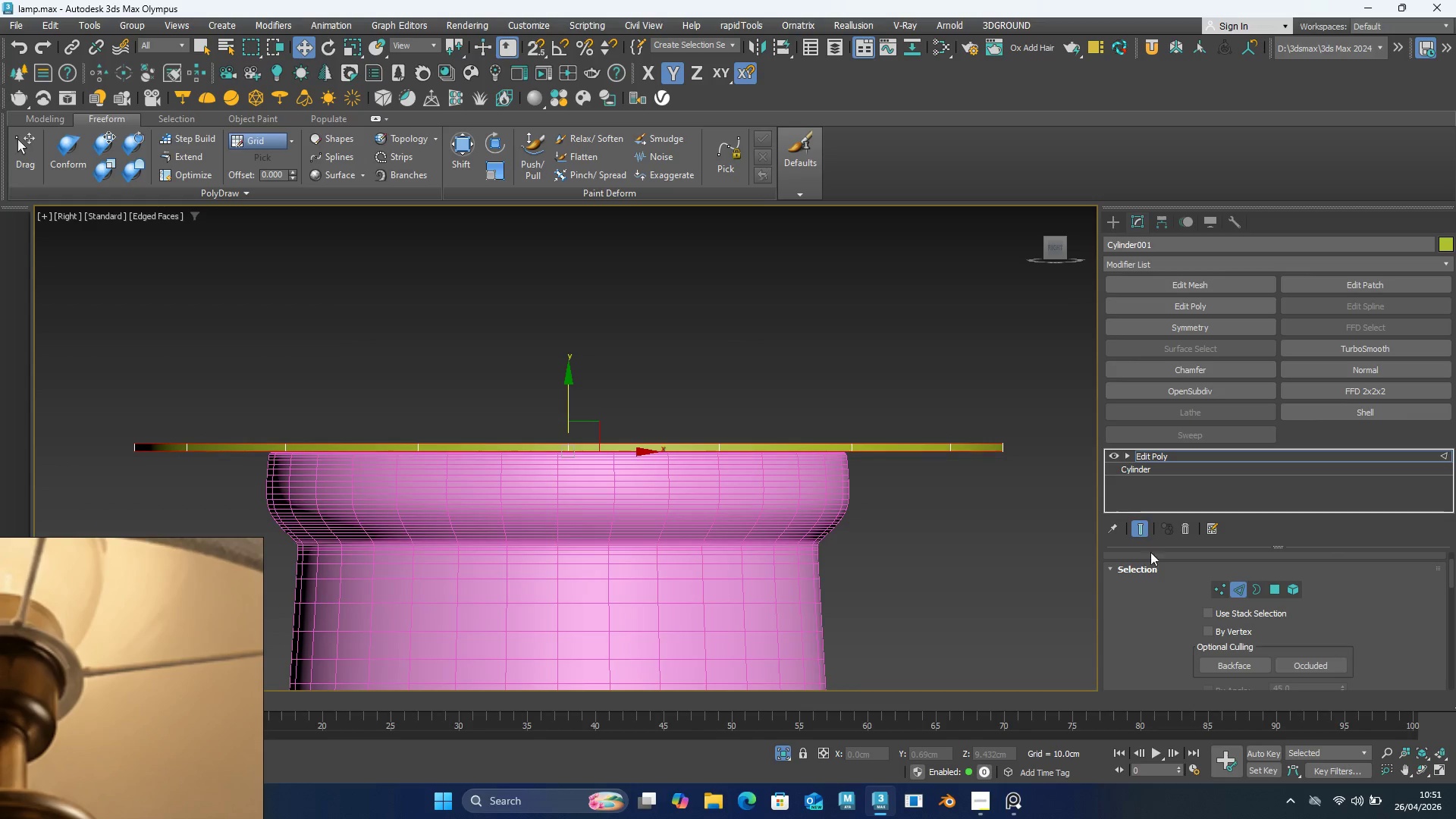 
scroll: coordinate [1269, 622], scroll_direction: down, amount: 14.0
 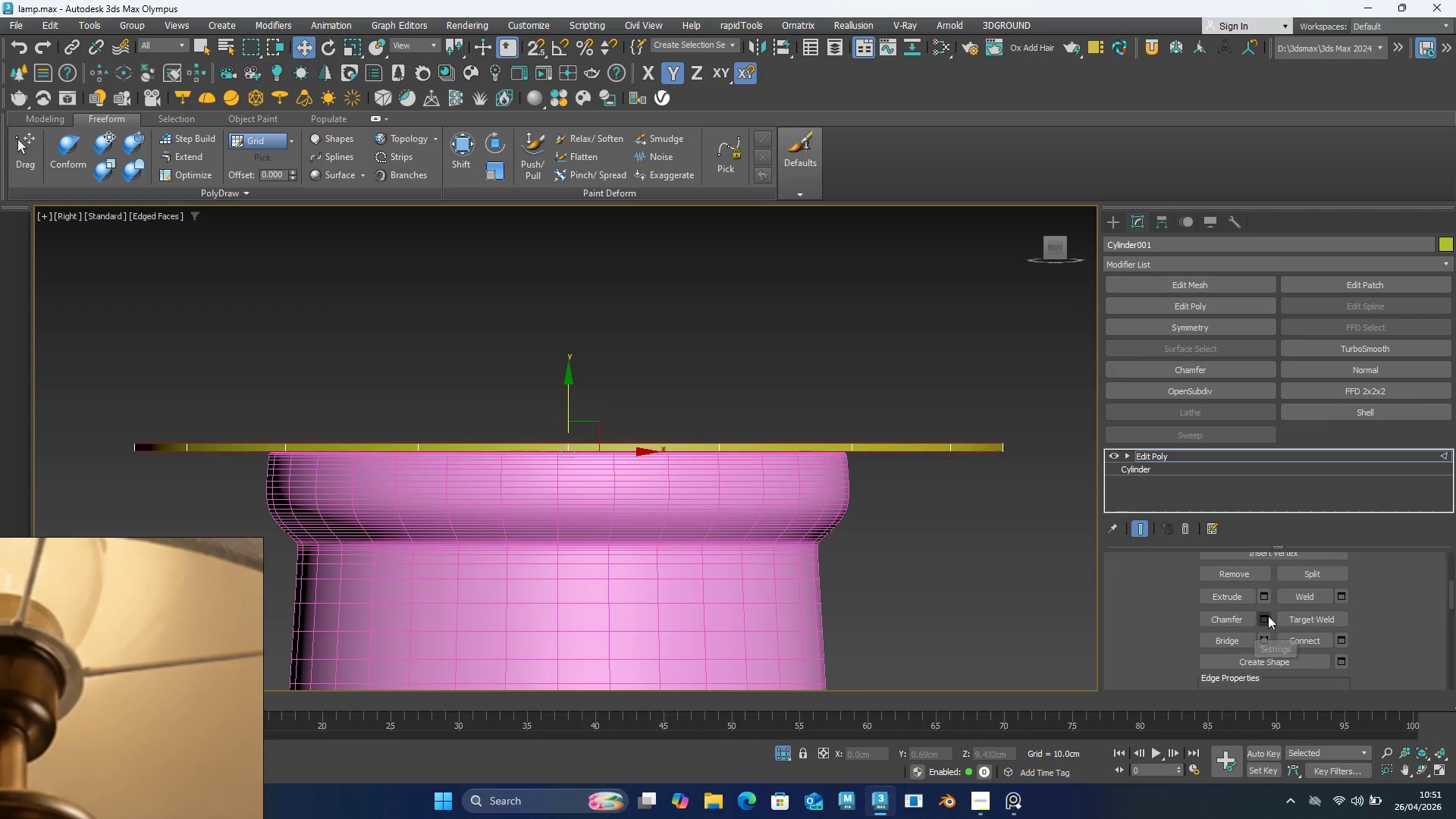 
left_click([1268, 621])
 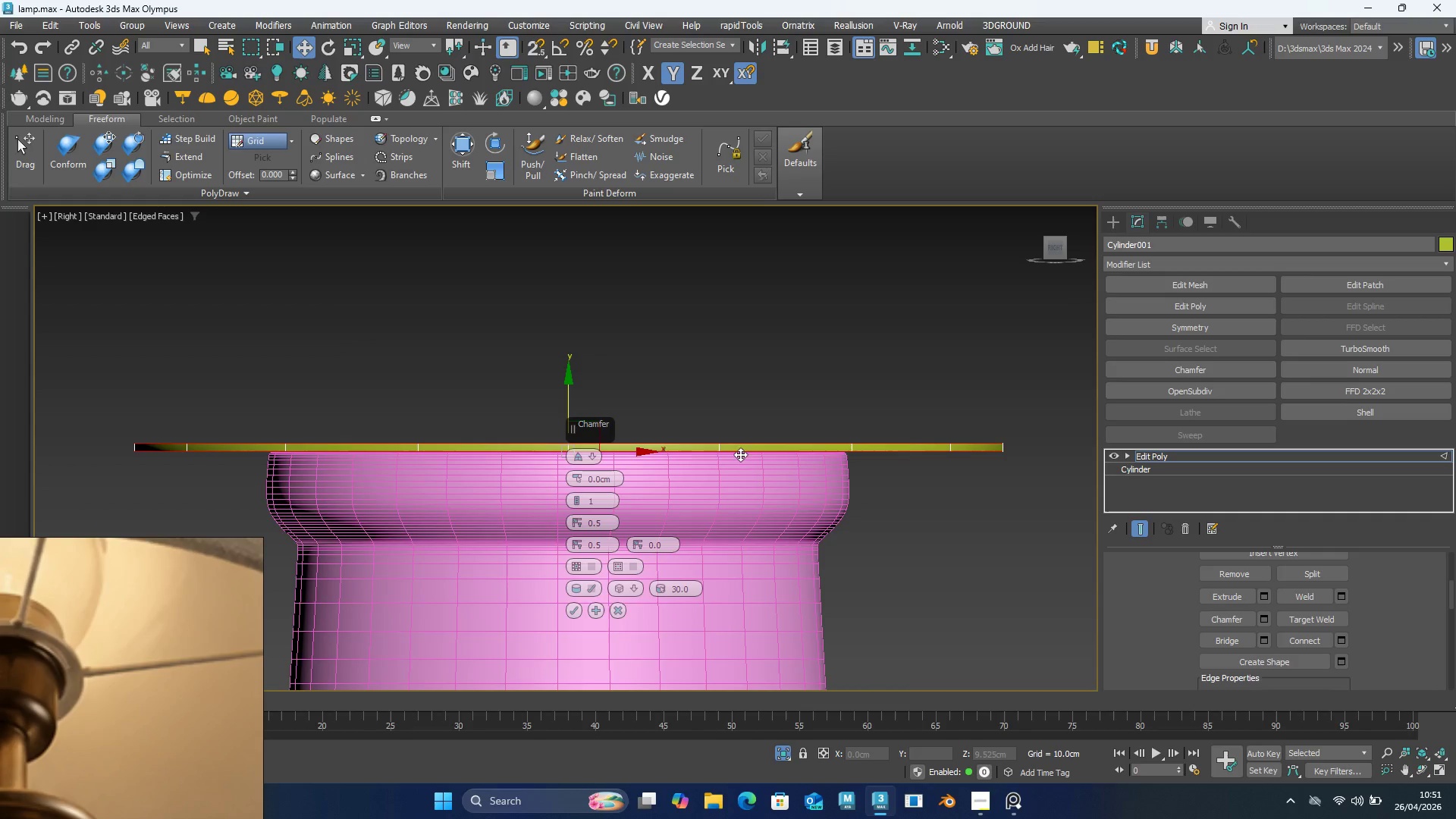 
hold_key(key=AltLeft, duration=0.62)
 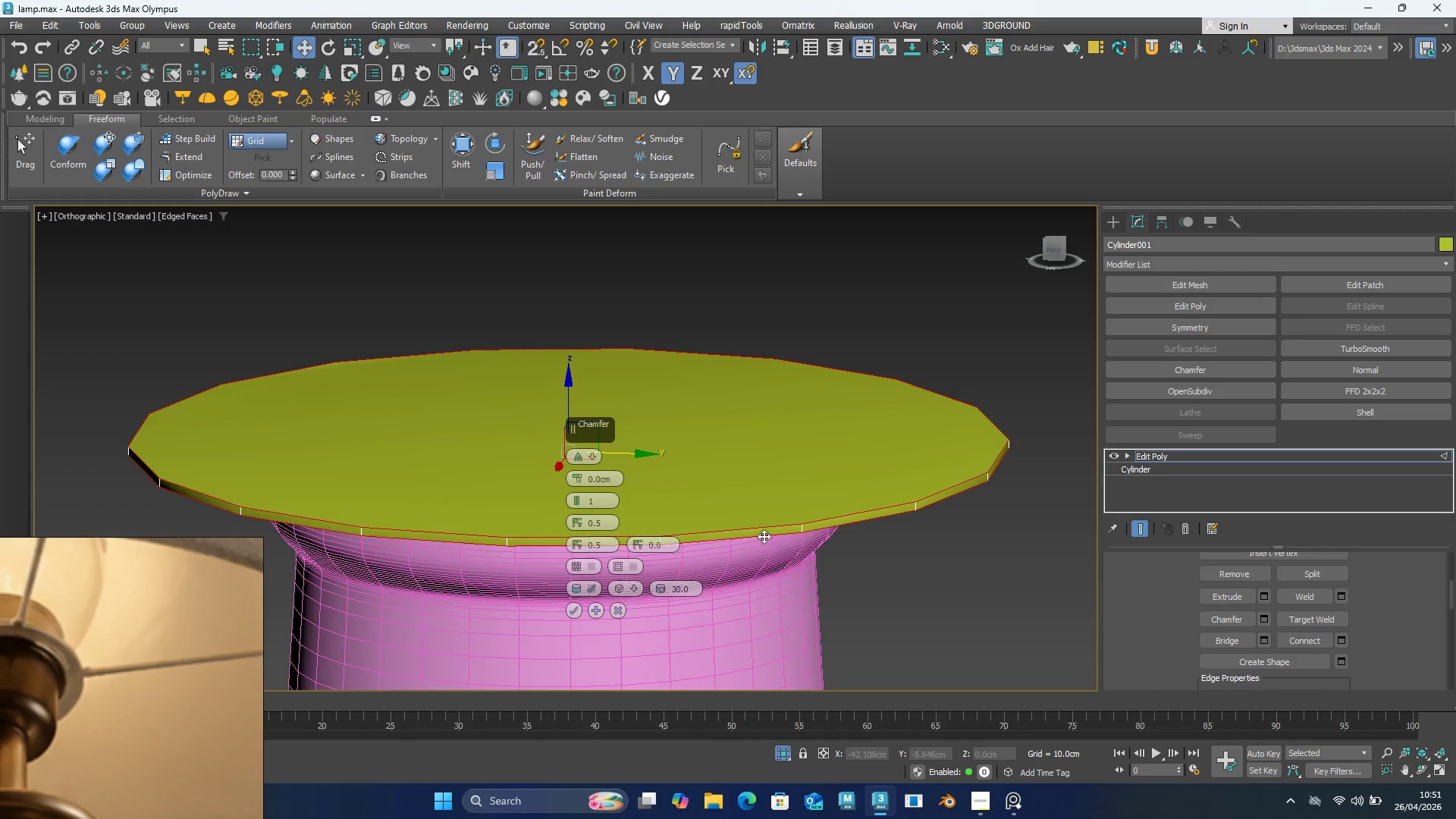 
scroll: coordinate [765, 532], scroll_direction: up, amount: 4.0
 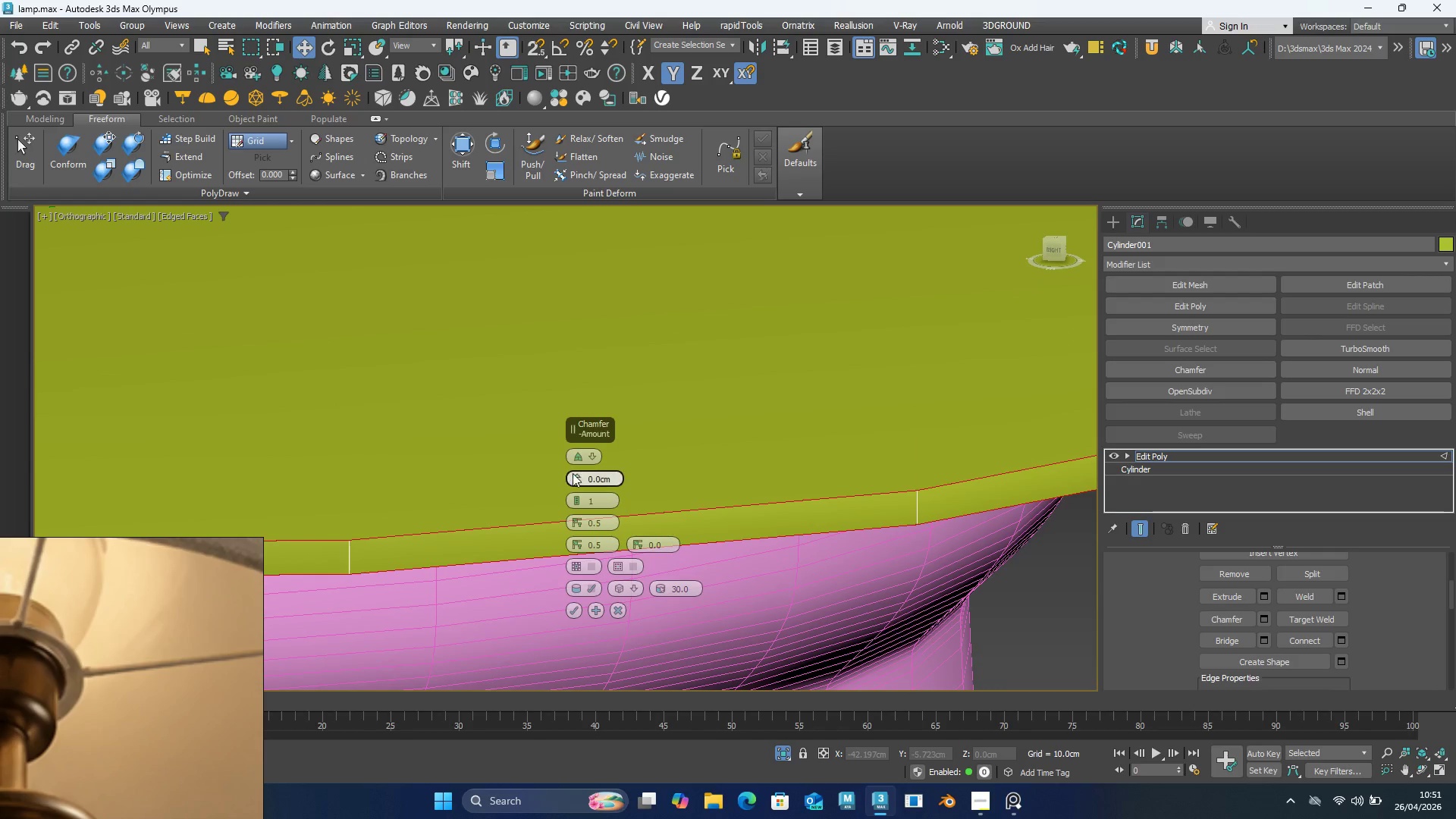 
left_click_drag(start_coordinate=[573, 473], to_coordinate=[574, 463])
 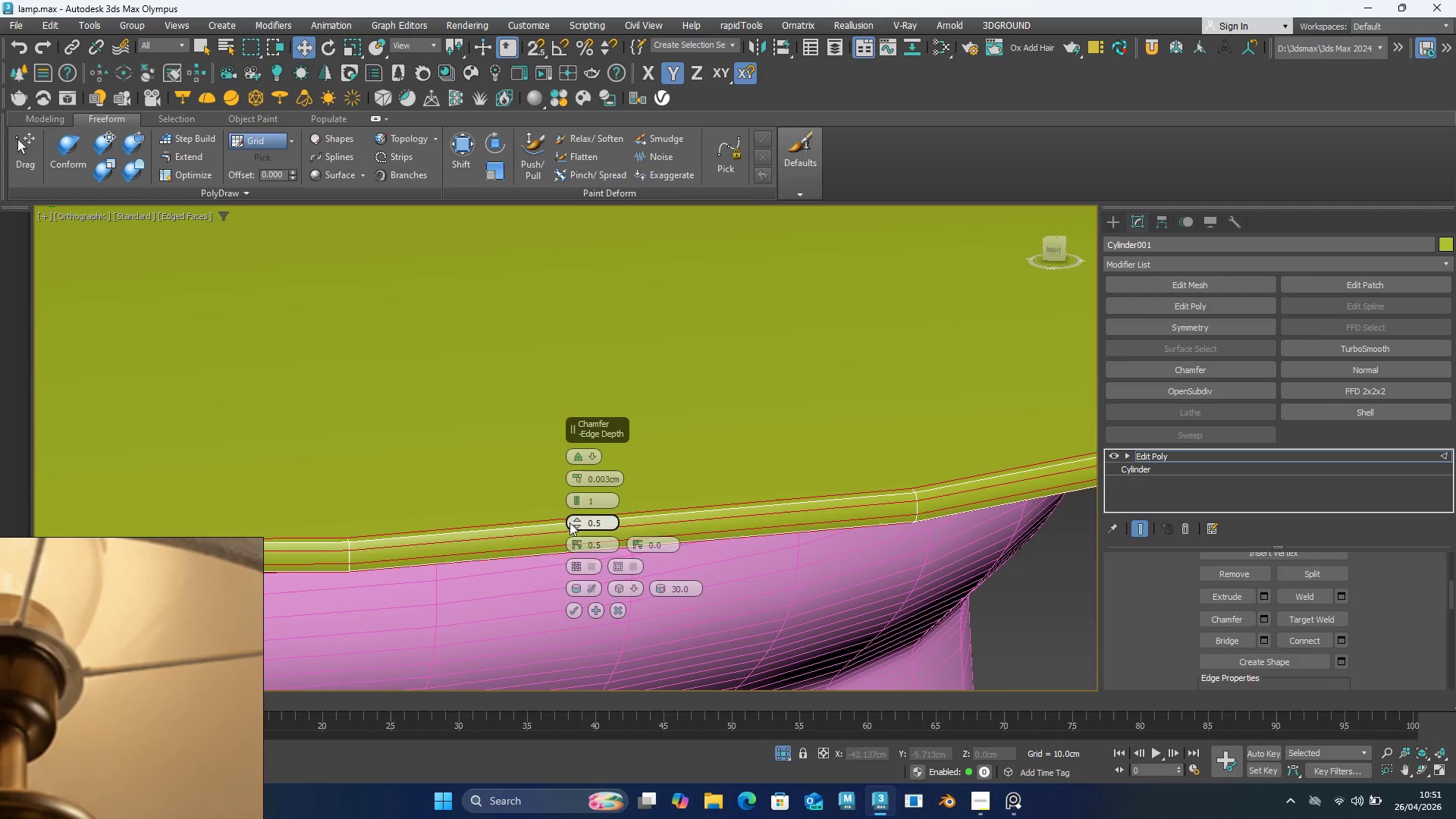 
left_click_drag(start_coordinate=[574, 516], to_coordinate=[559, 322])
 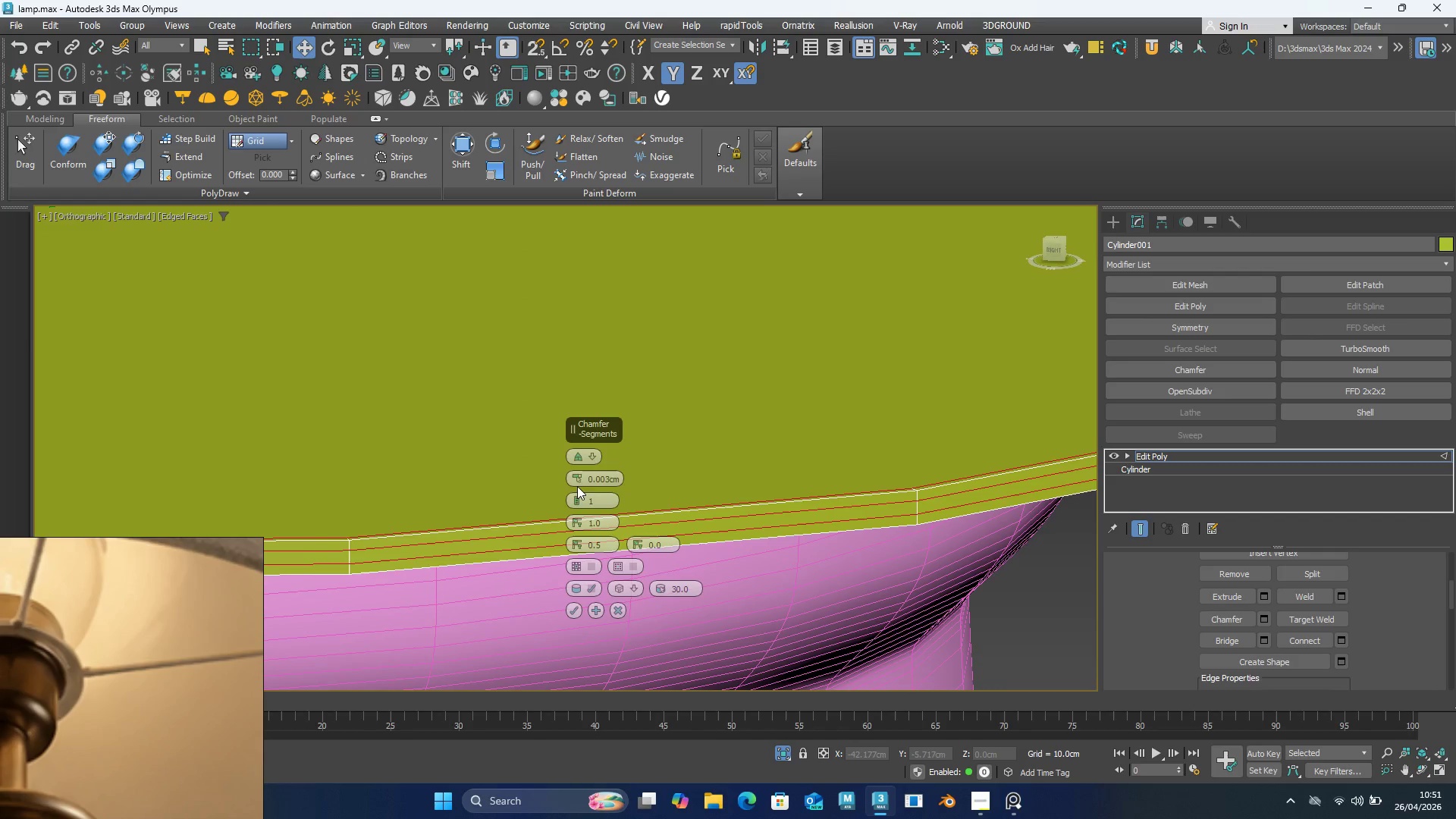 
left_click_drag(start_coordinate=[577, 481], to_coordinate=[579, 488])
 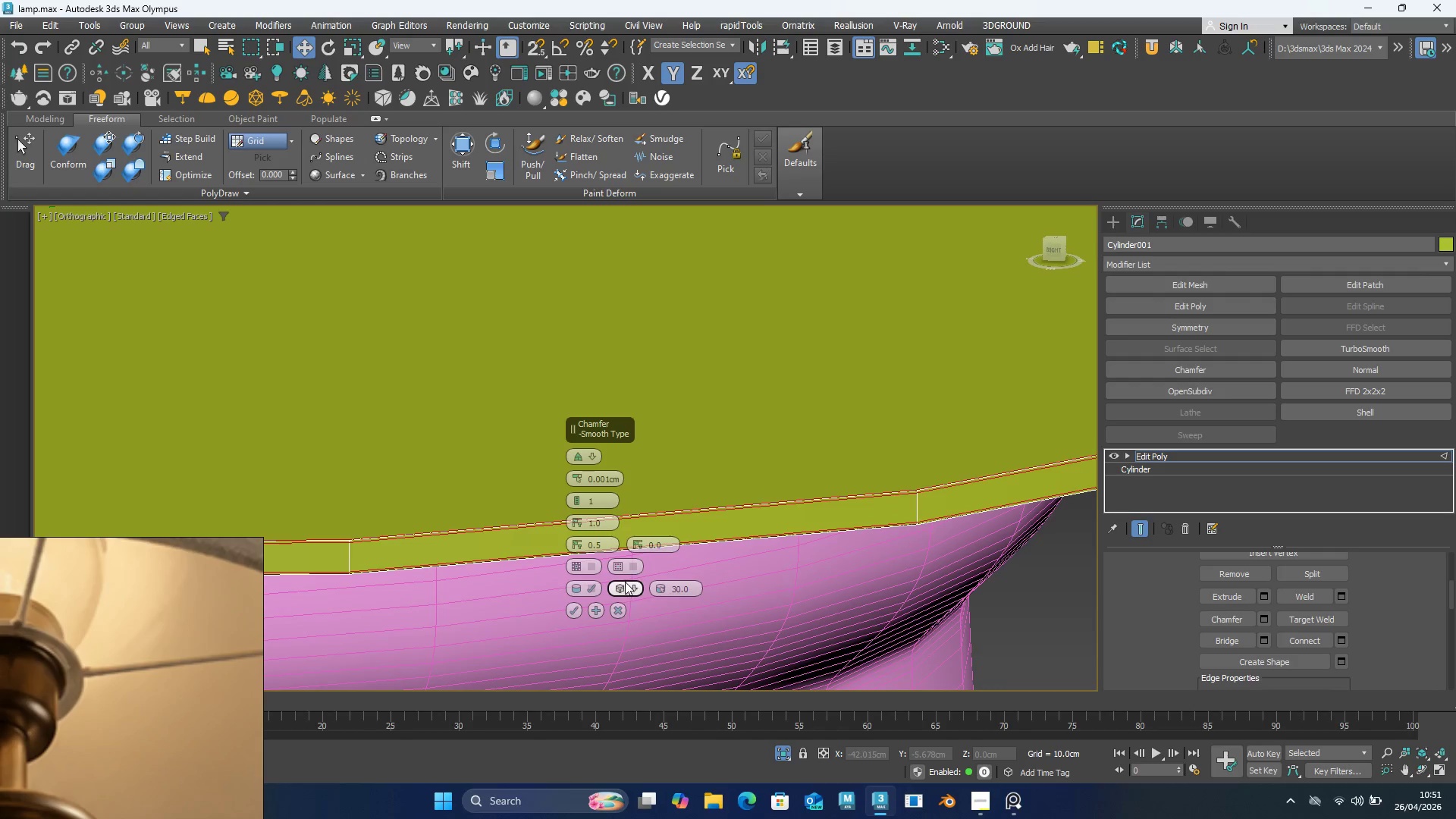 
left_click([632, 582])
 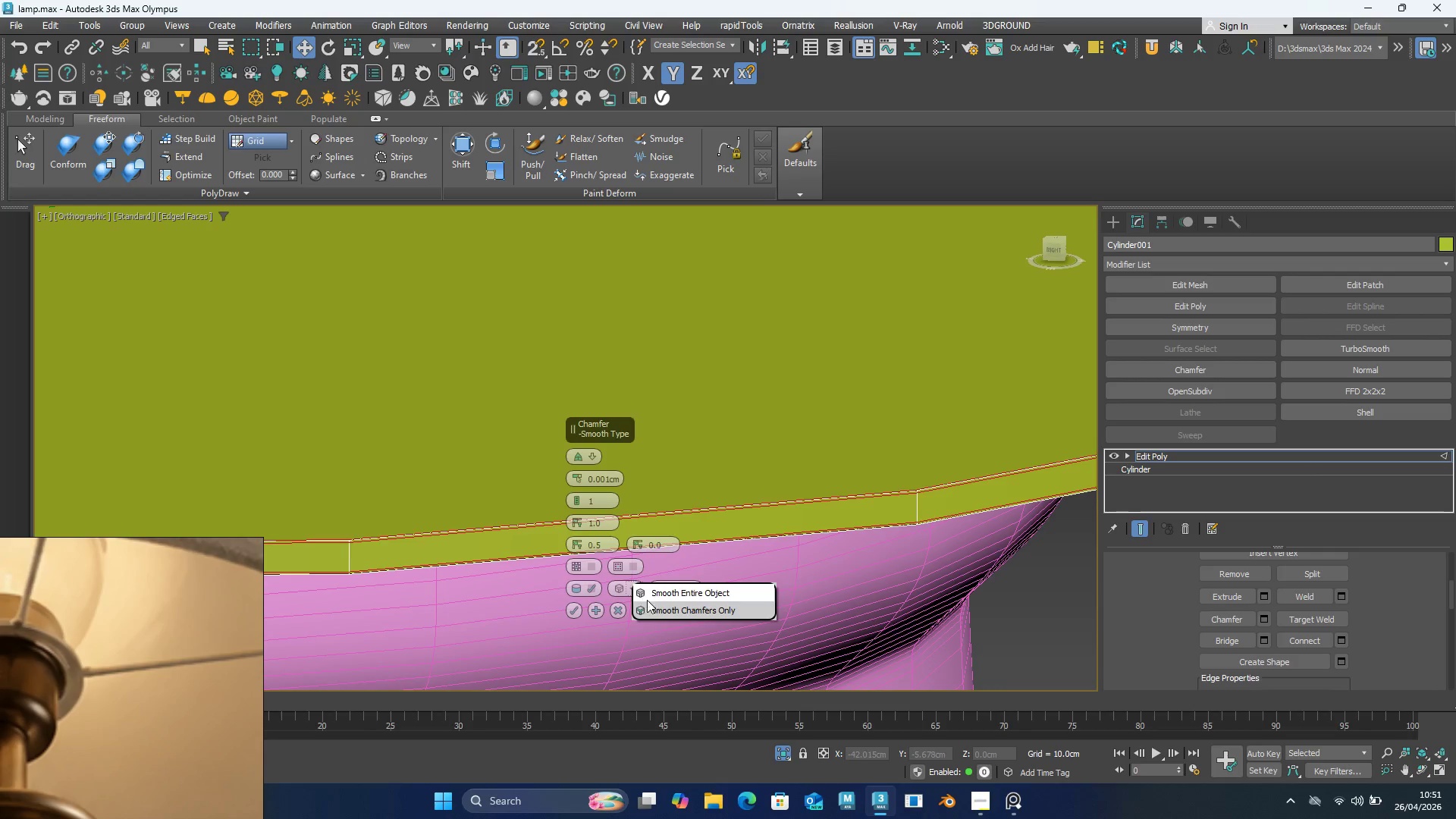 
left_click([654, 610])
 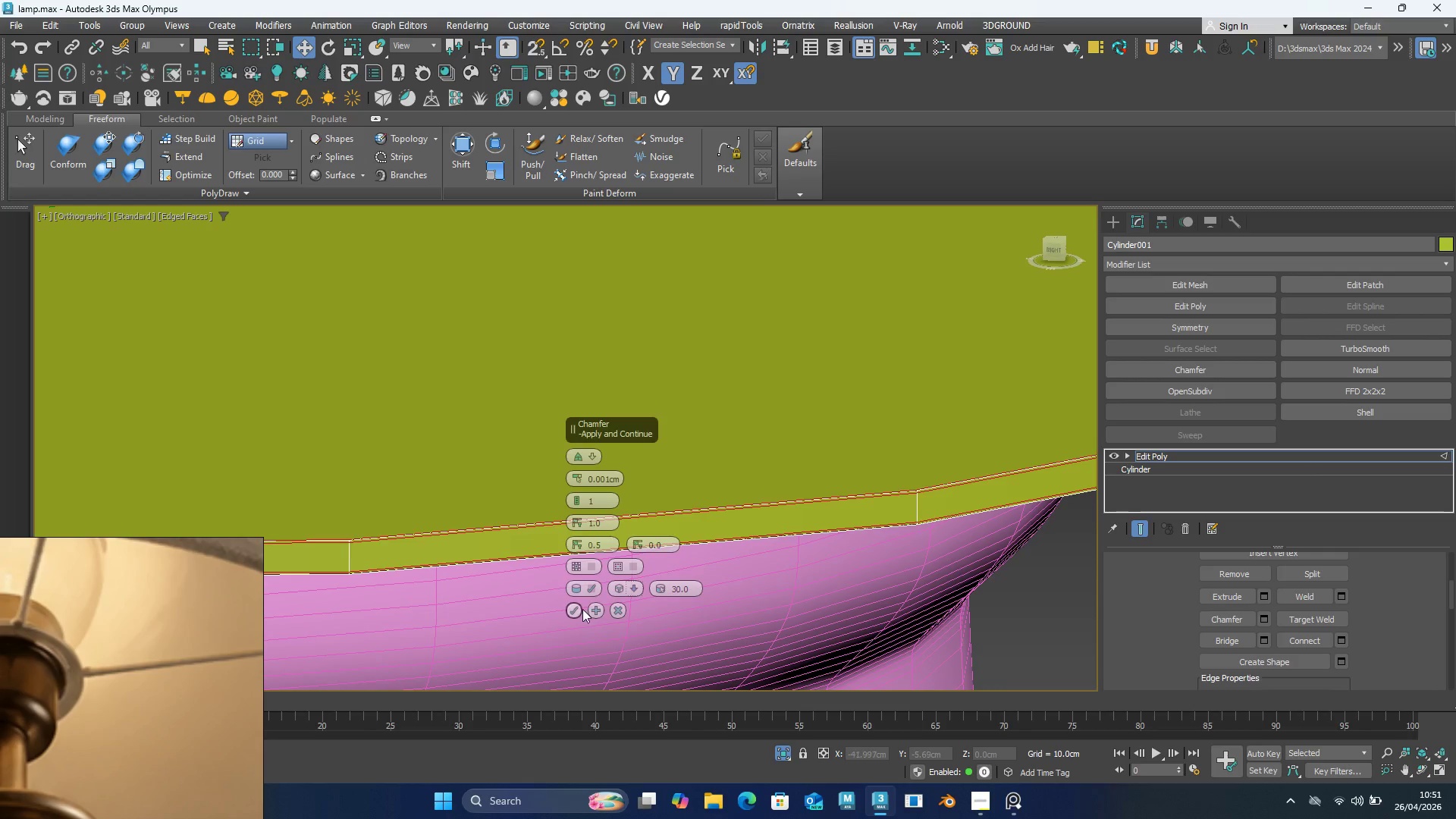 
left_click([573, 610])
 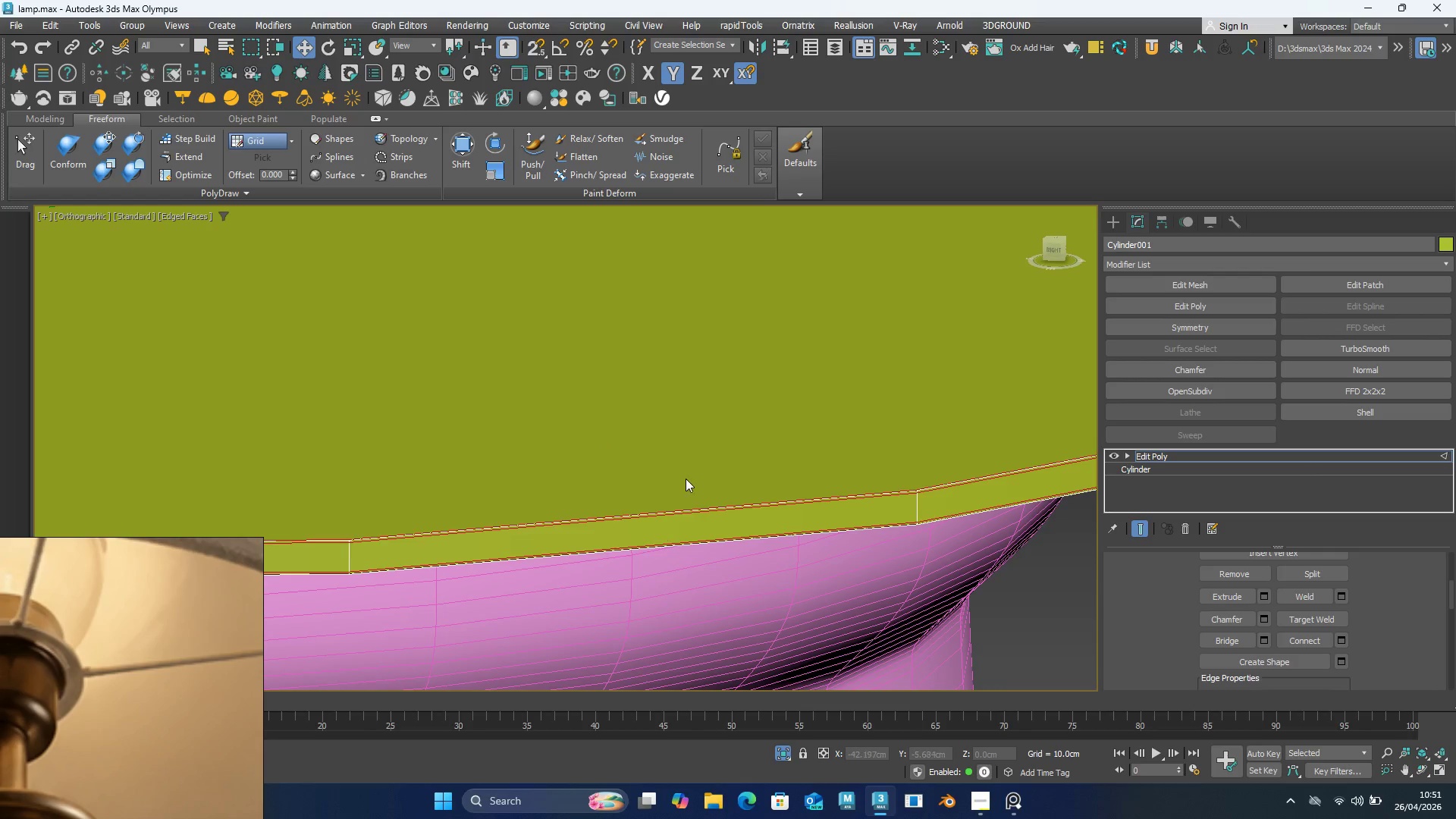 
scroll: coordinate [686, 477], scroll_direction: down, amount: 5.0
 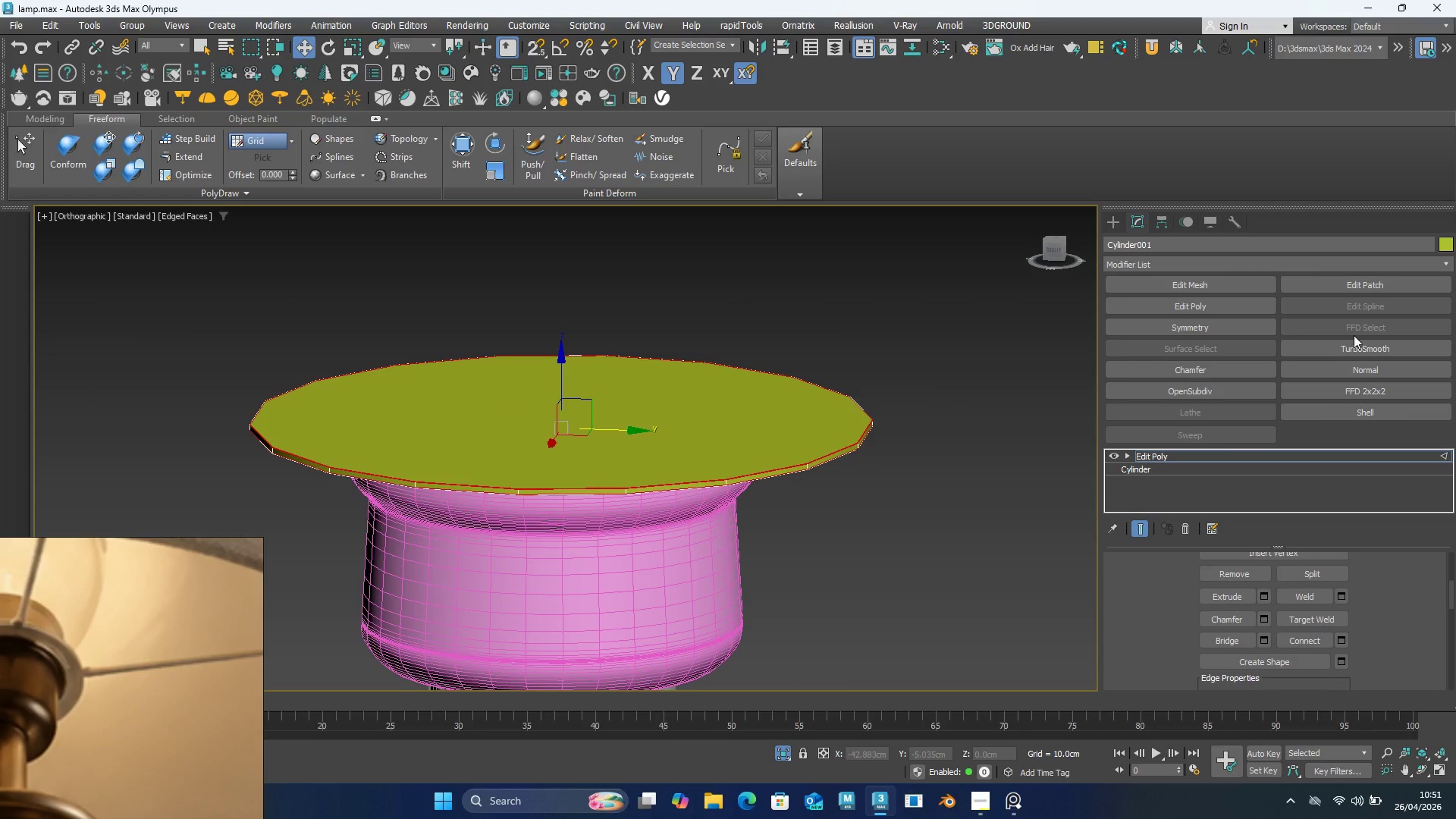 
left_click([1353, 341])
 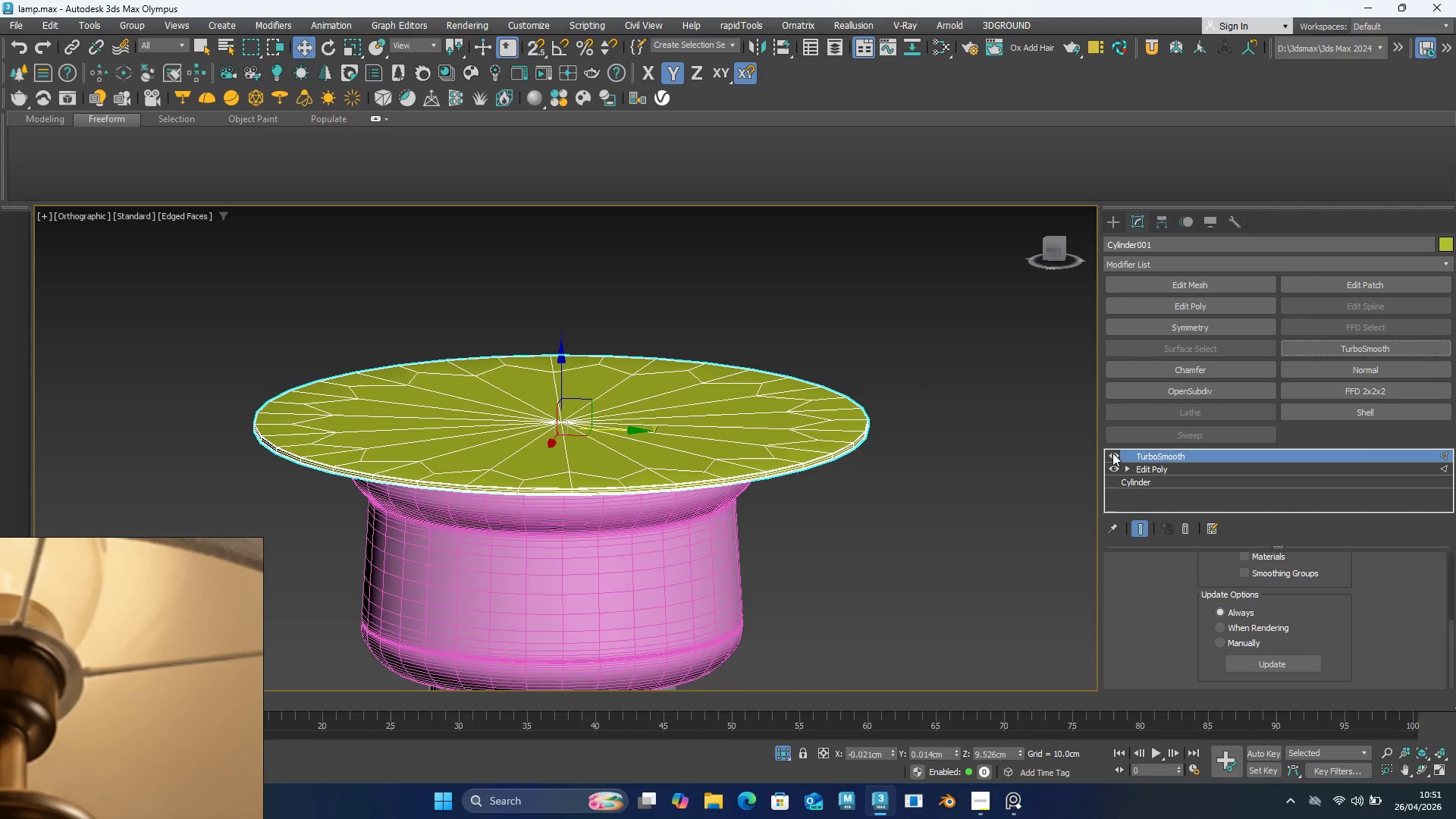 
wait(7.8)
 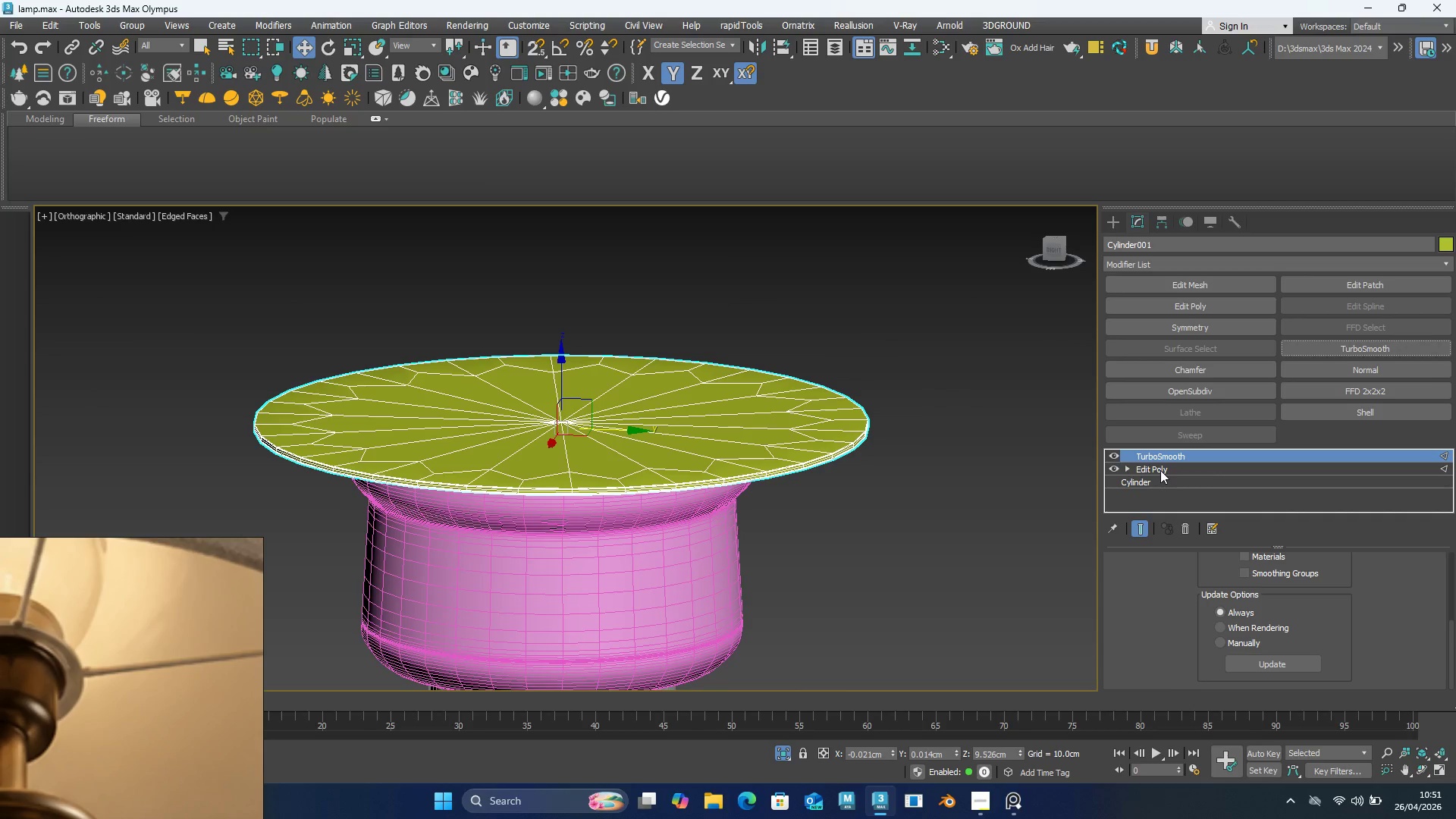 
scroll: coordinate [81, 696], scroll_direction: up, amount: 3.0
 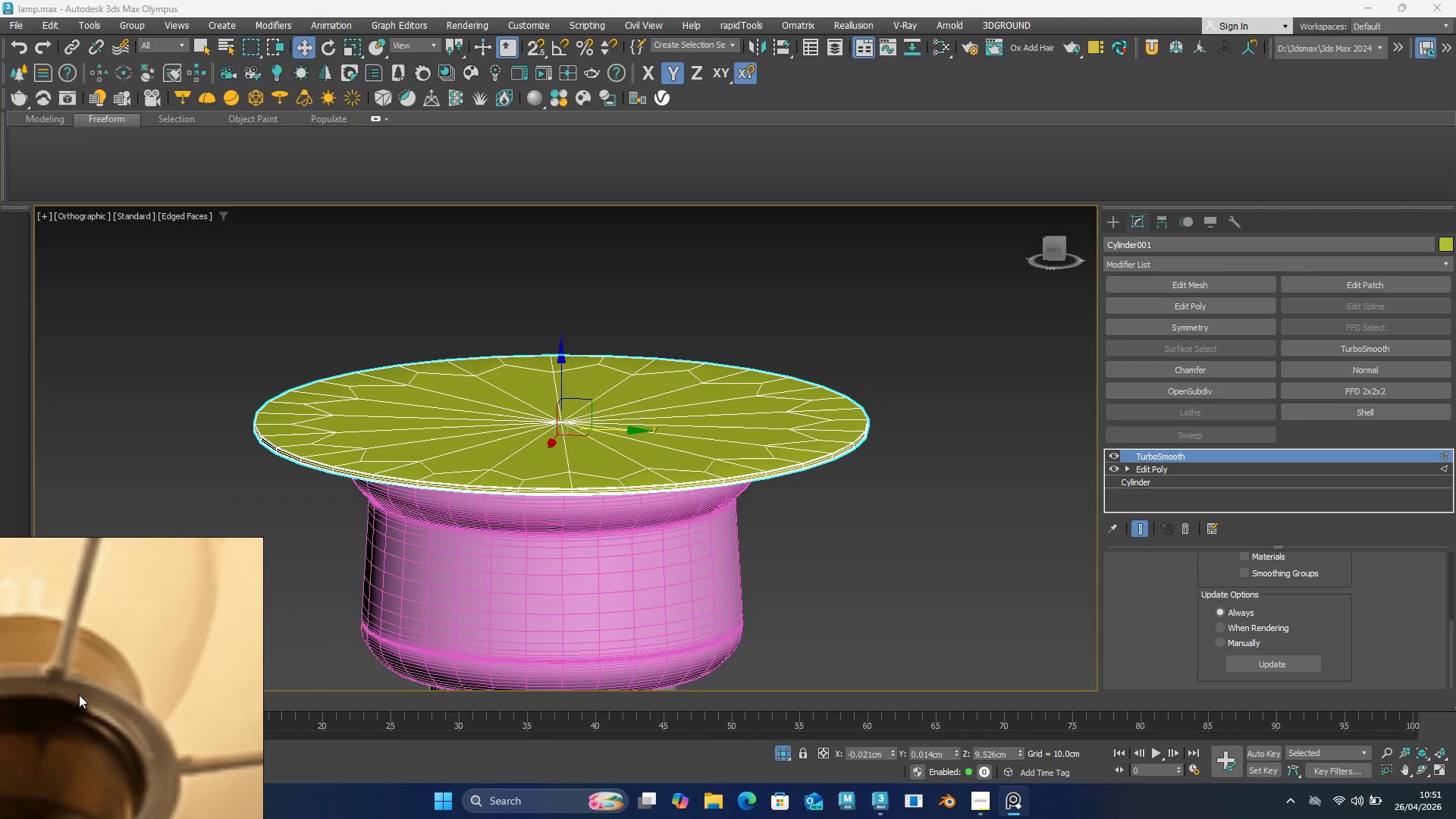 
scroll: coordinate [84, 686], scroll_direction: down, amount: 7.0
 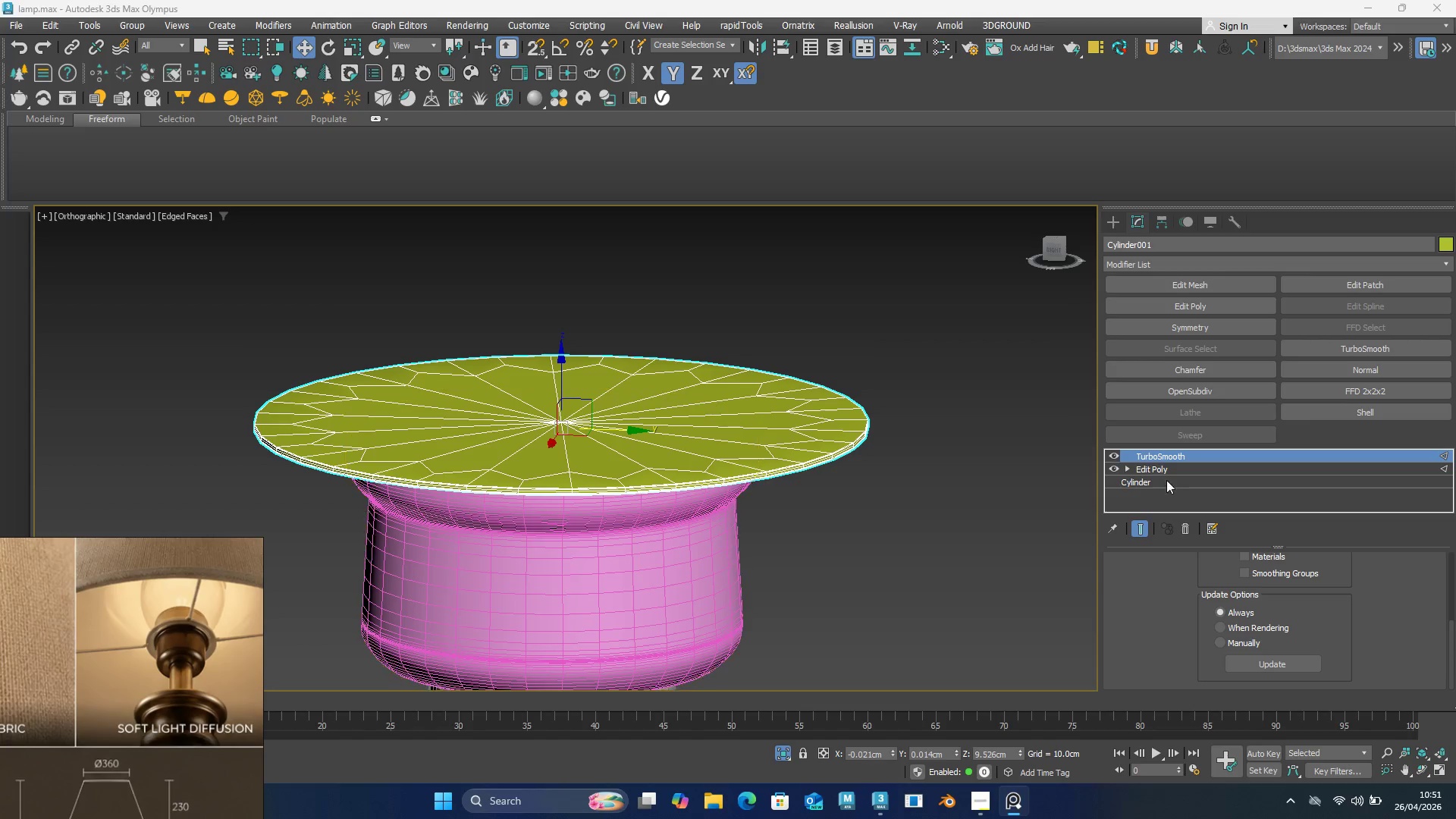 
left_click([1111, 453])
 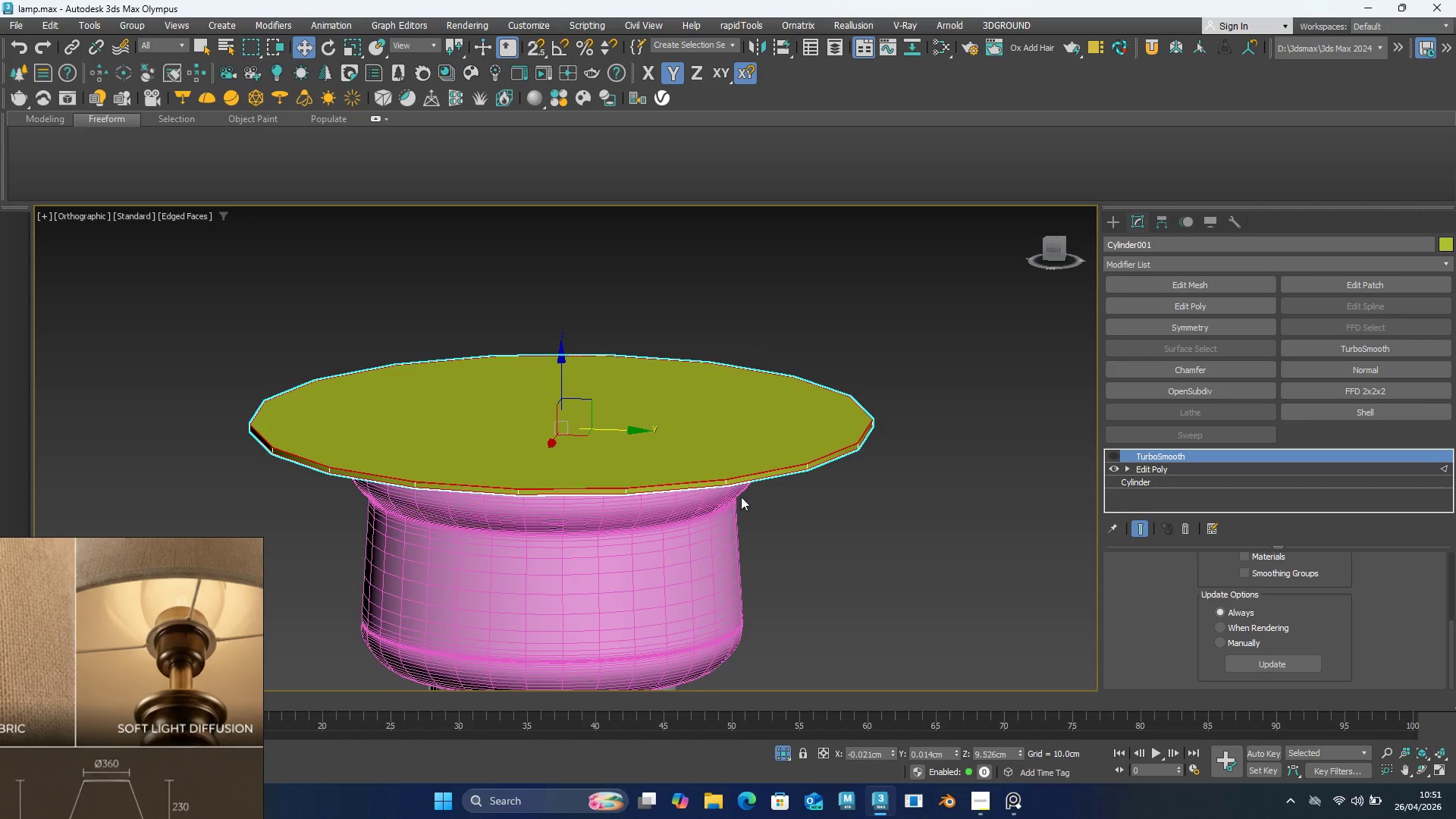 
hold_key(key=AltLeft, duration=0.95)
 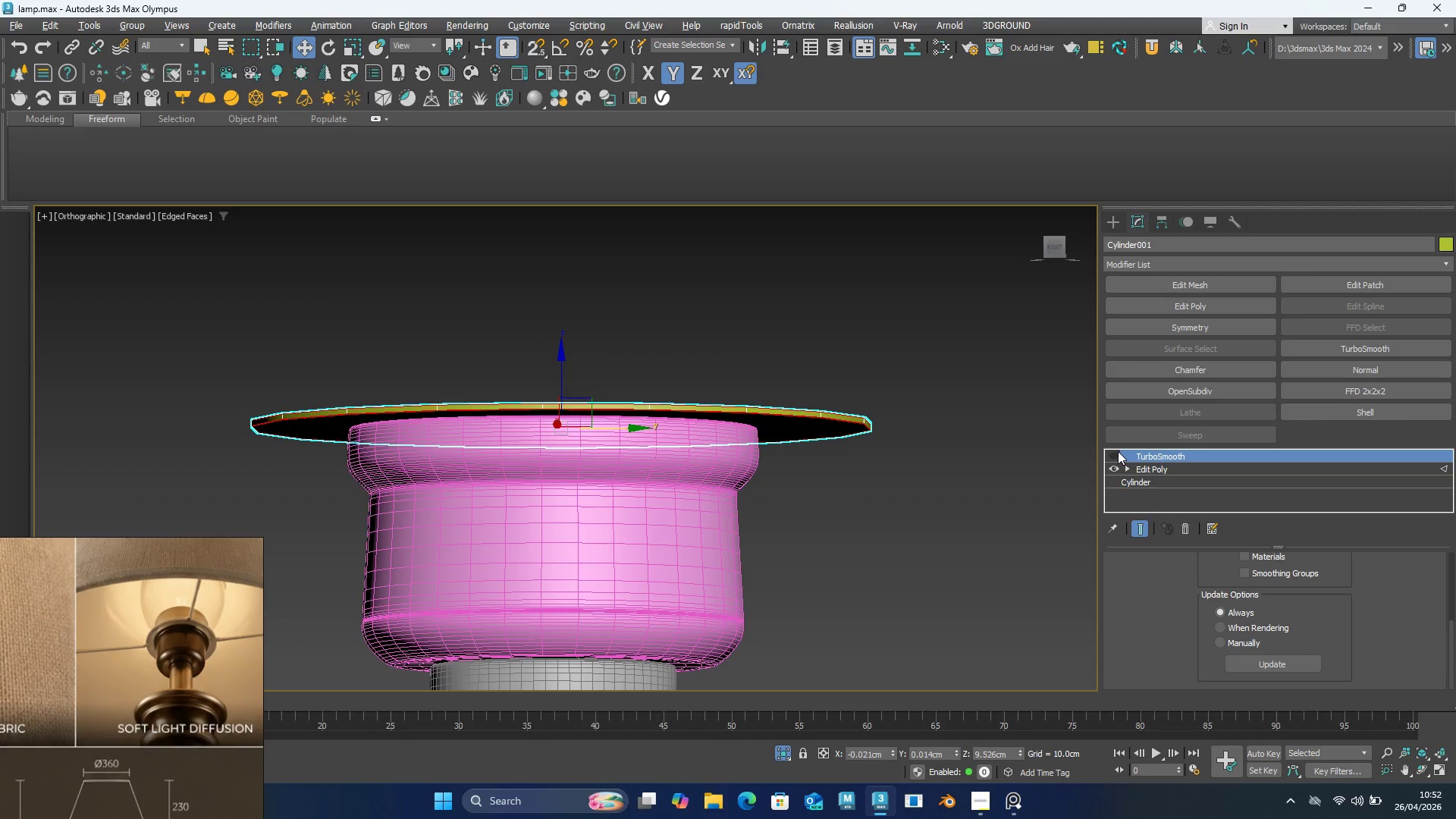 
hold_key(key=AltLeft, duration=1.34)
 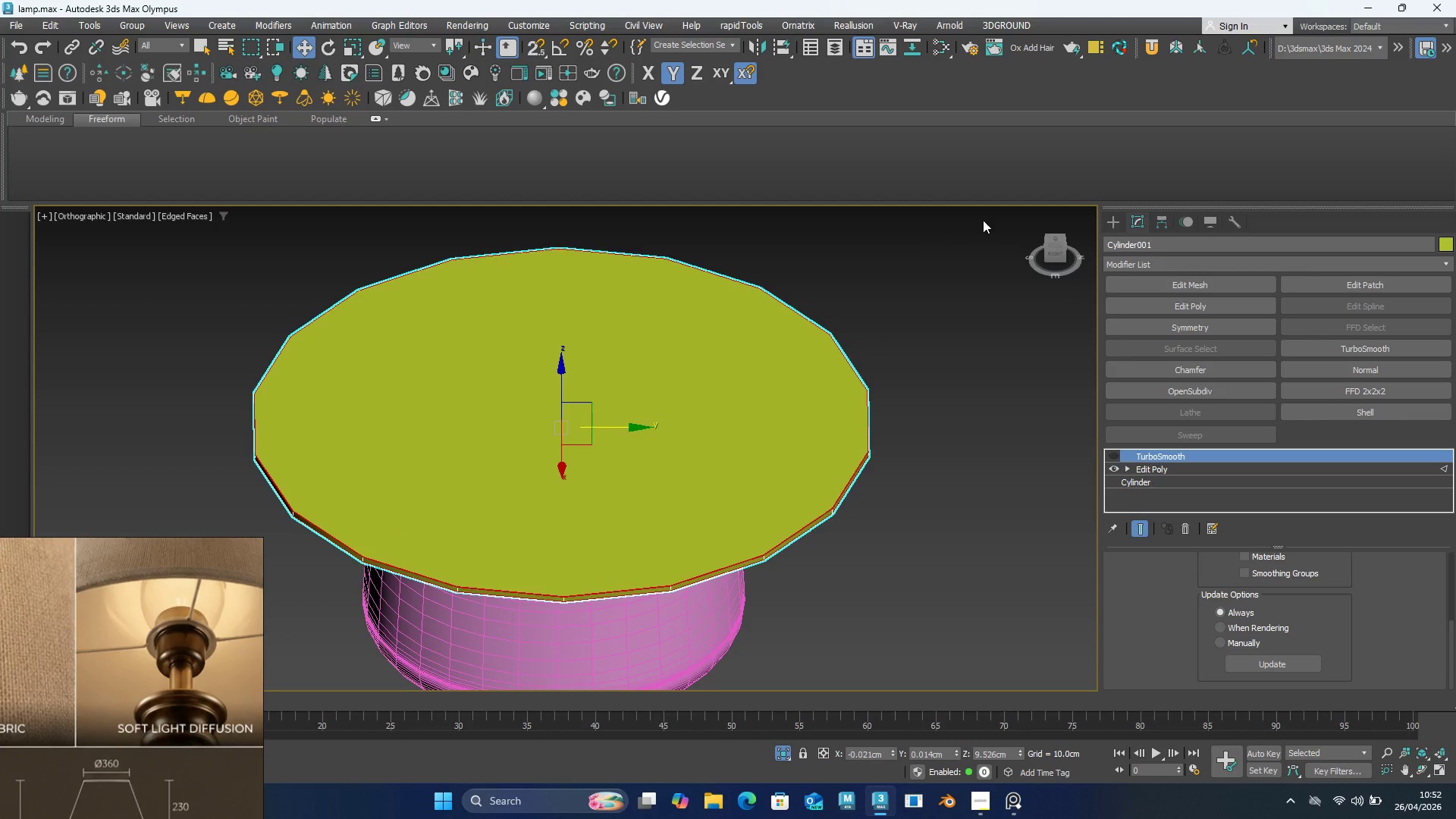 
left_click([1056, 240])
 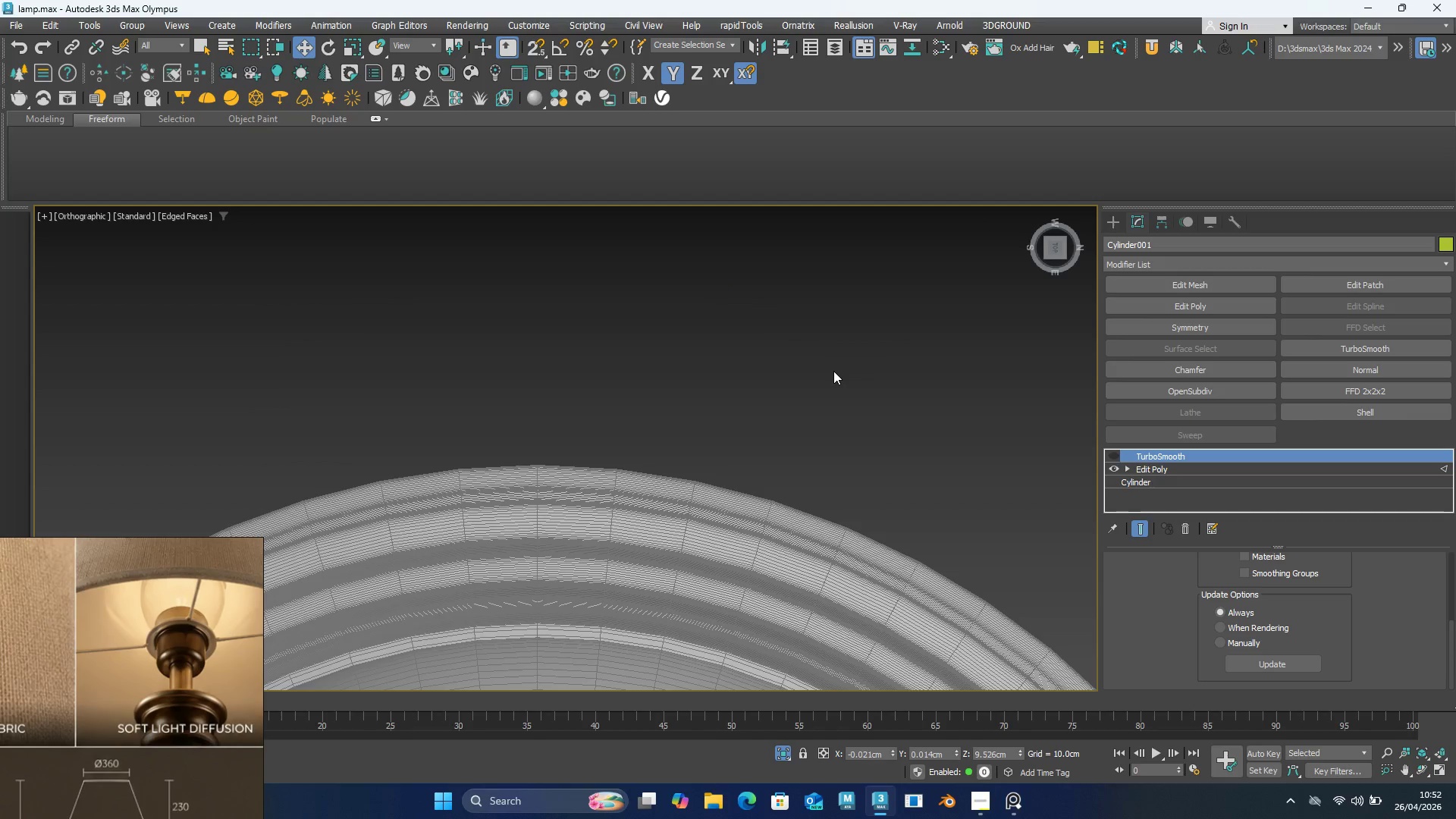 
key(Z)
 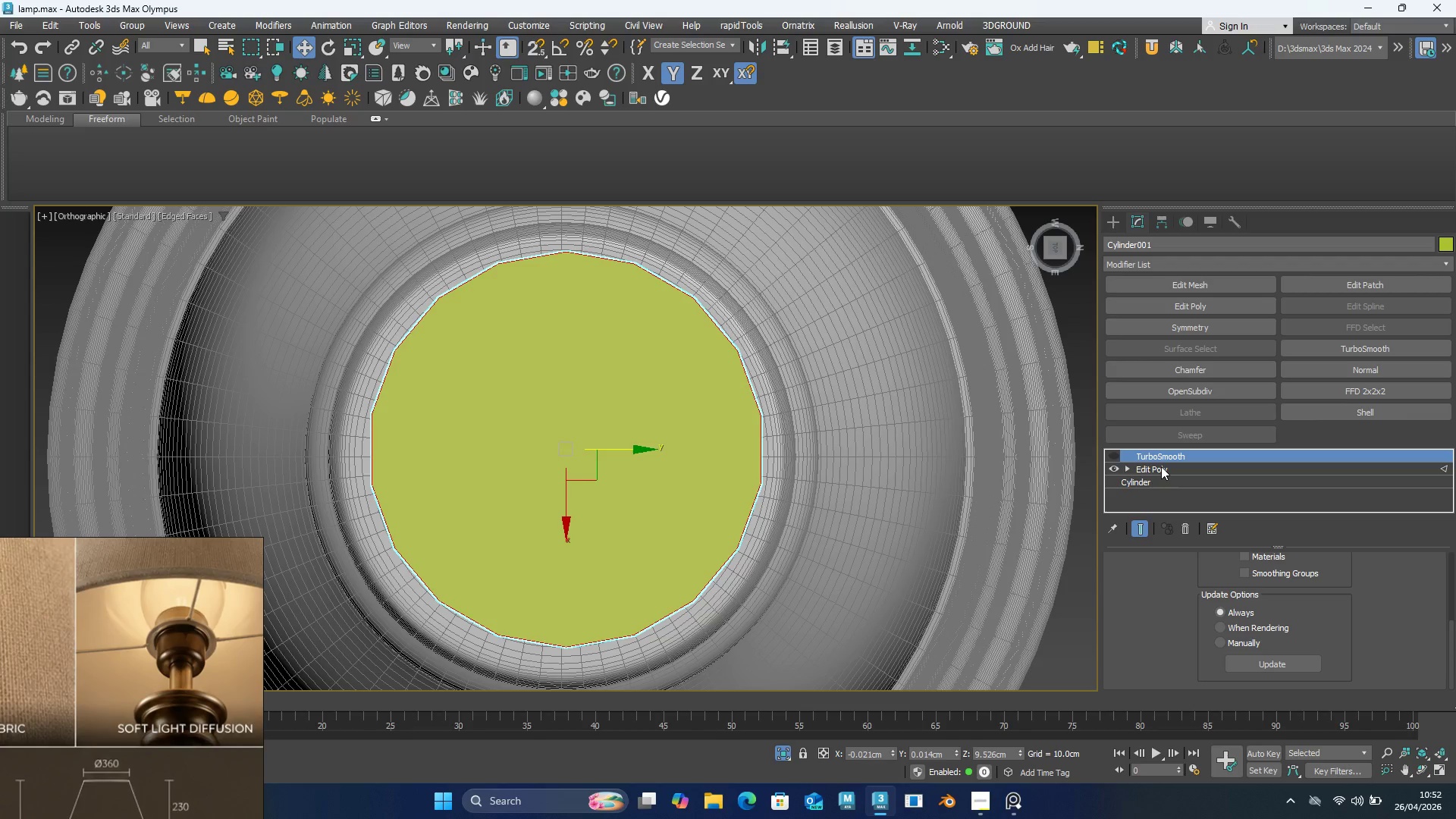 
left_click([1161, 466])
 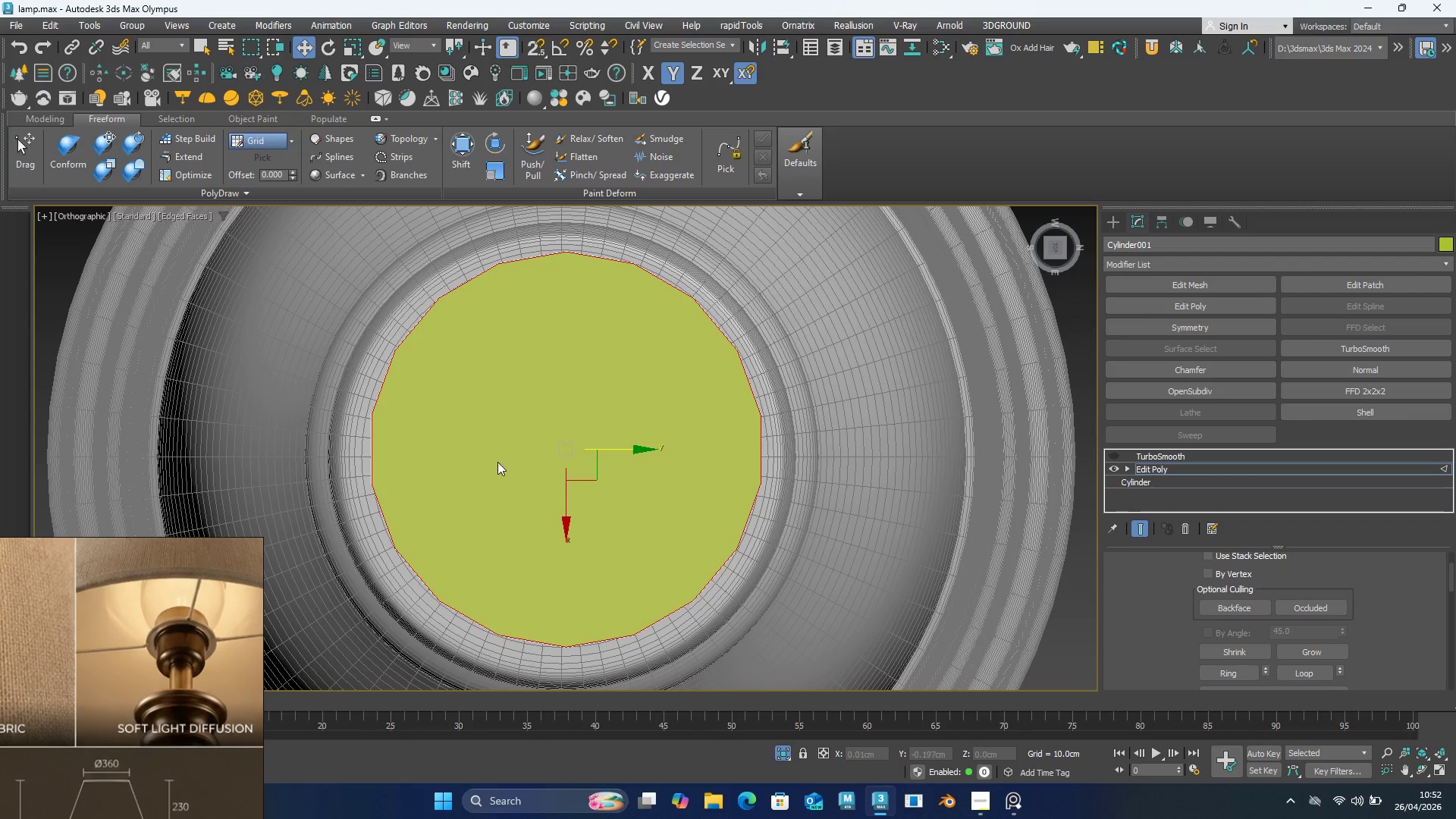 
key(Alt+C)
 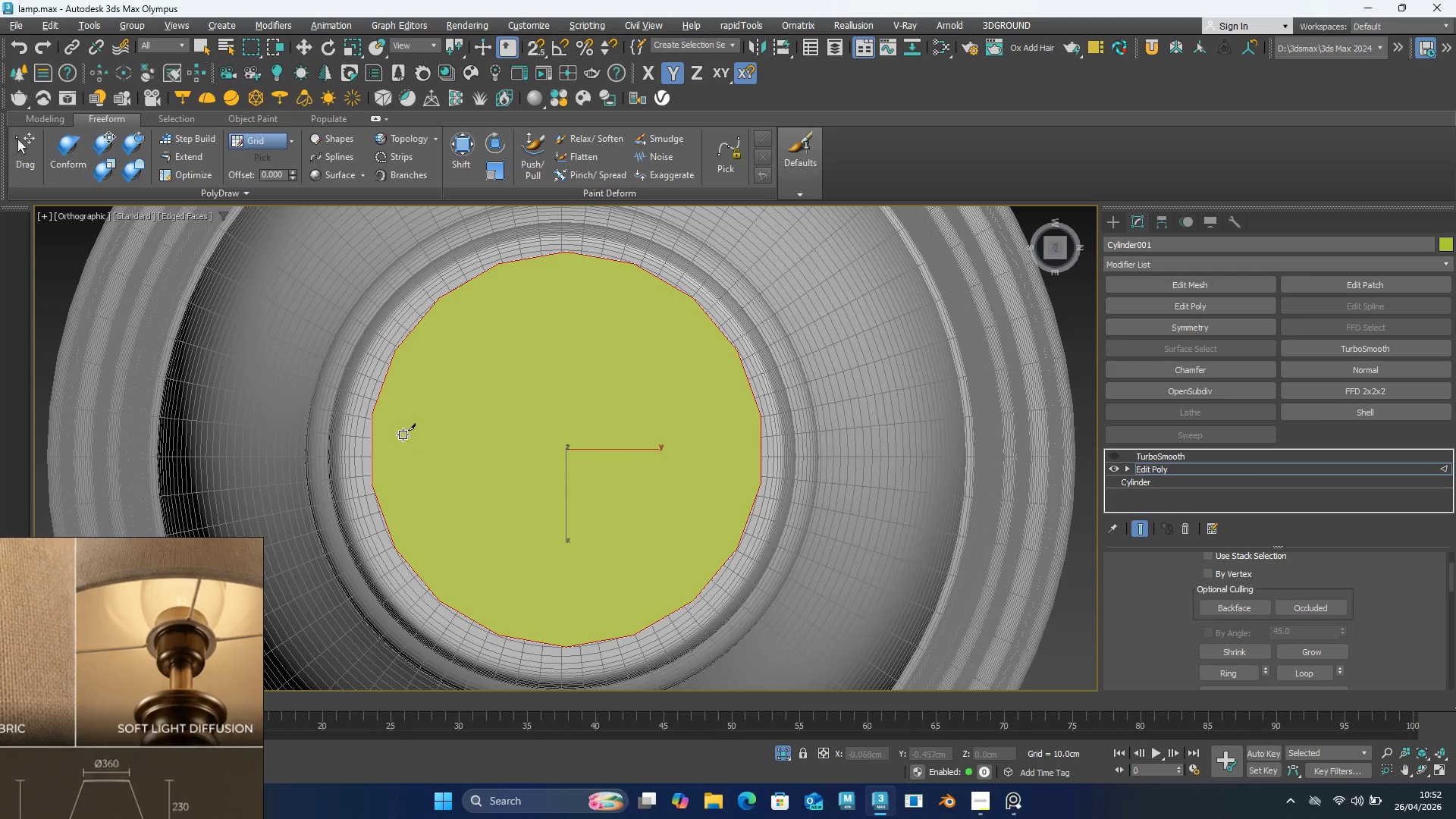 
scroll: coordinate [377, 425], scroll_direction: up, amount: 4.0
 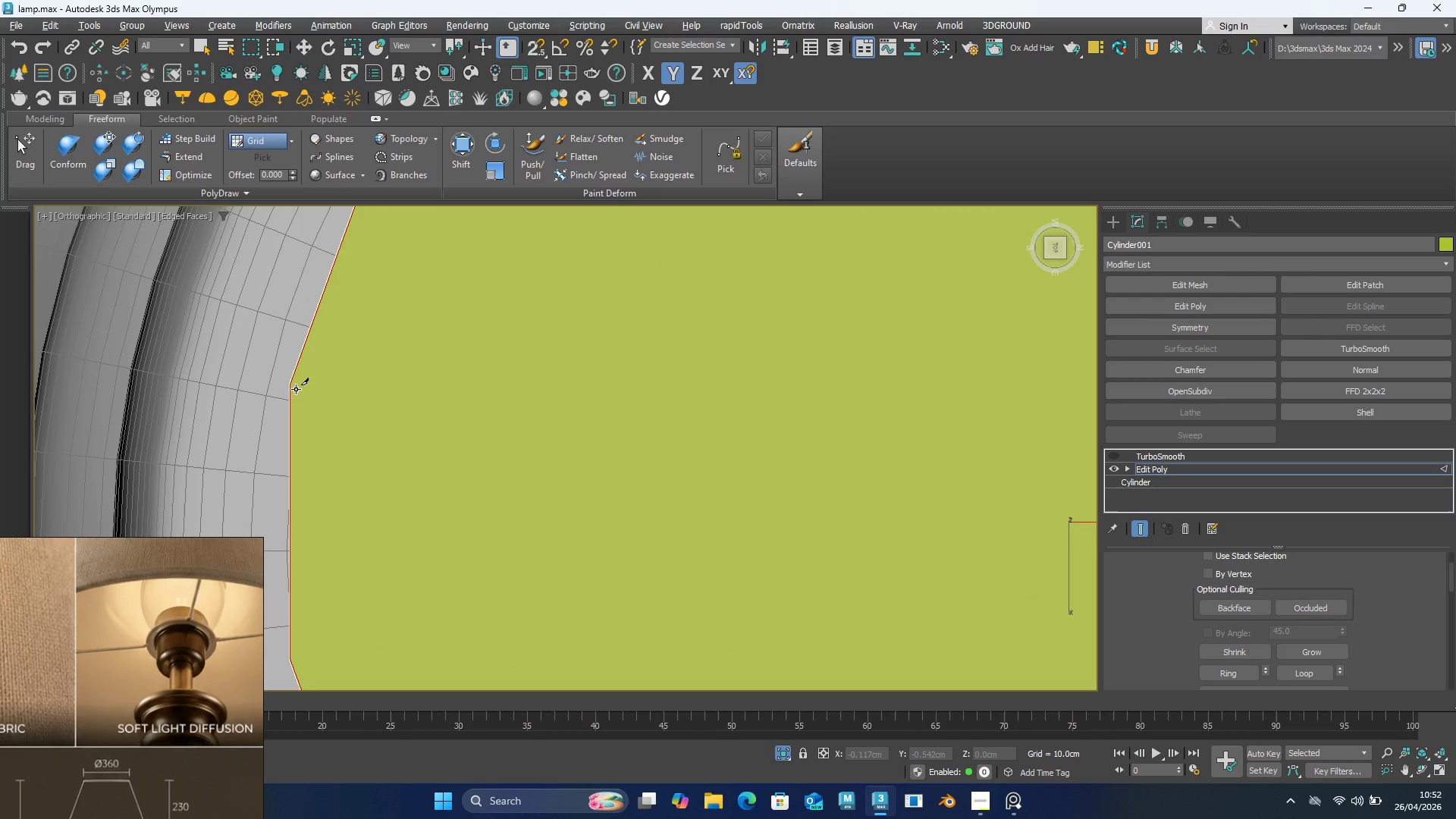 
left_click([289, 388])
 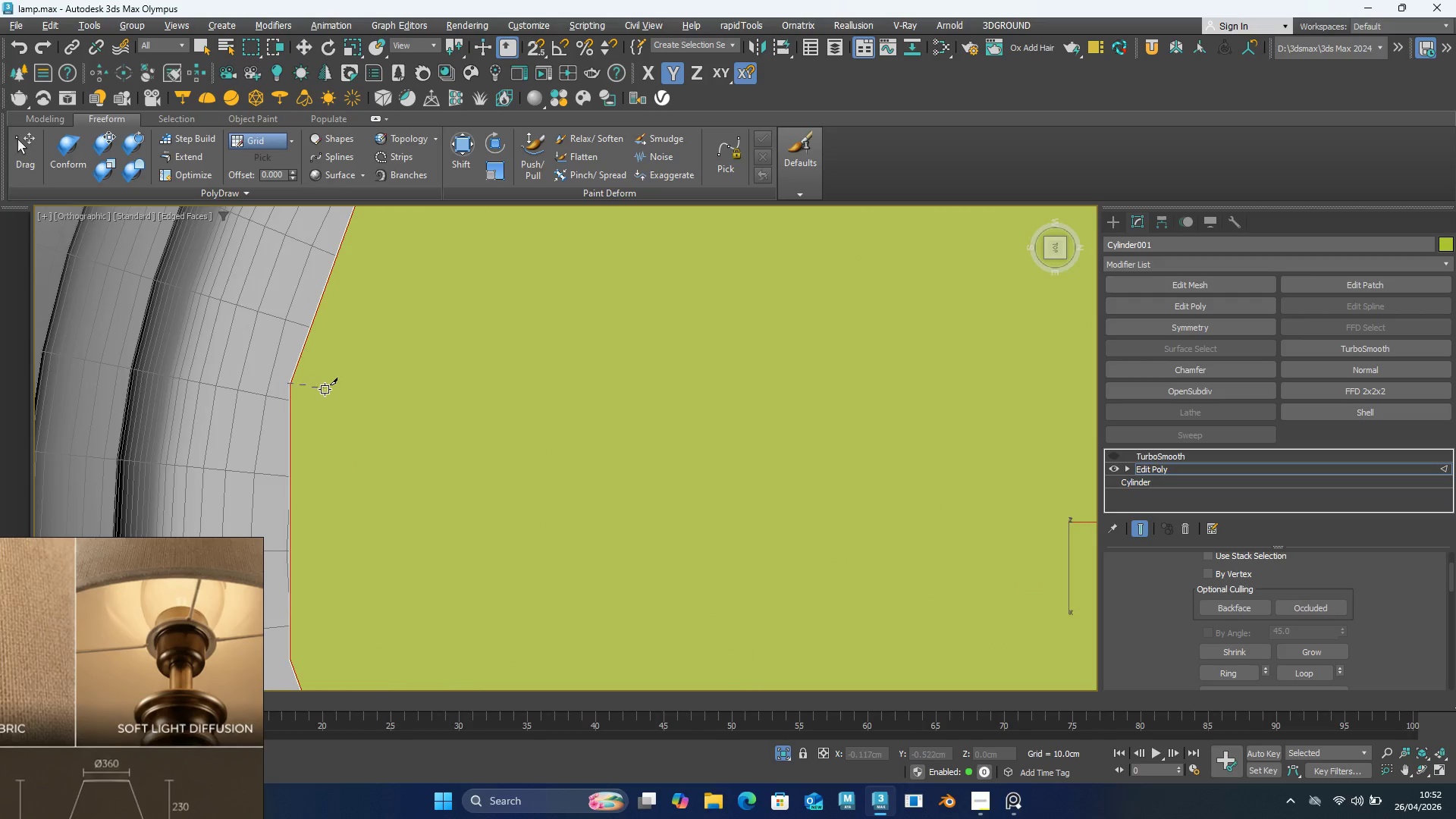 
scroll: coordinate [328, 389], scroll_direction: down, amount: 3.0
 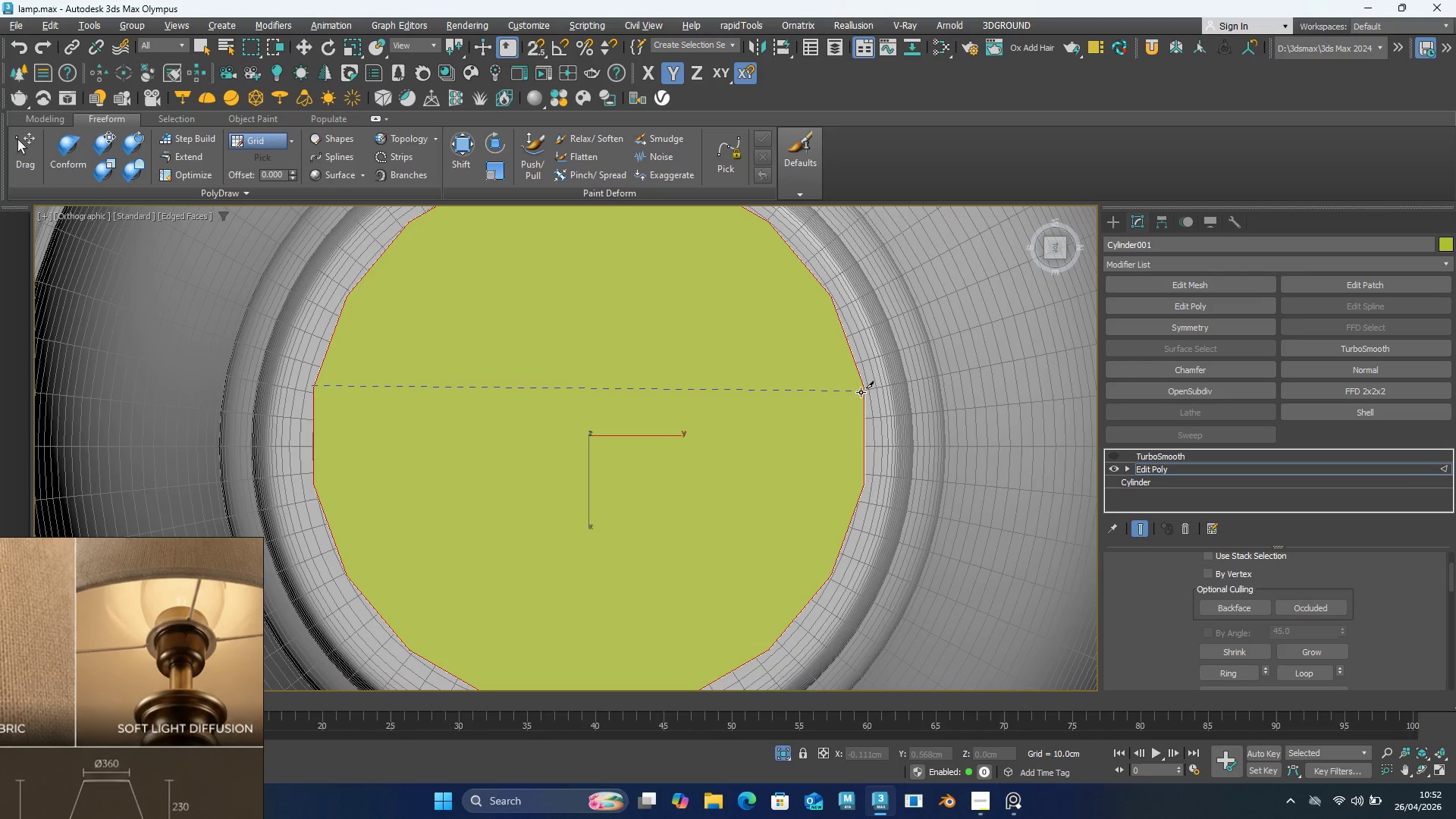 
left_click([864, 390])
 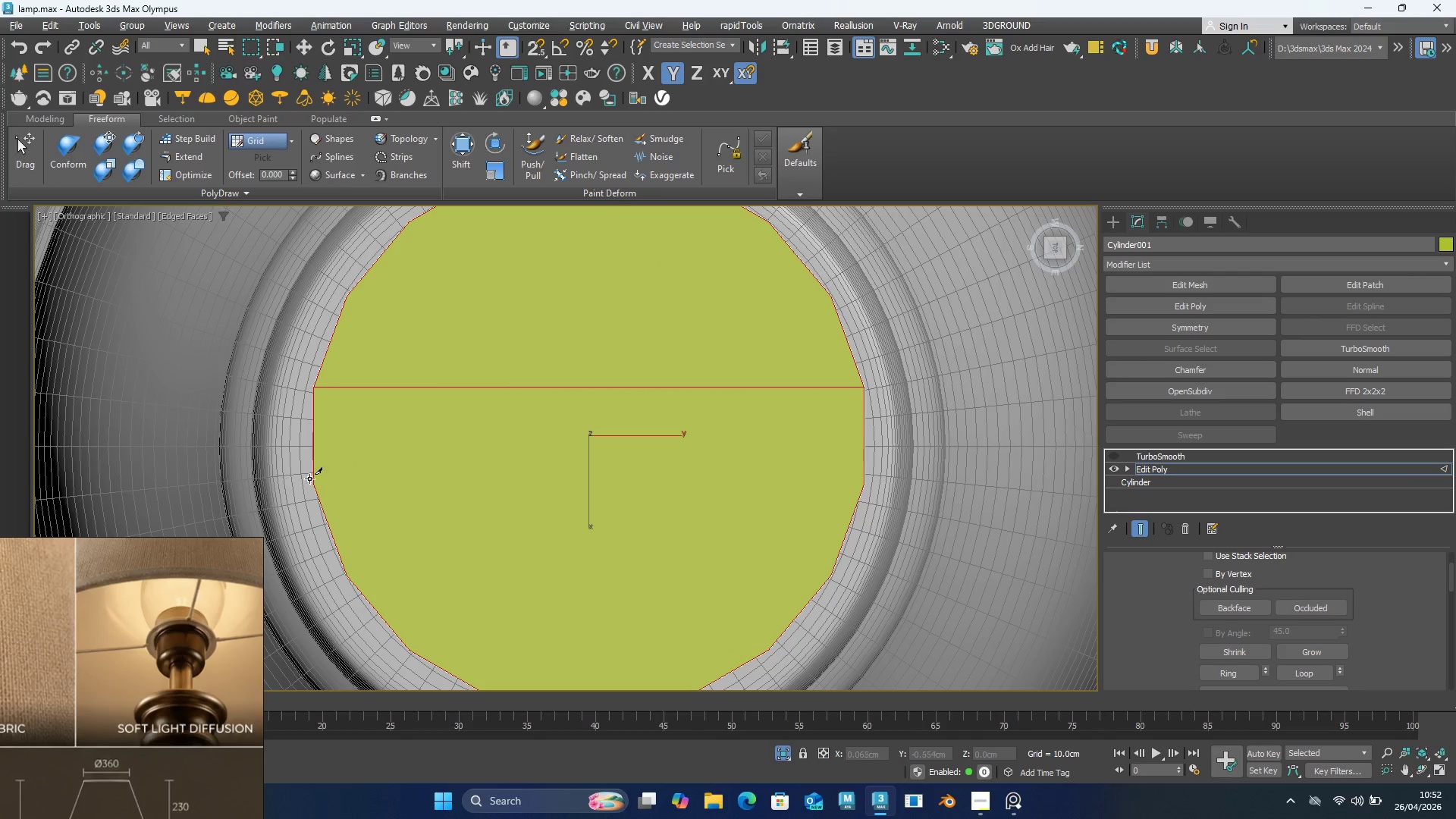 
left_click([315, 480])
 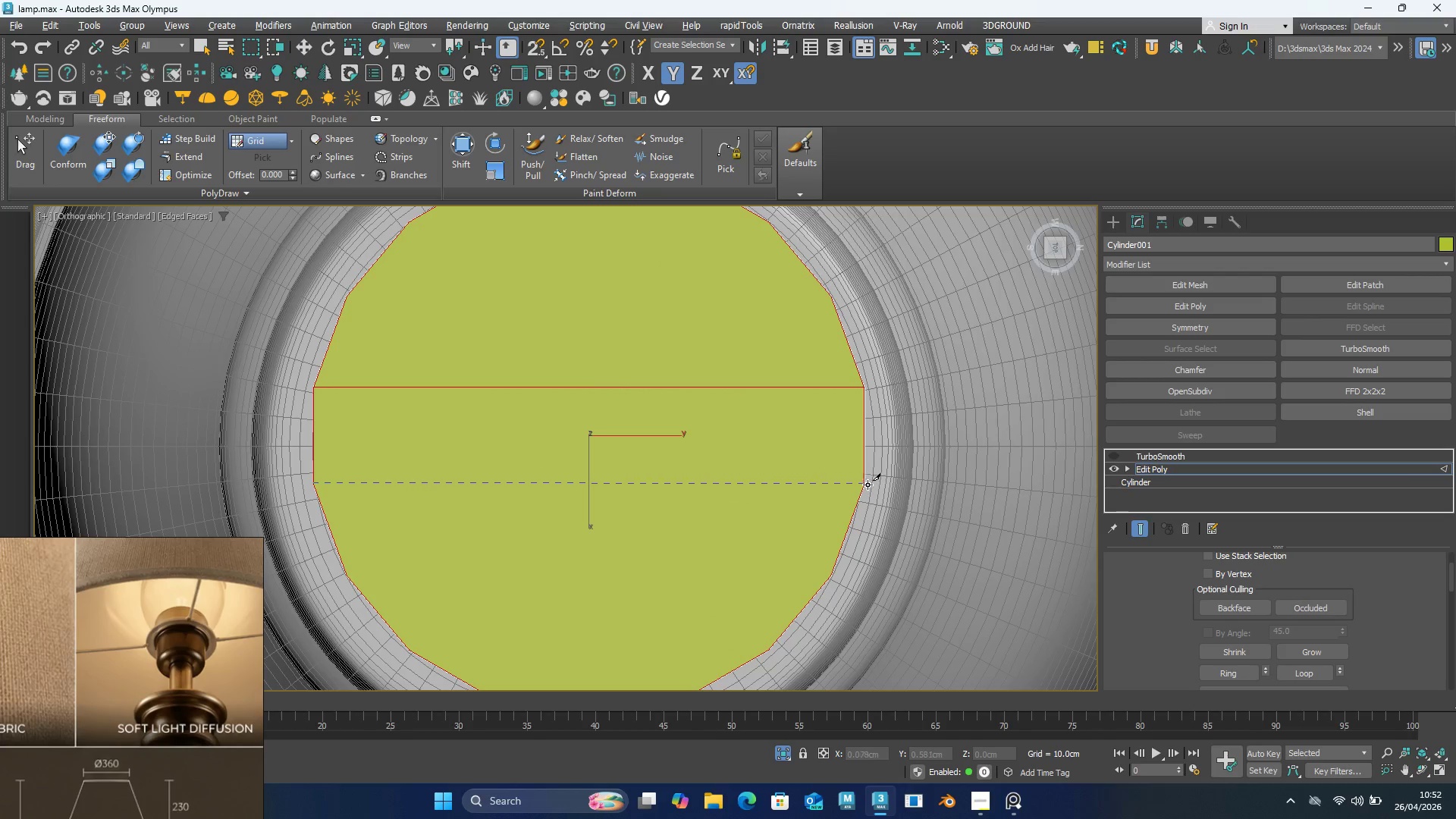 
left_click([869, 486])
 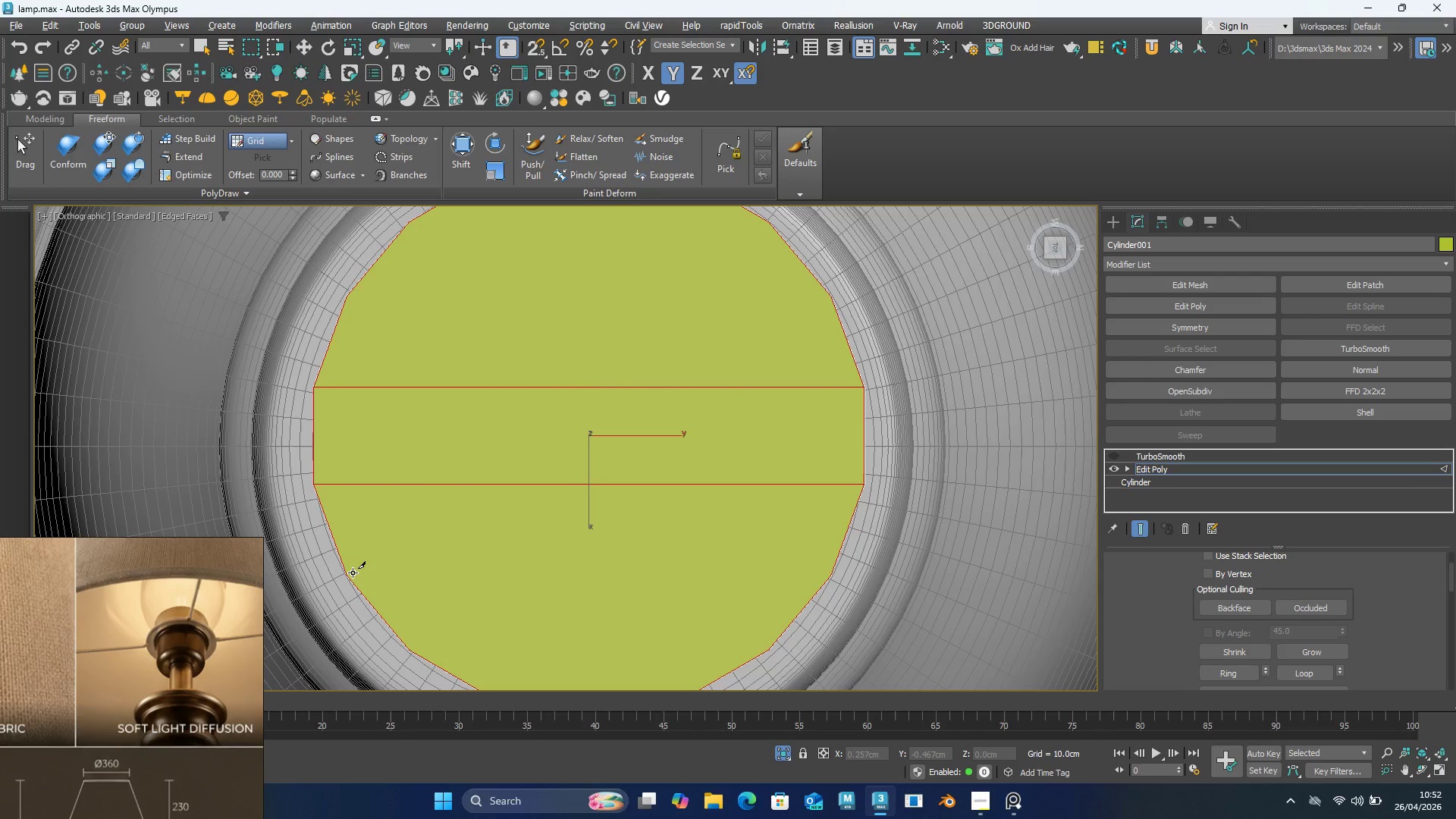 
key(1)
 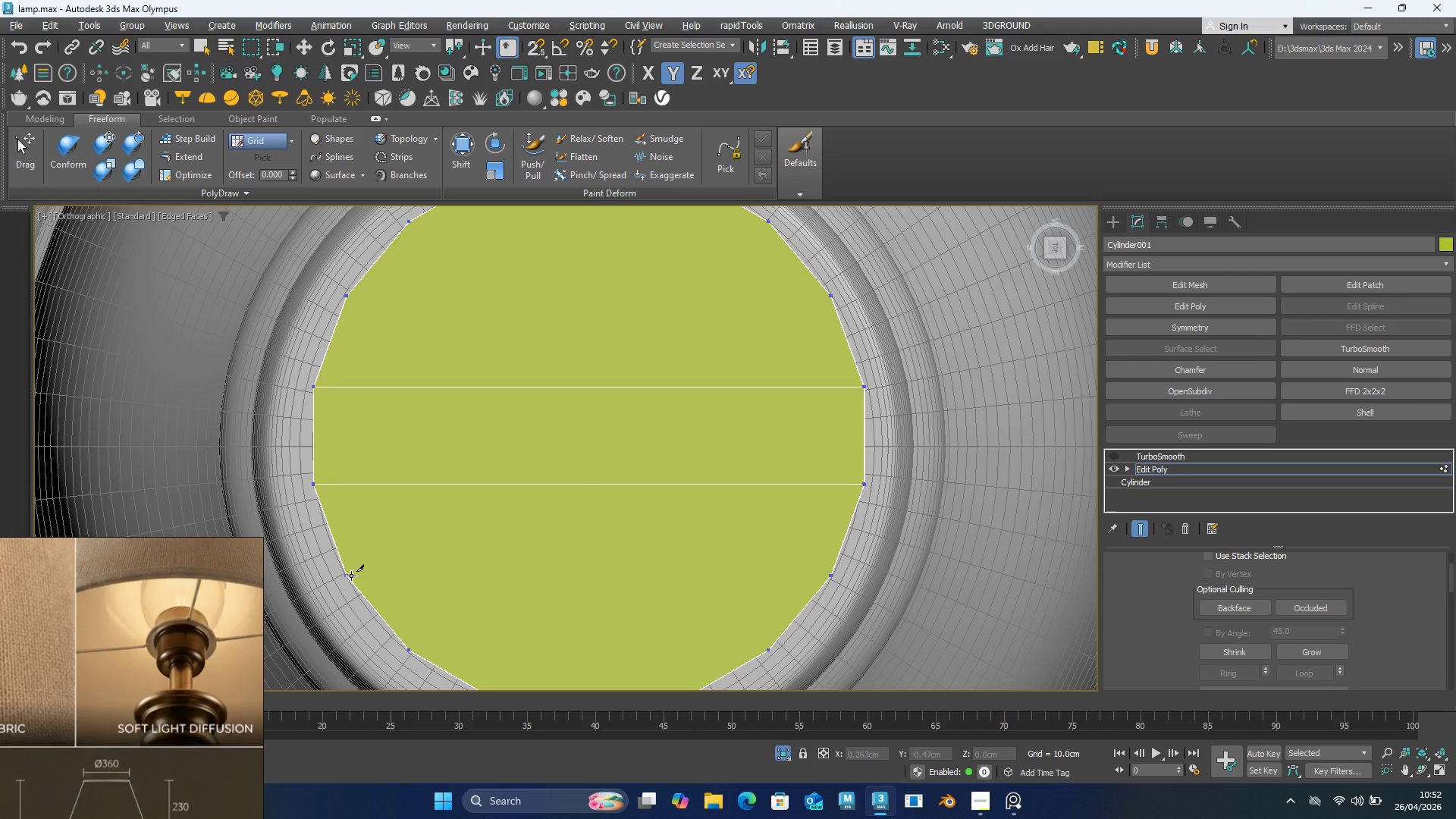 
left_click([349, 573])
 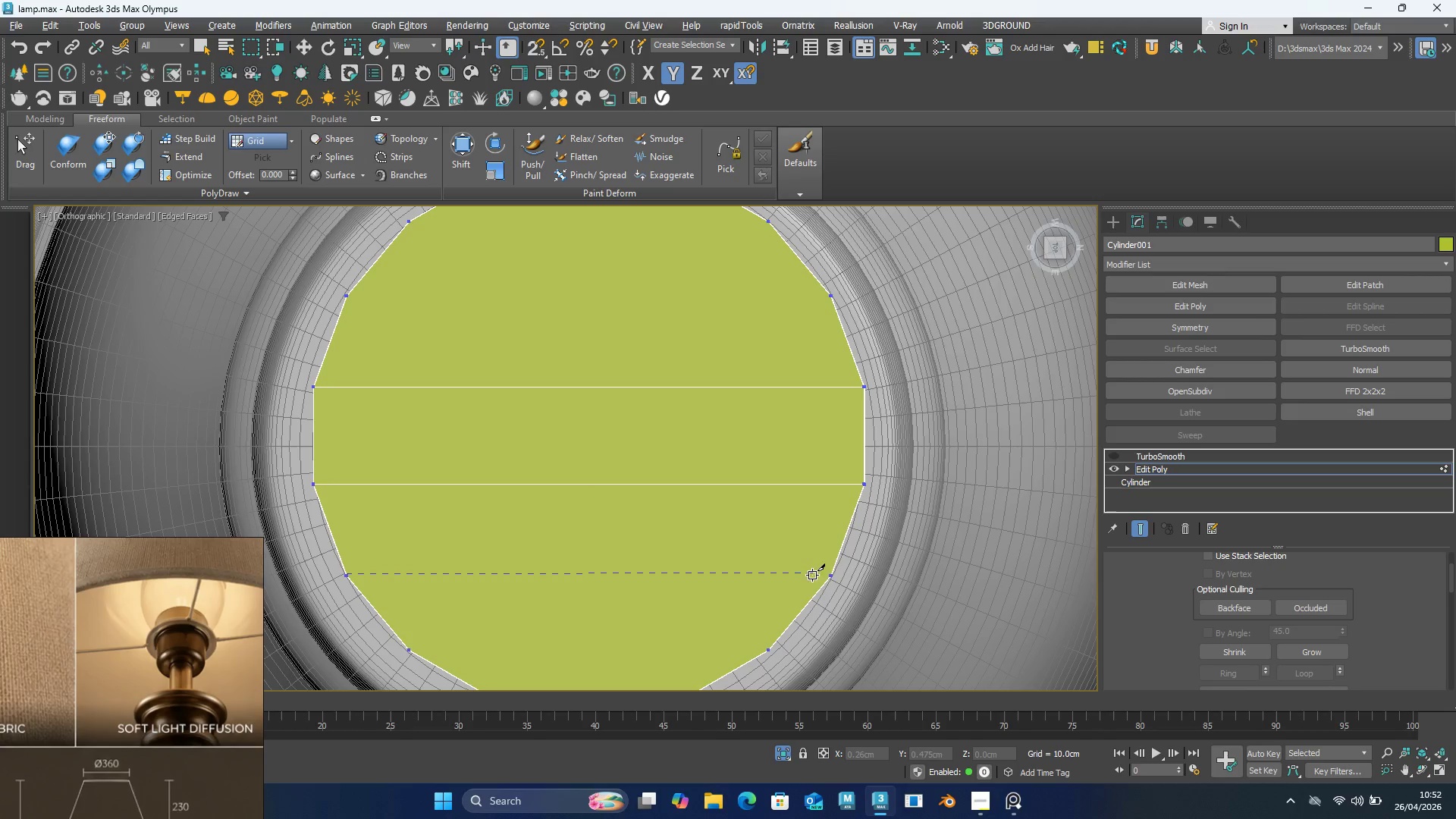 
left_click([830, 577])
 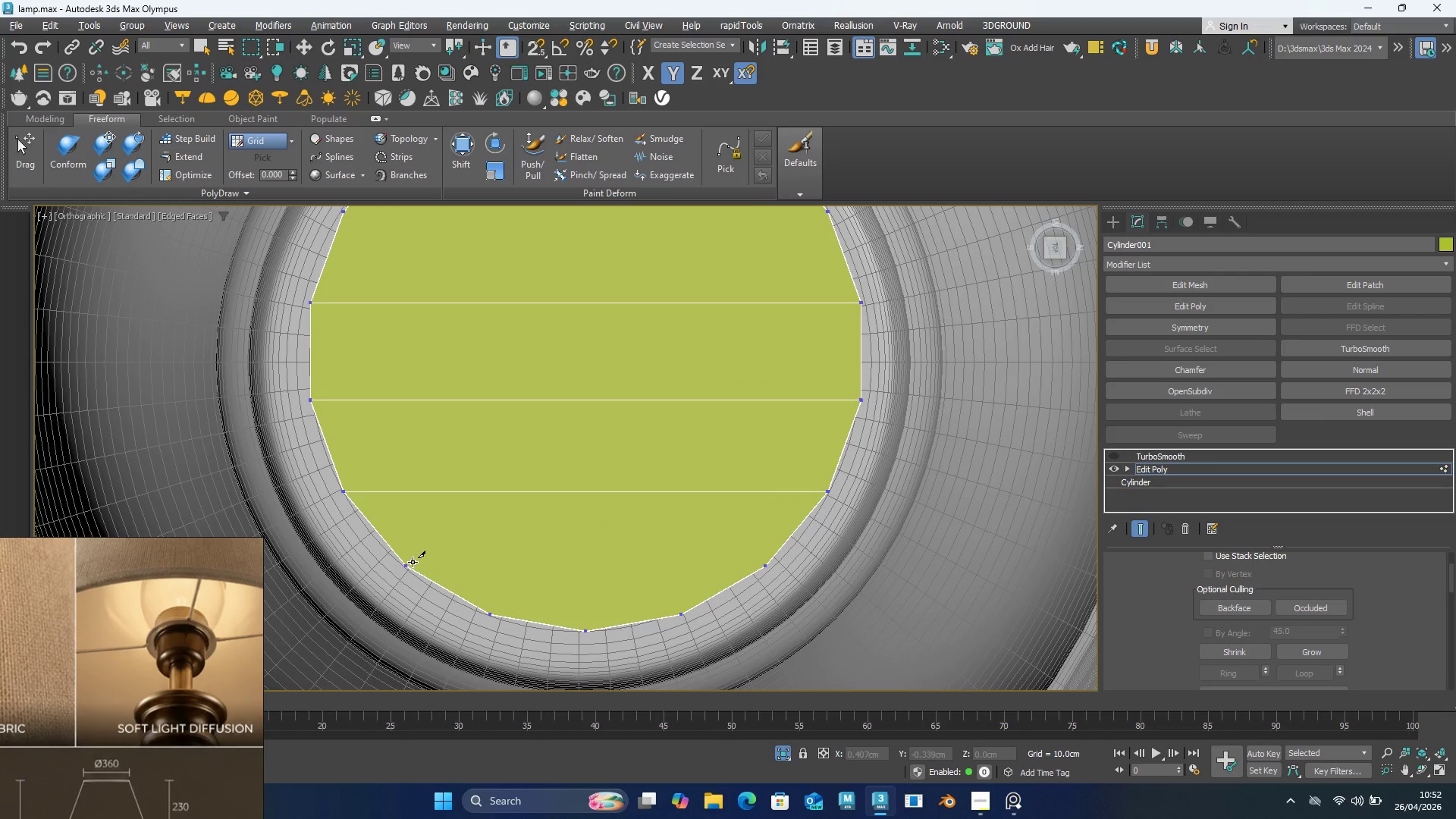 
left_click([407, 563])
 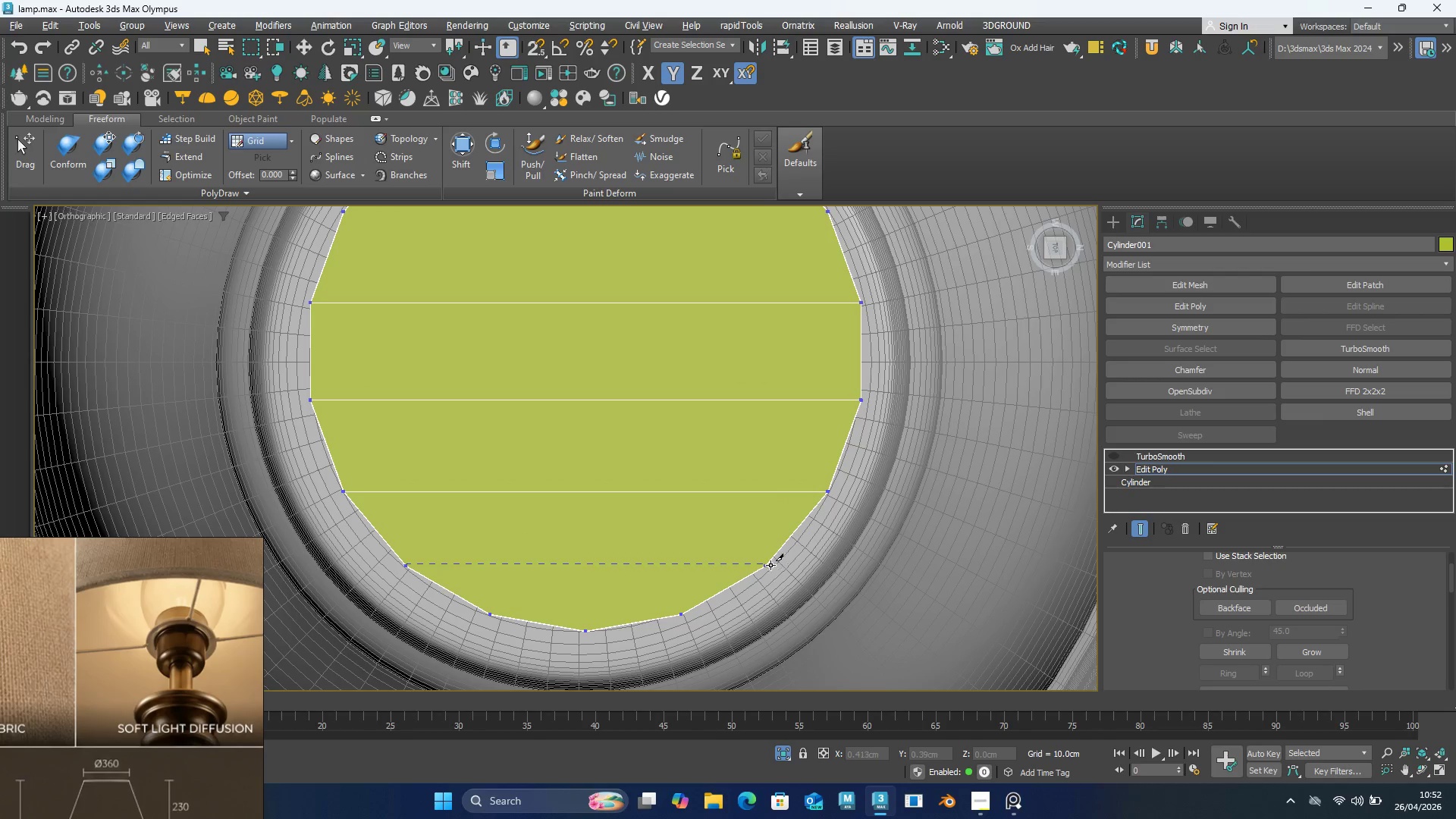 
left_click([769, 564])
 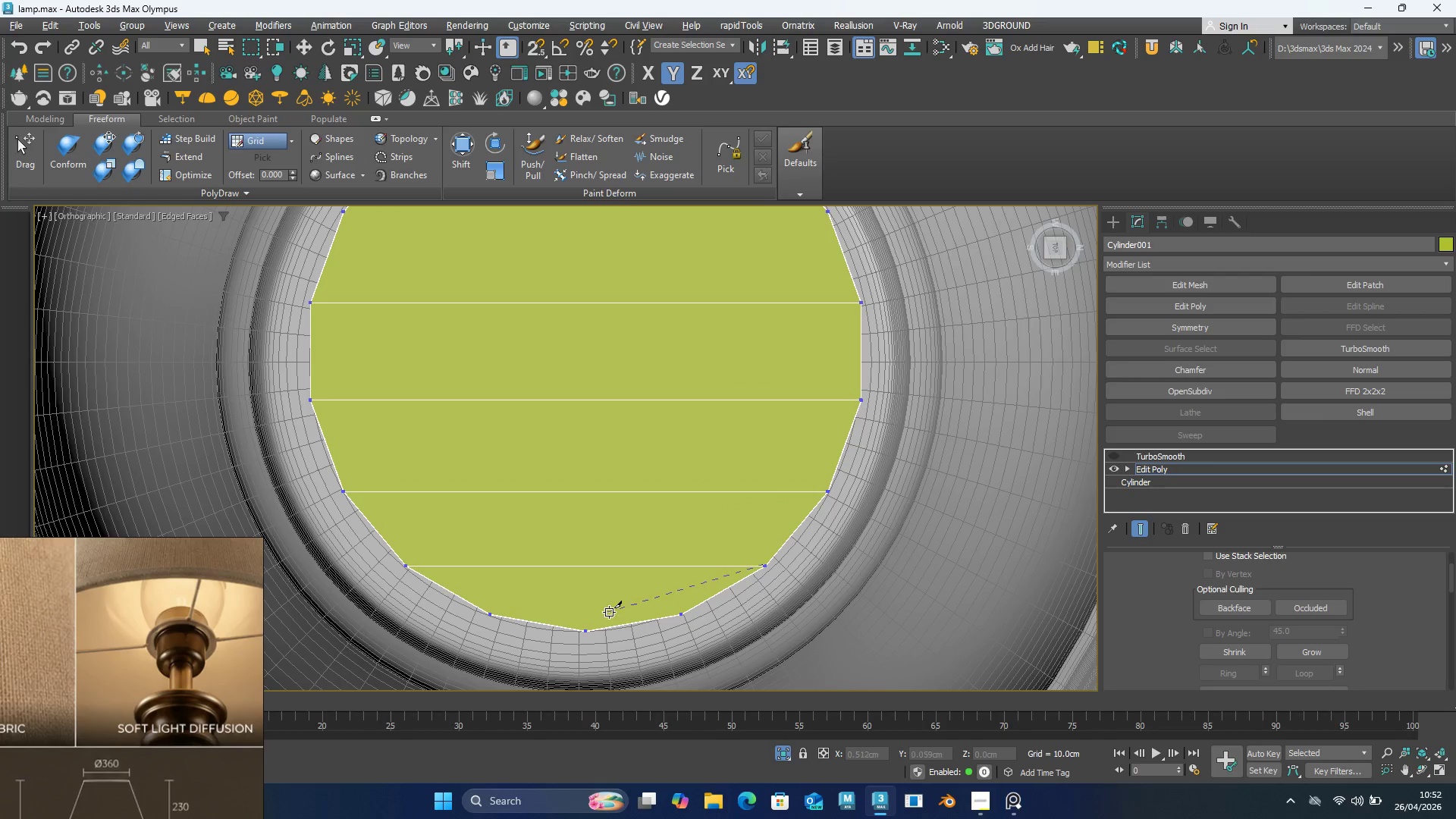 
right_click([607, 613])
 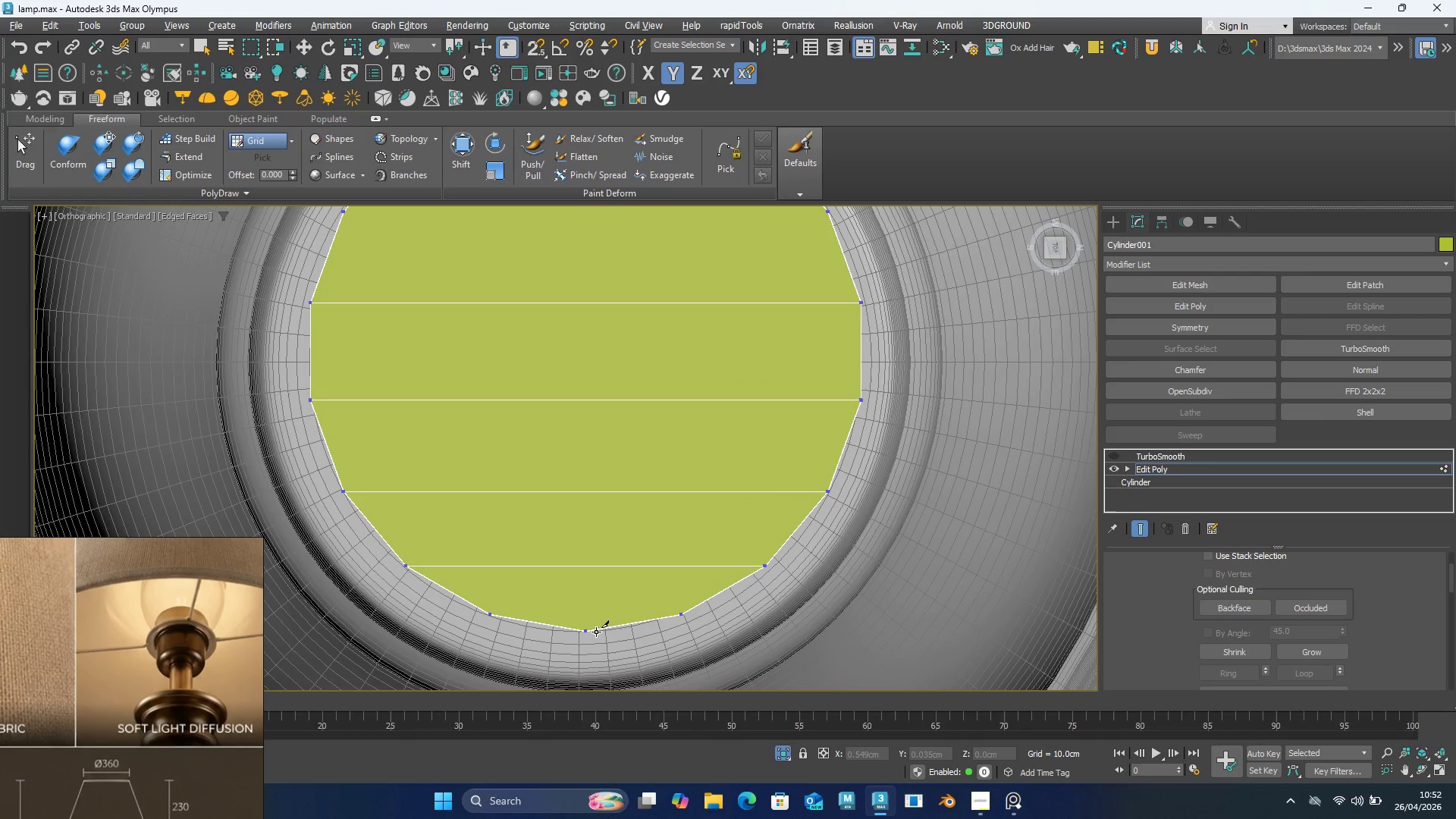 
left_click([595, 632])
 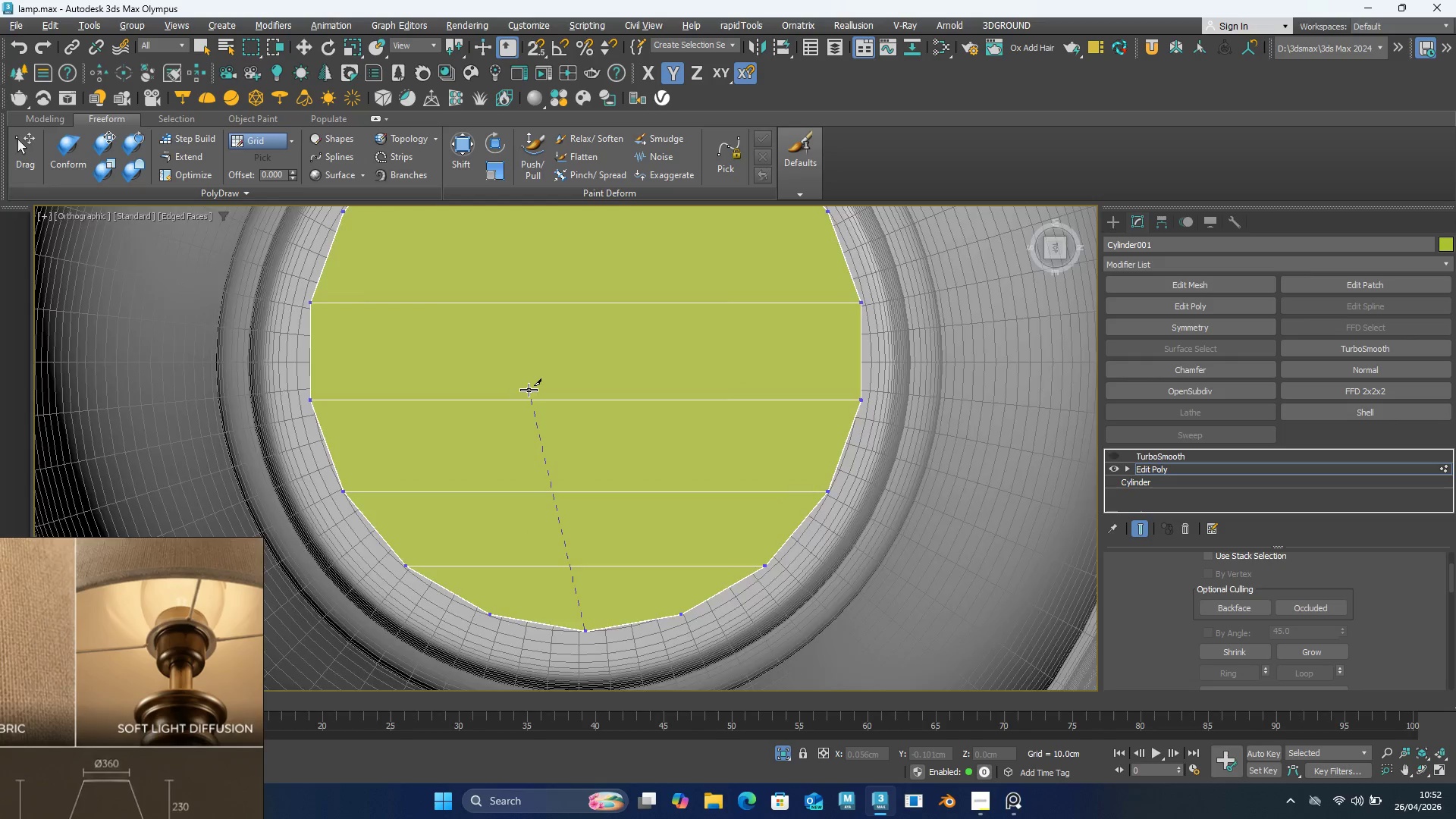 
scroll: coordinate [530, 390], scroll_direction: down, amount: 2.0
 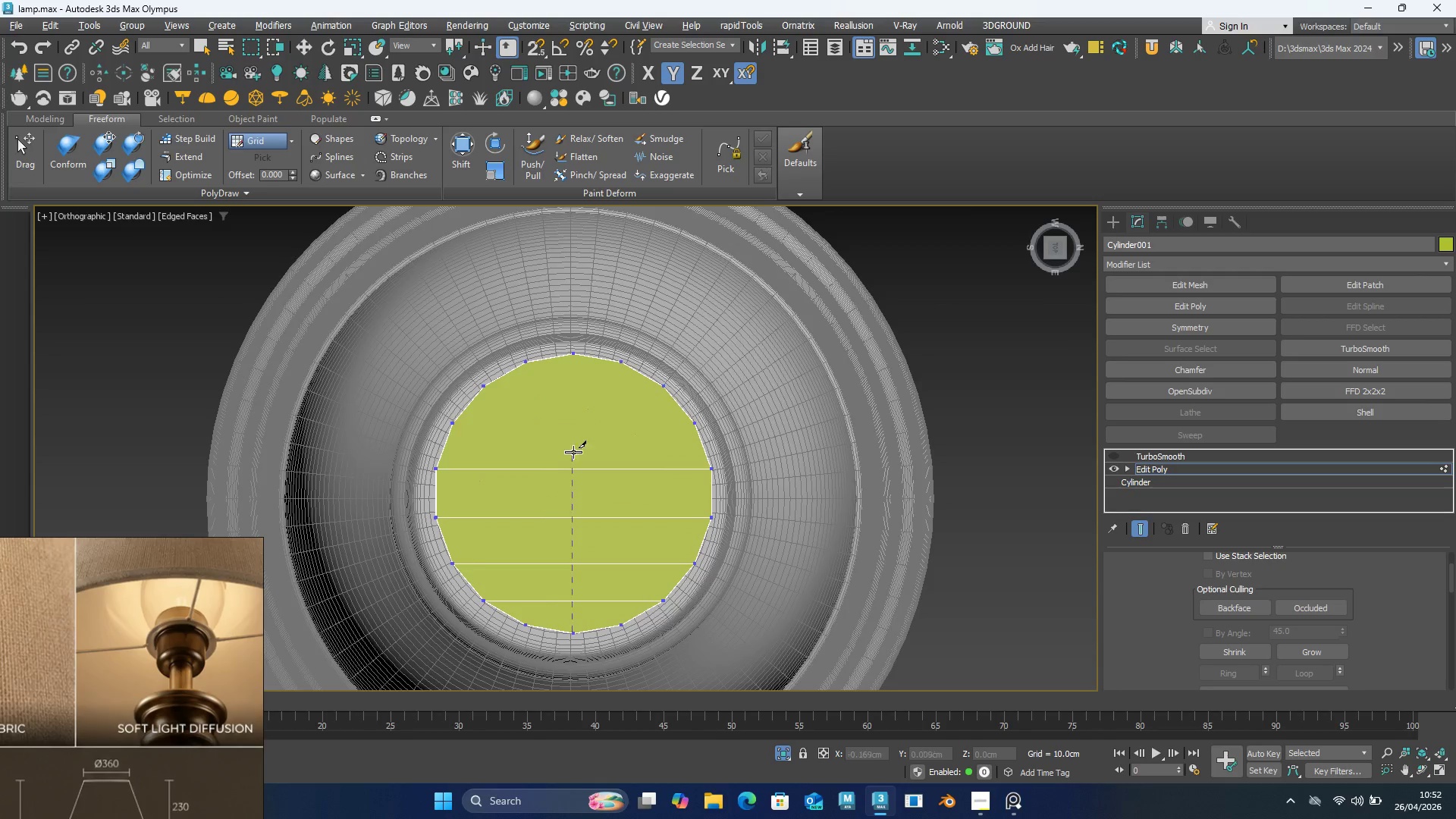 
scroll: coordinate [584, 394], scroll_direction: up, amount: 2.0
 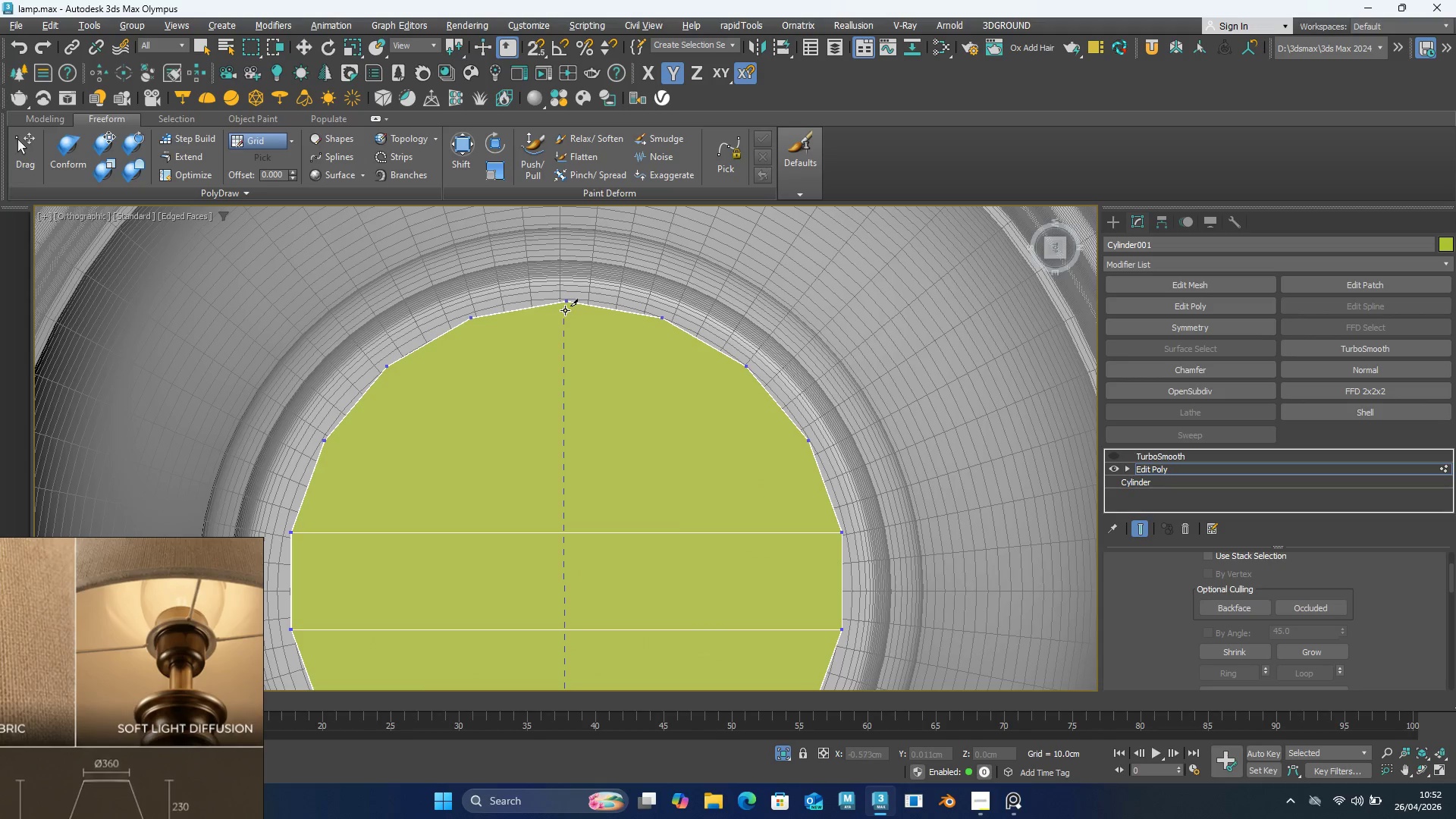 
left_click([565, 303])
 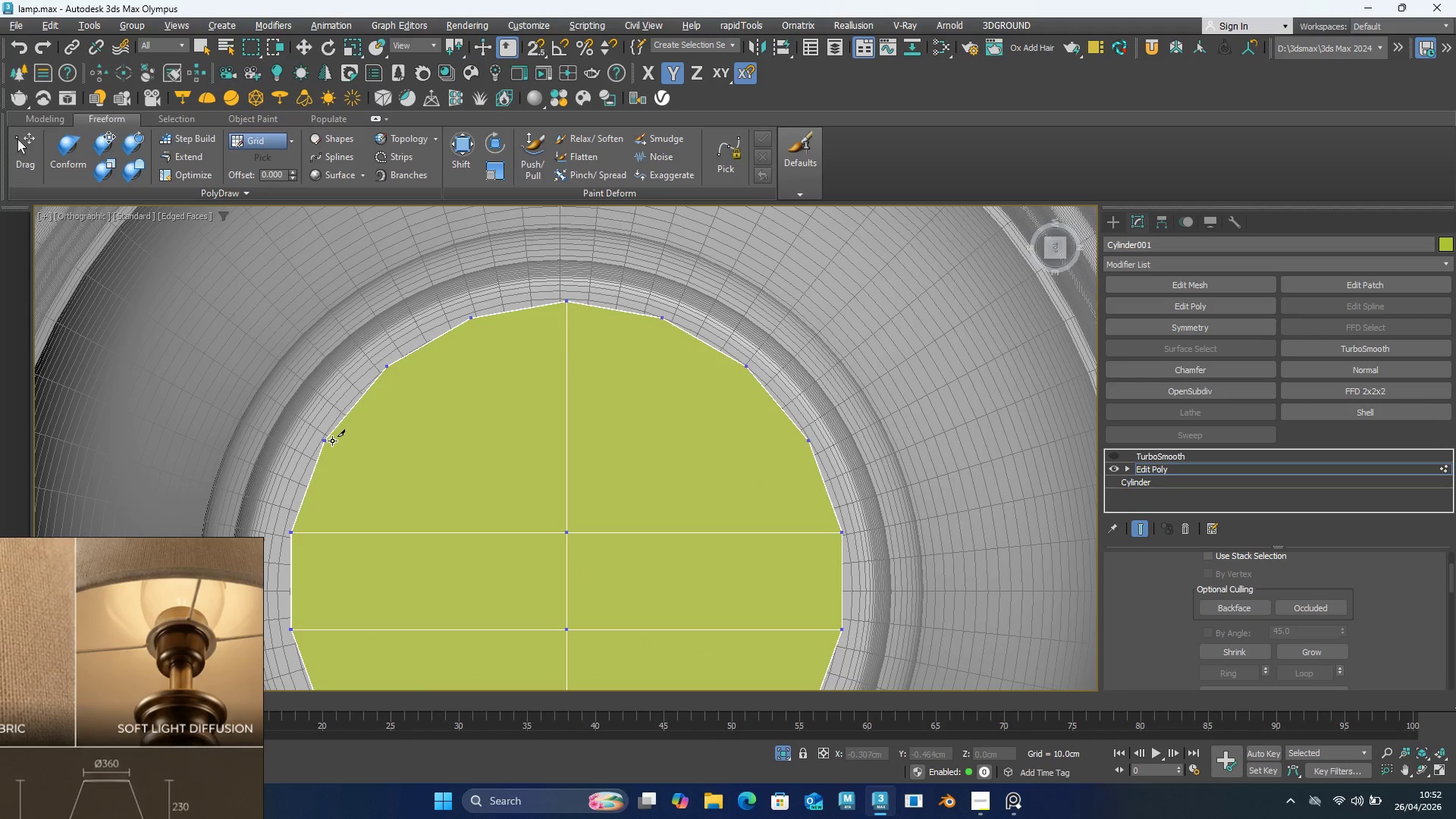 
left_click_drag(start_coordinate=[323, 439], to_coordinate=[327, 439])
 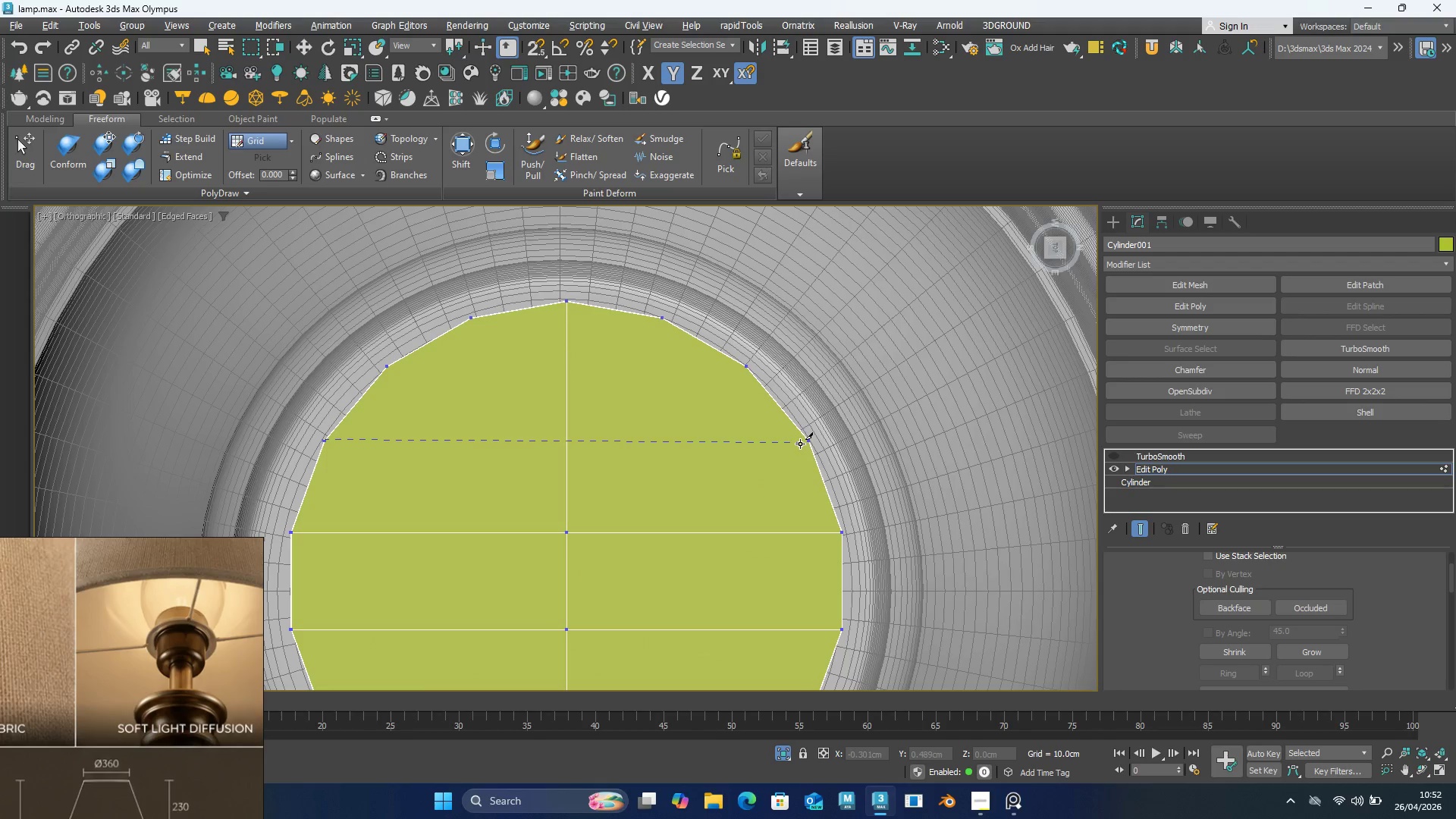 
left_click([808, 442])
 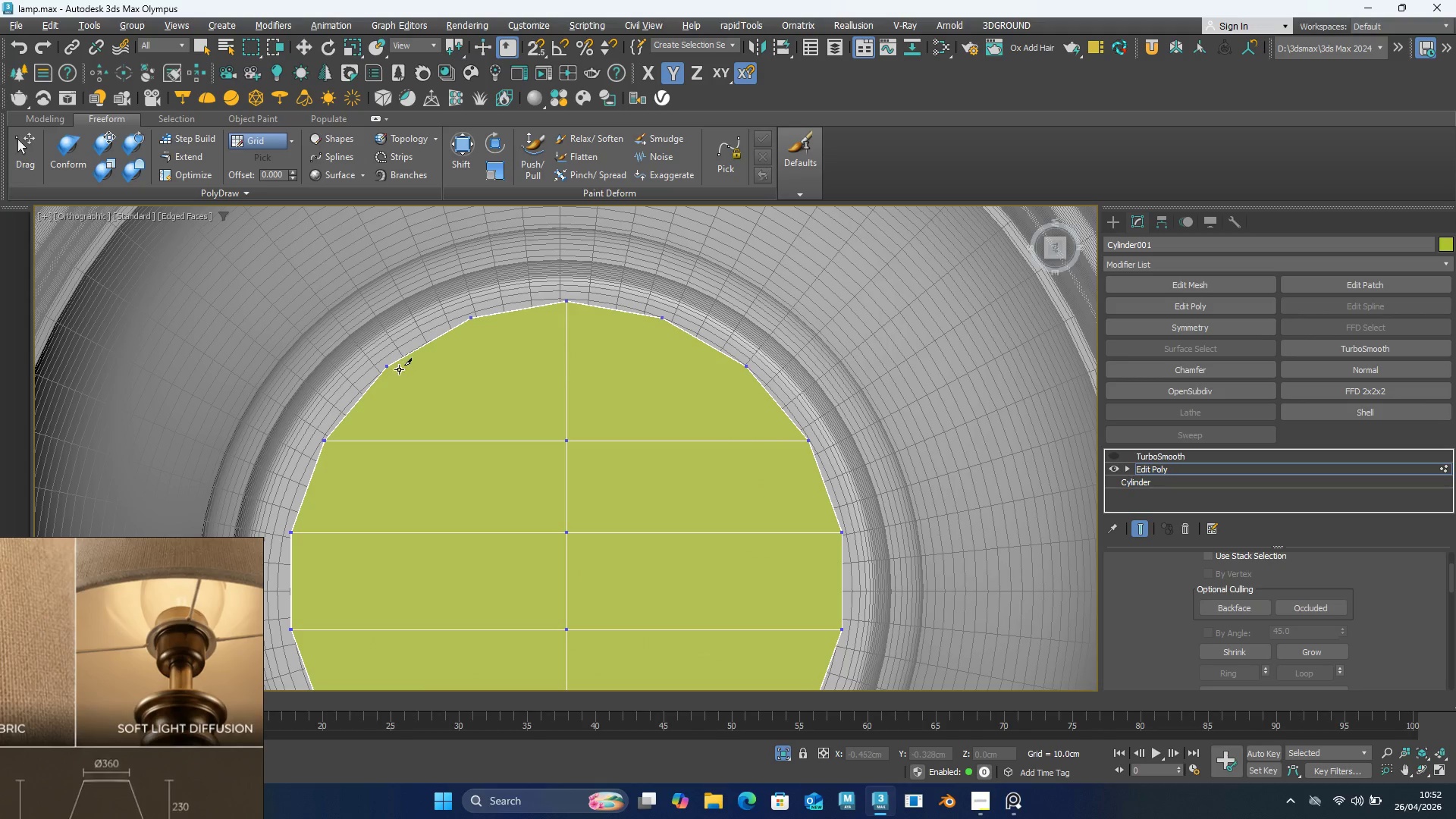 
left_click([388, 369])
 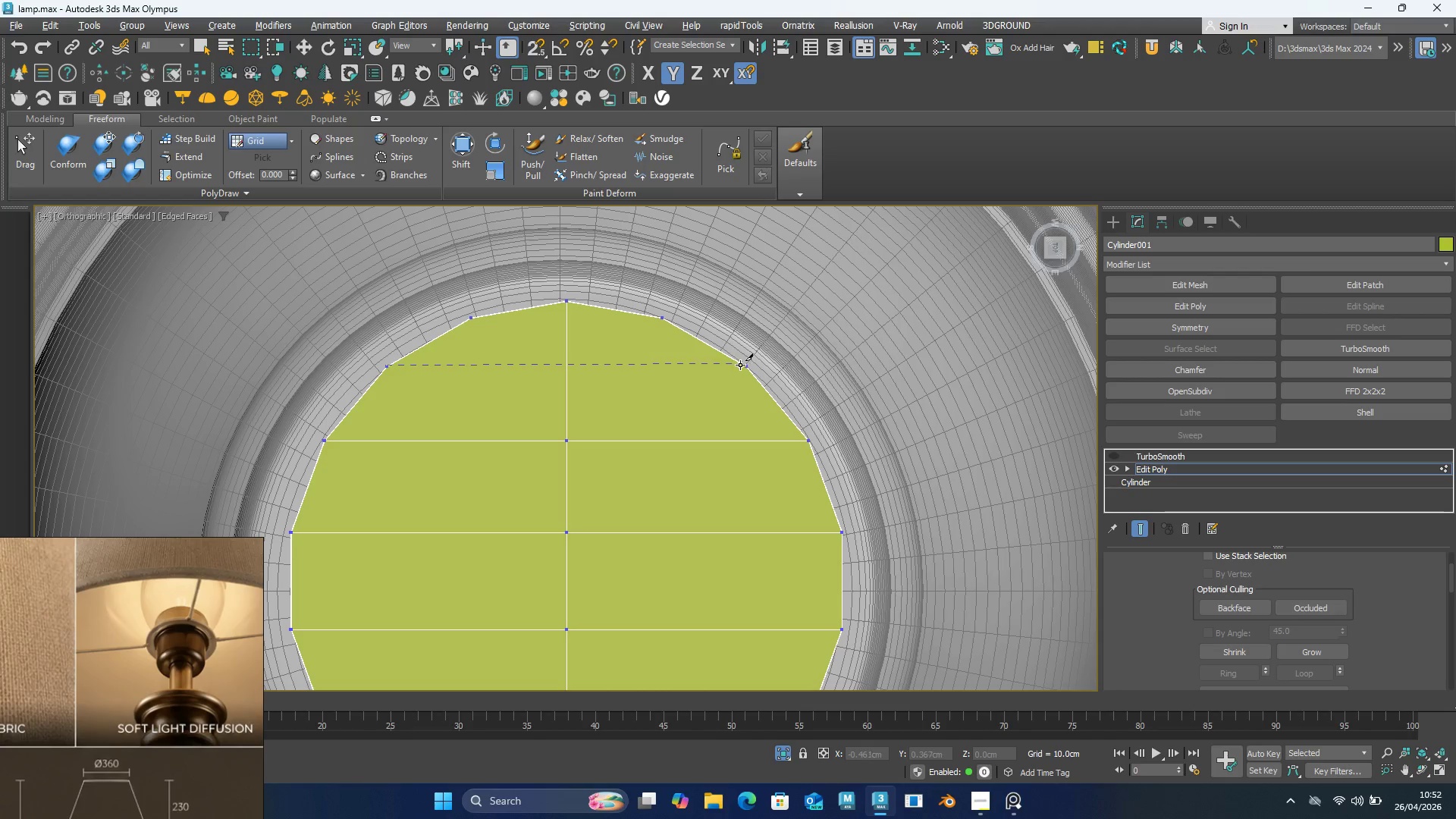 
left_click([742, 366])
 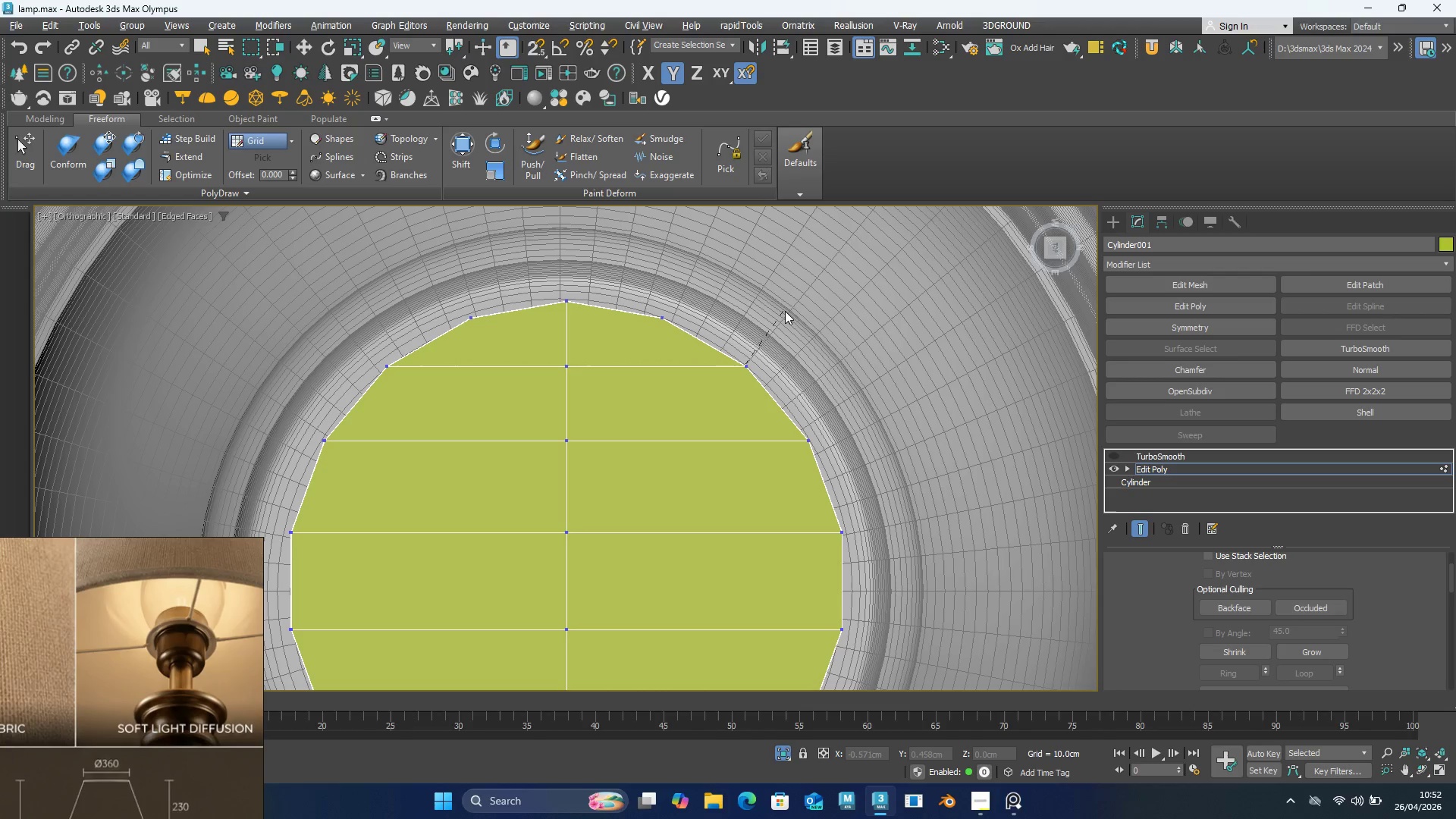 
left_click([785, 311])
 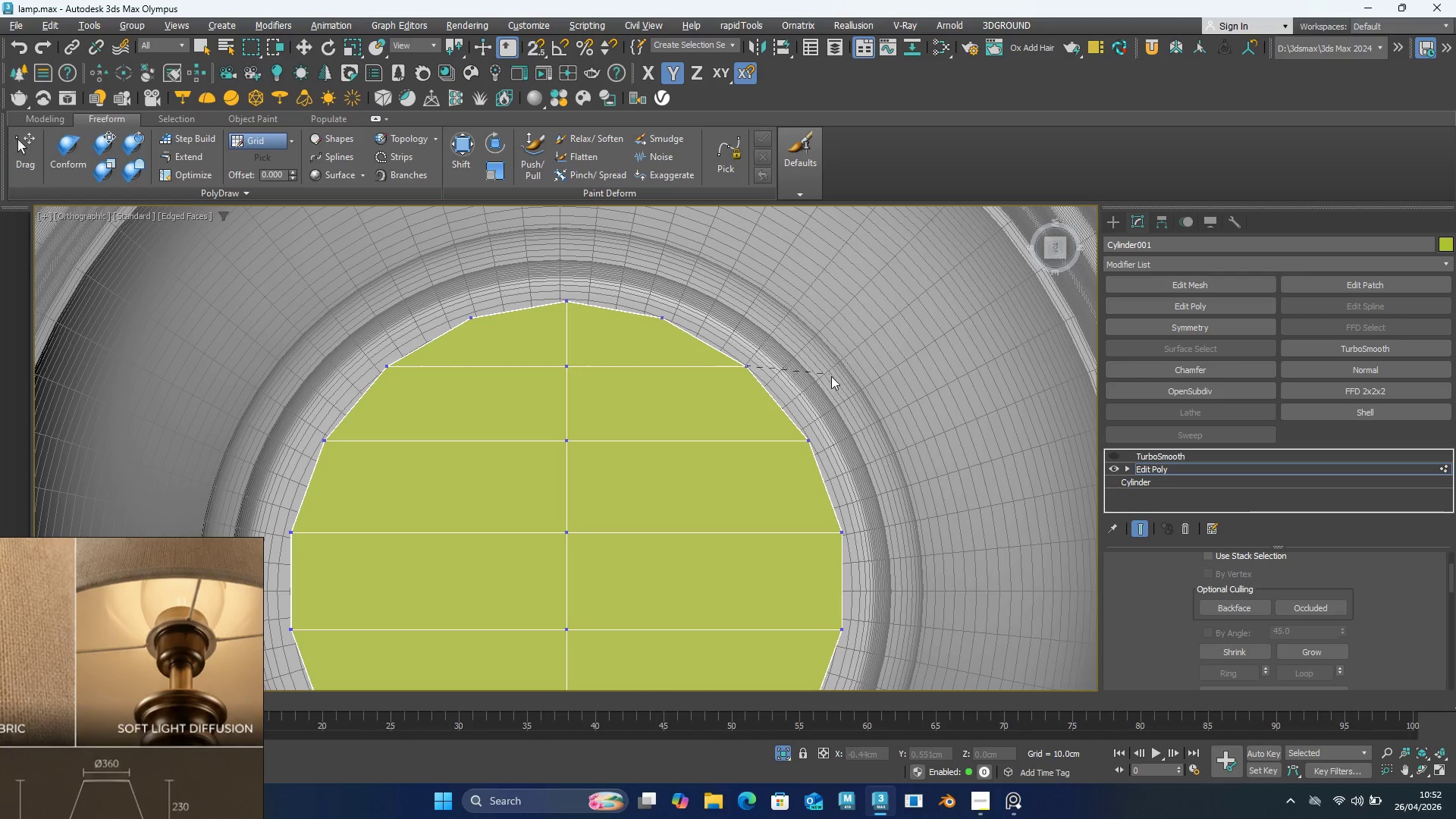 
right_click([836, 351])
 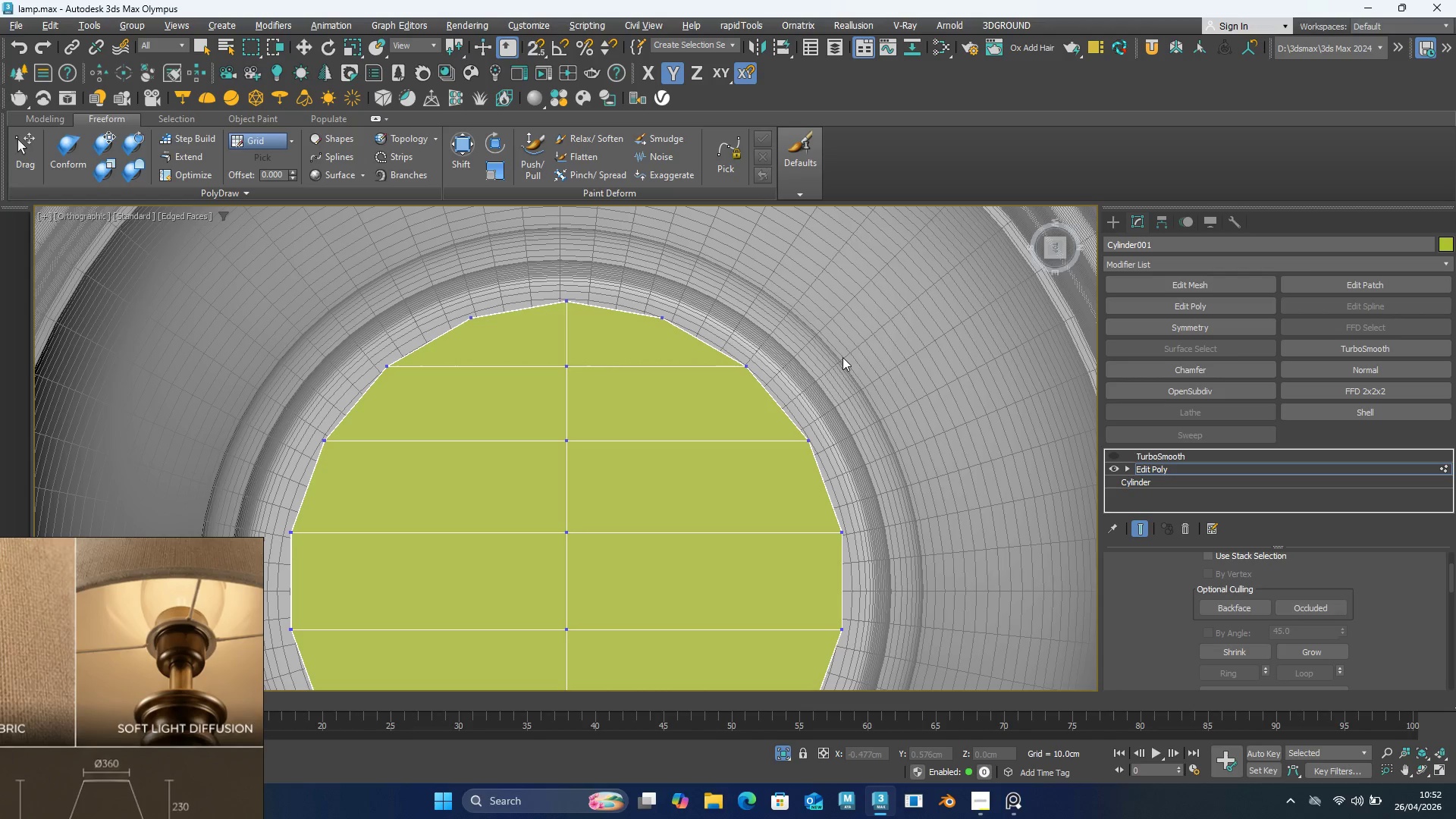 
key(Control+Z)
 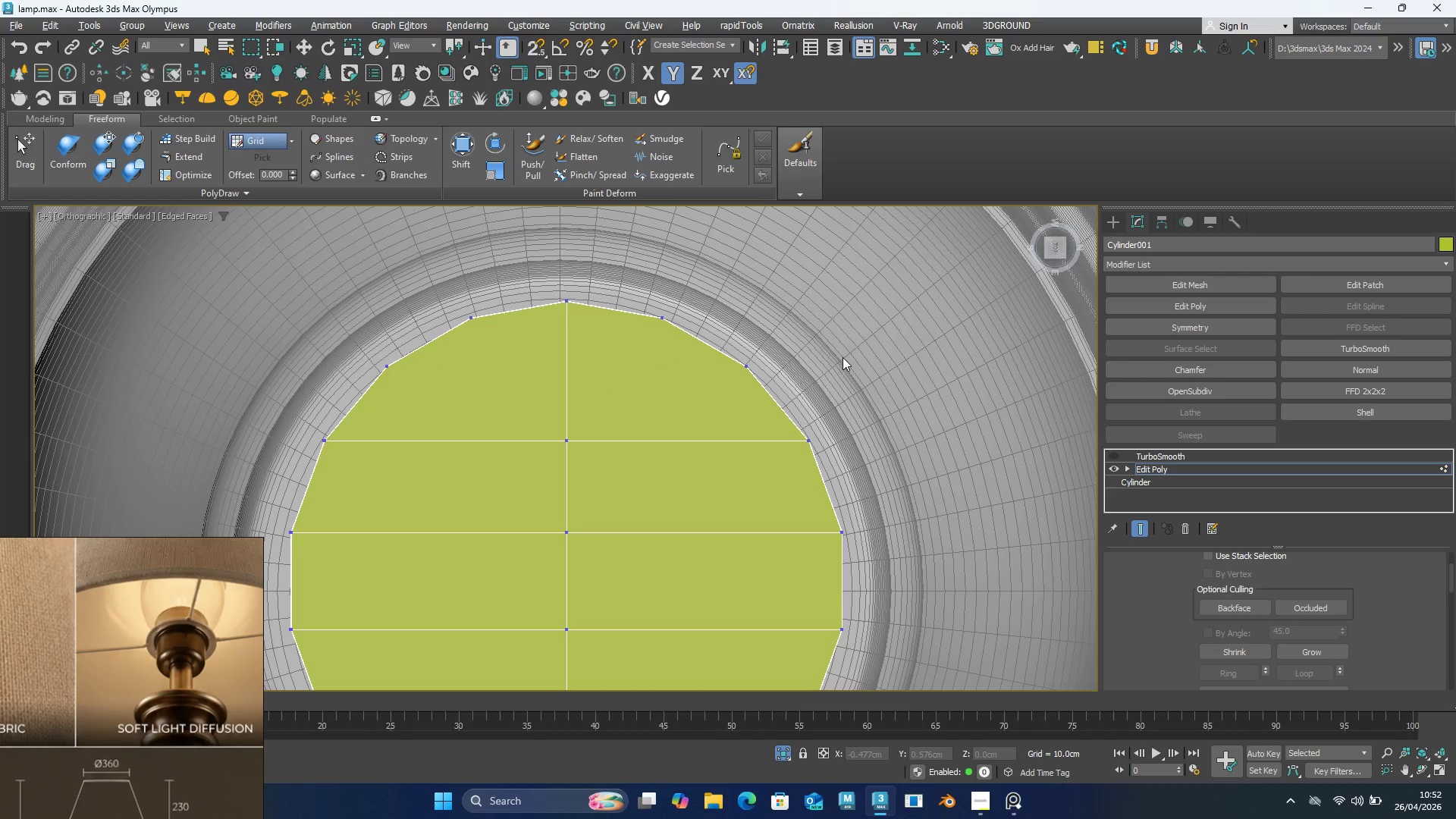 
key(Control+Y)
 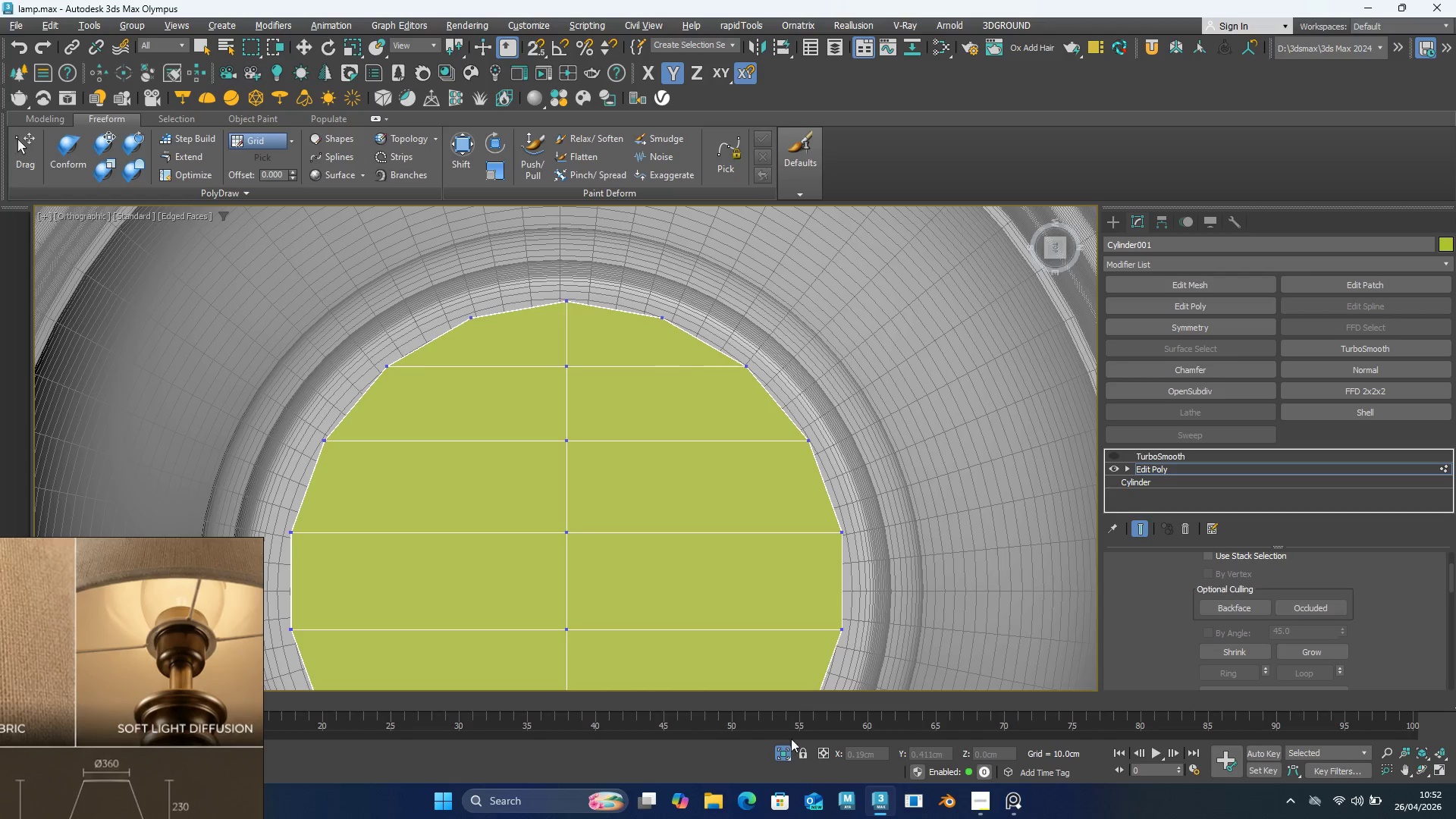 
left_click([786, 757])
 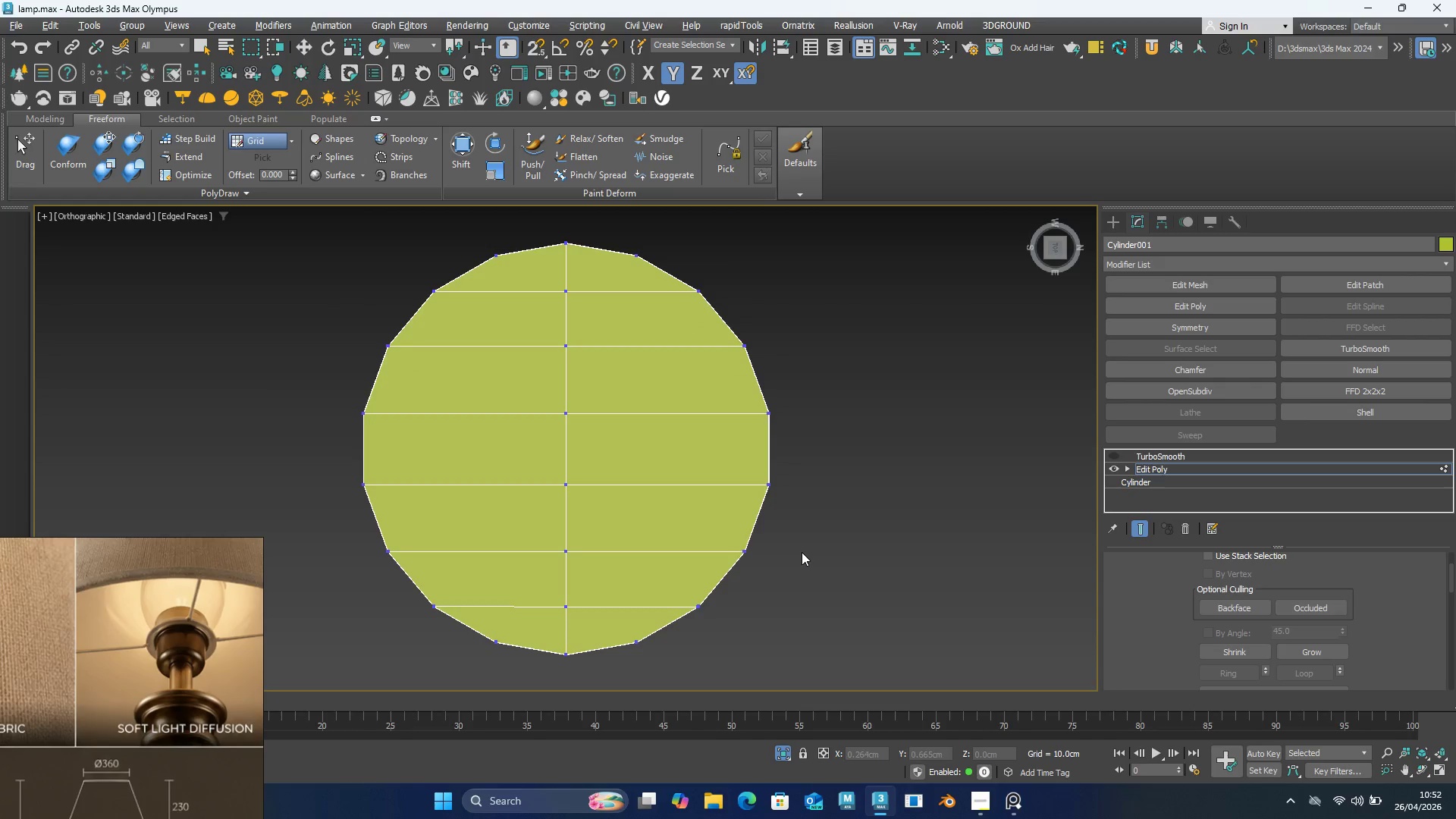 
hold_key(key=AltLeft, duration=0.73)
 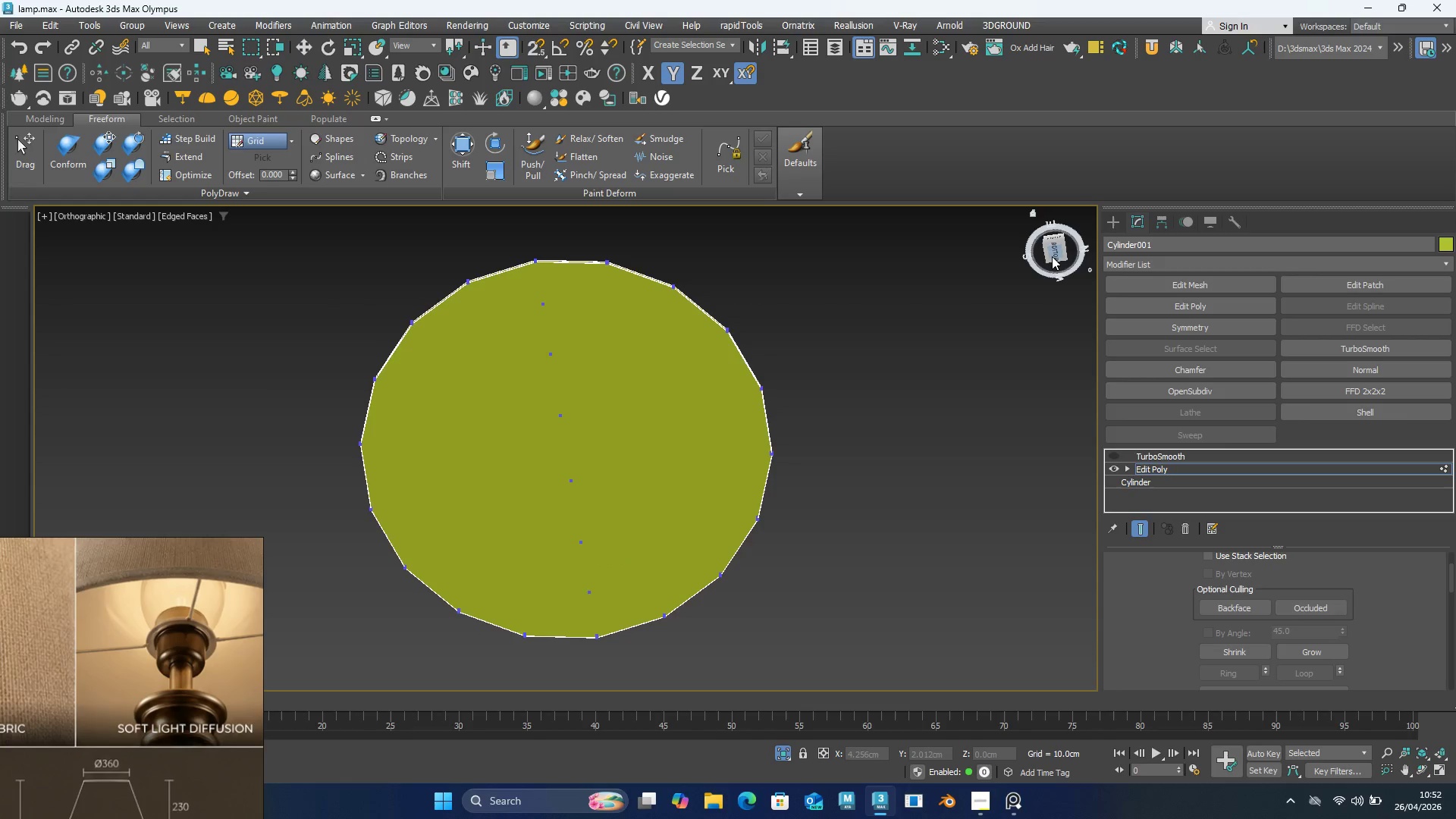 
left_click([1052, 256])
 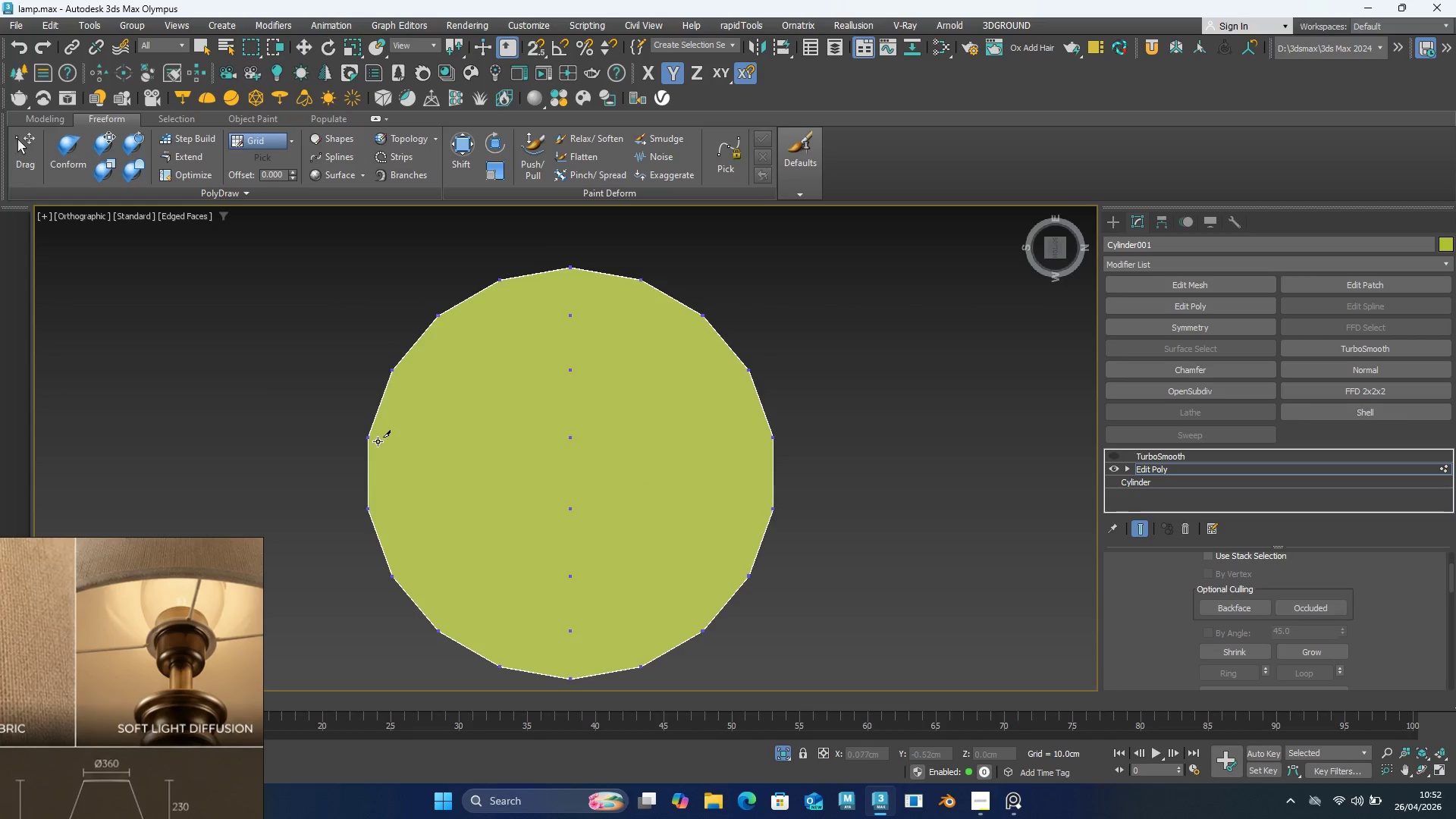 
left_click([369, 435])
 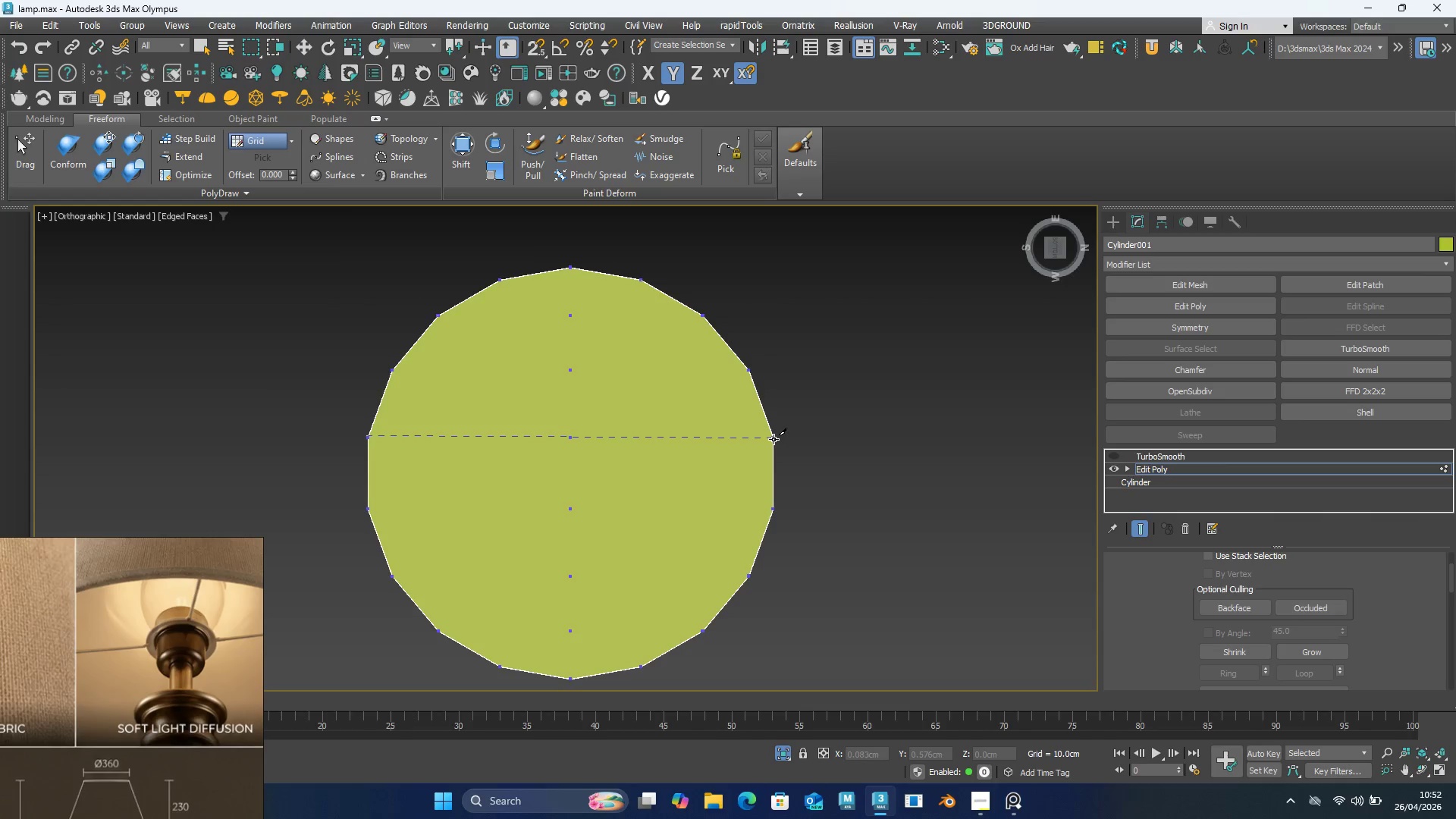 
scroll: coordinate [776, 437], scroll_direction: up, amount: 5.0
 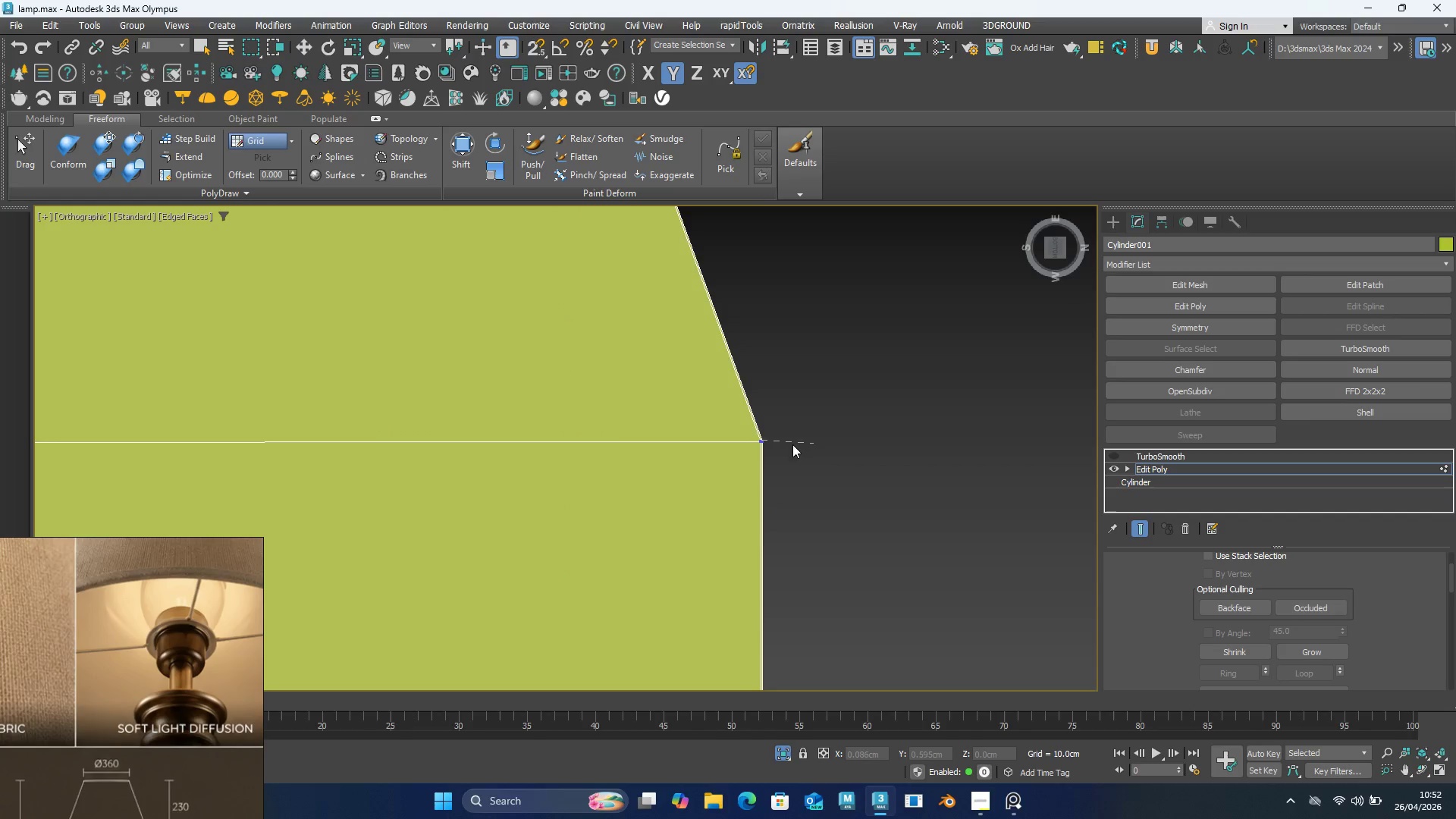 
right_click([910, 437])
 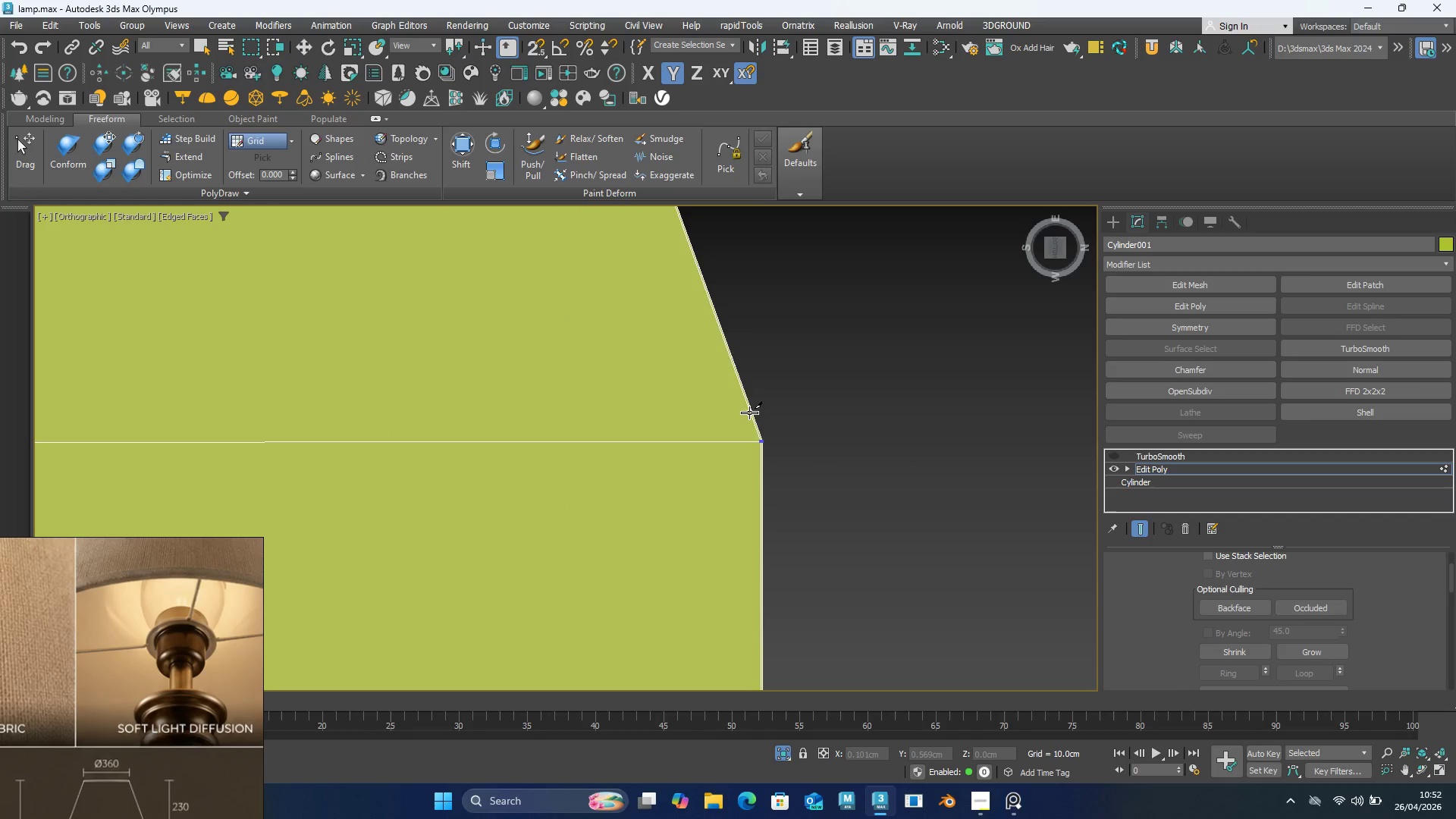 
scroll: coordinate [749, 413], scroll_direction: down, amount: 4.0
 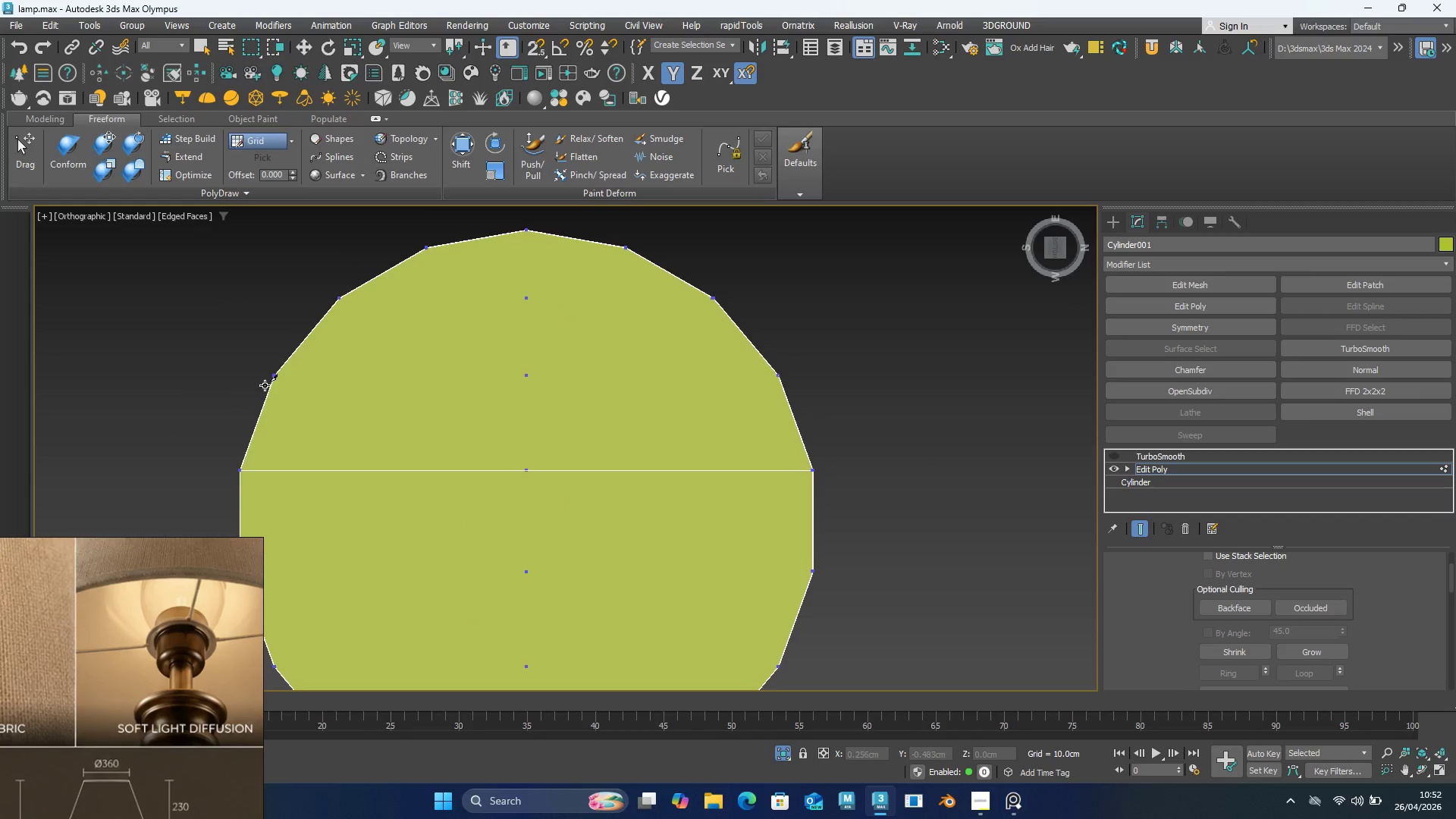 
left_click([274, 376])
 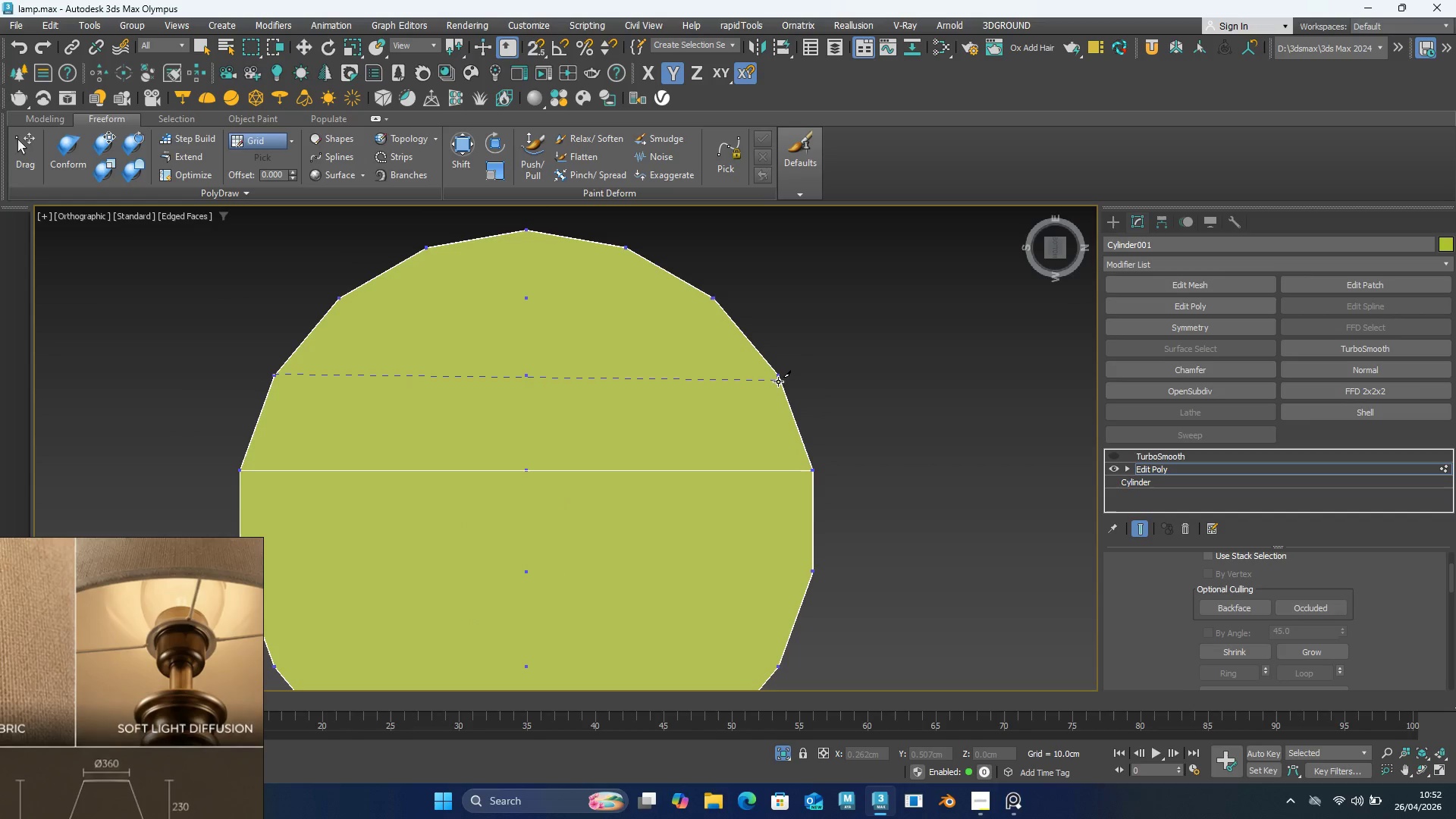 
left_click([778, 376])
 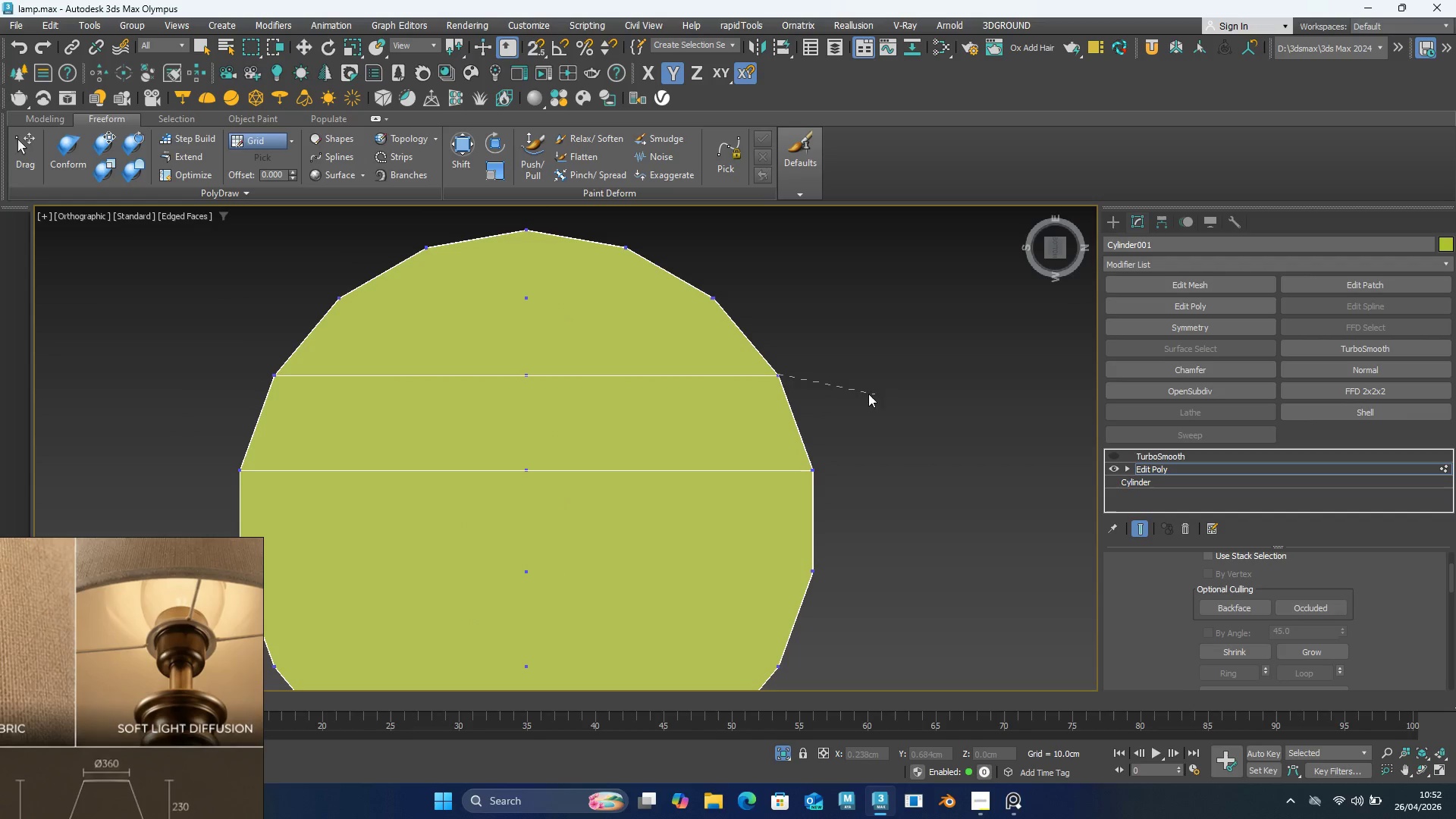 
right_click([897, 397])
 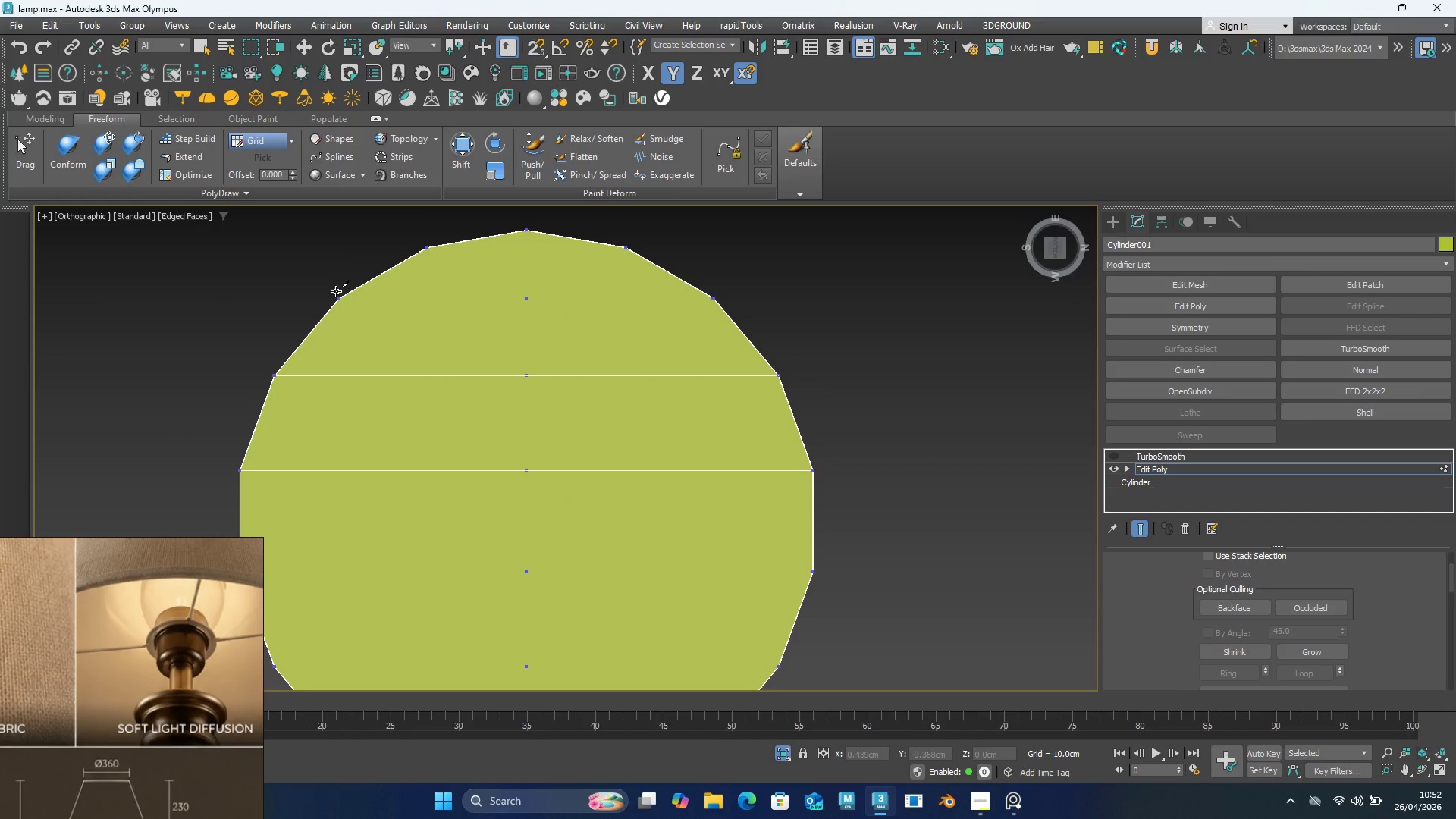 
left_click([340, 296])
 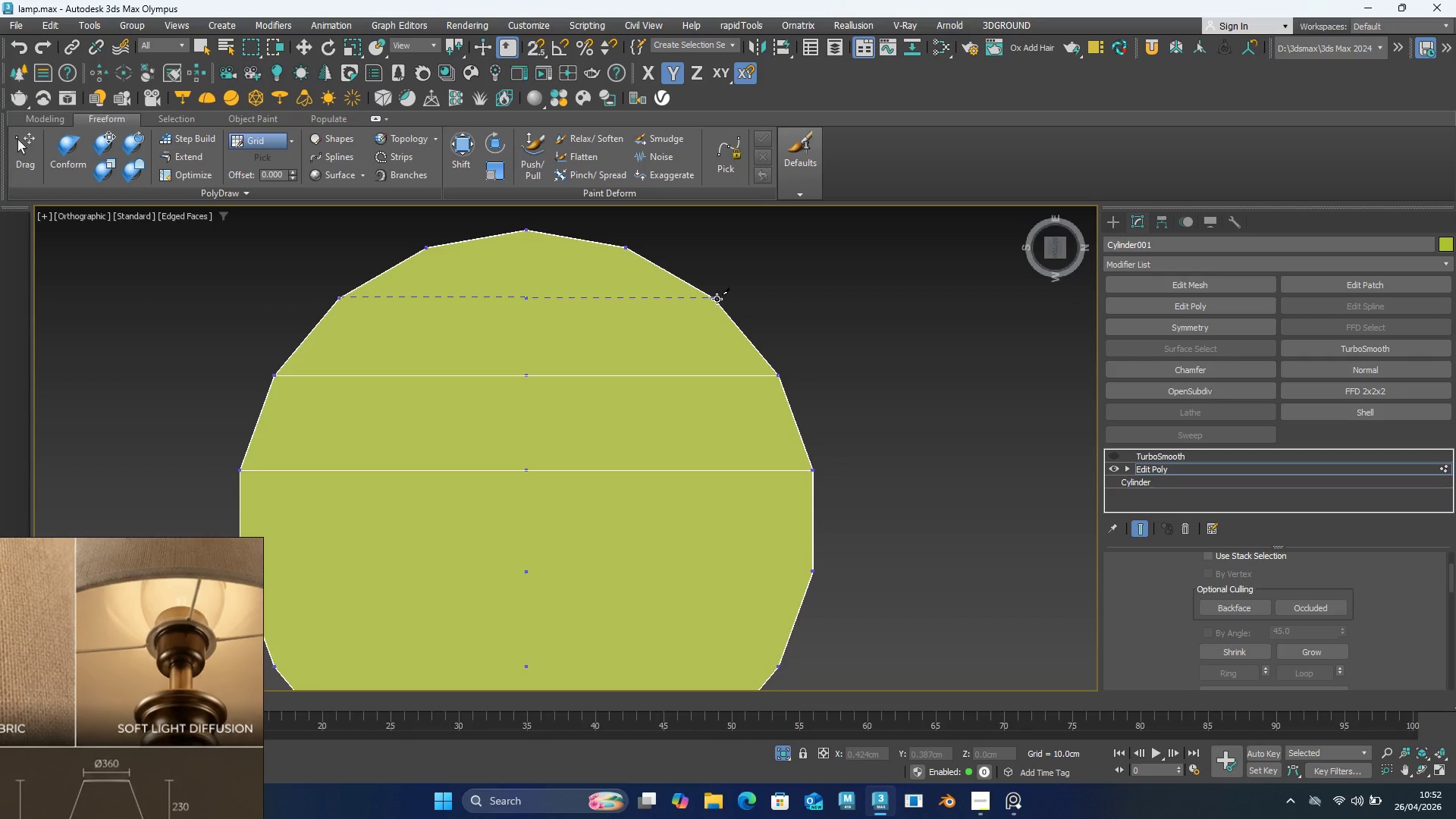 
left_click([715, 299])
 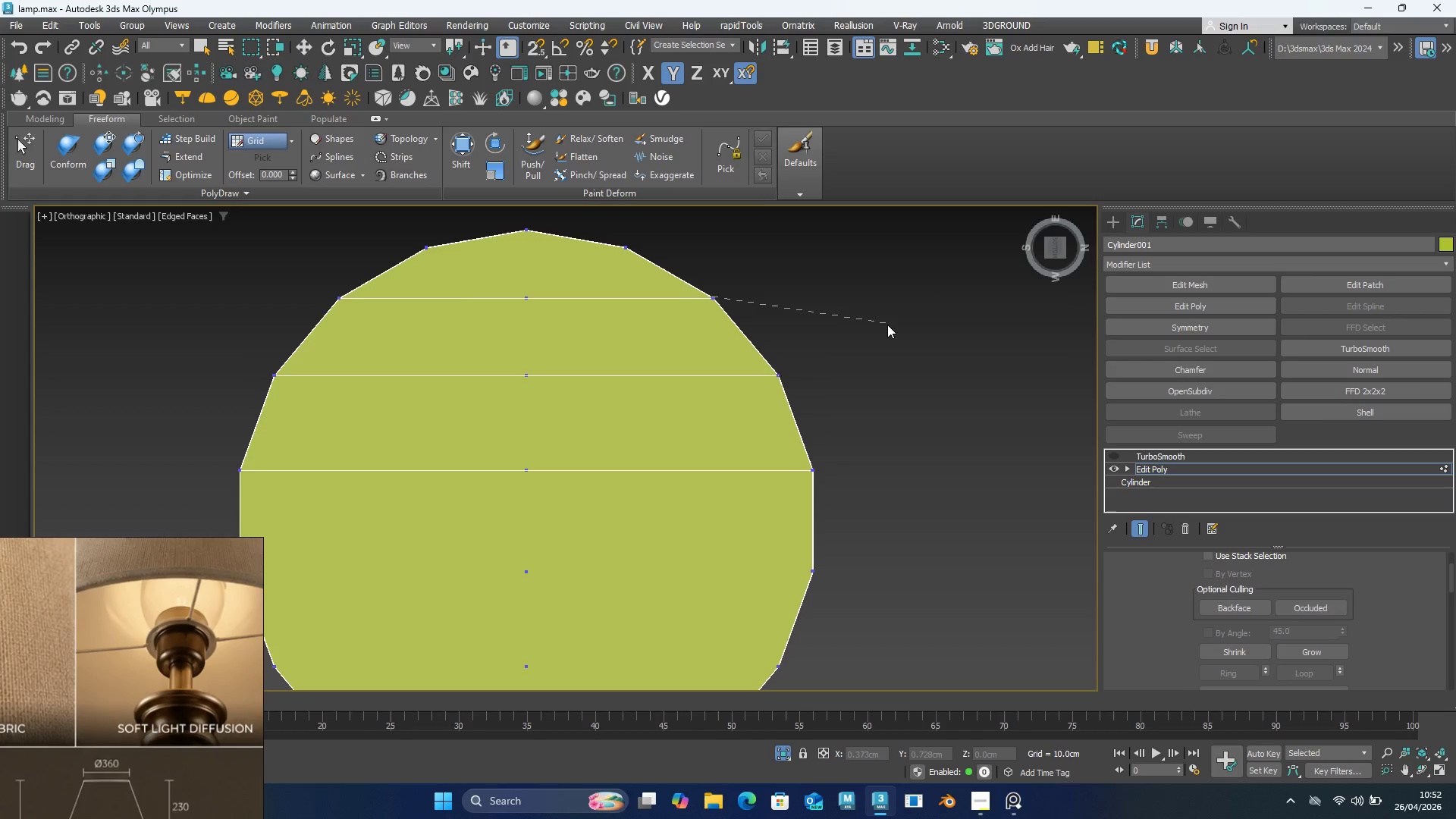 
right_click([892, 325])
 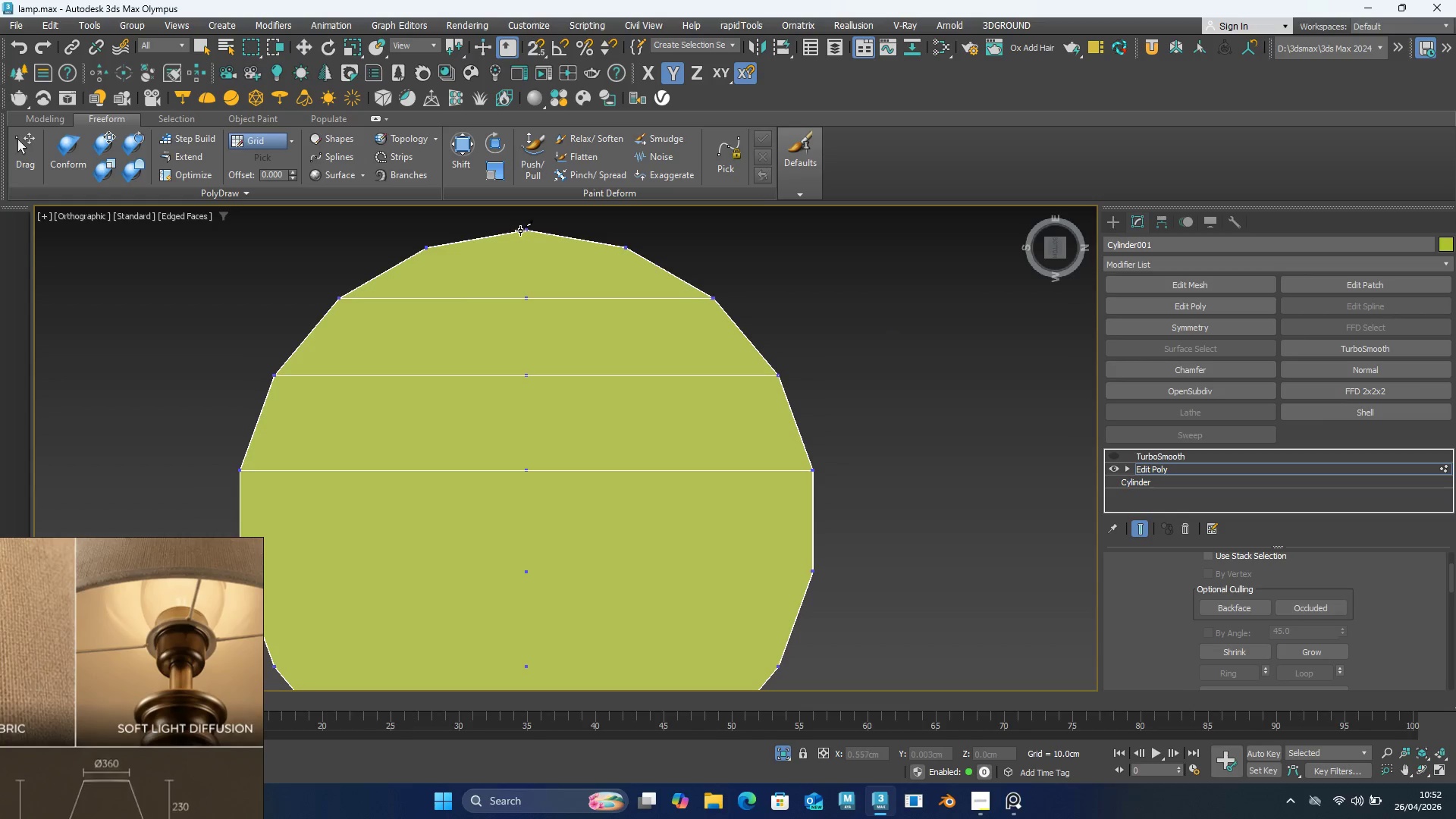 
left_click([528, 231])
 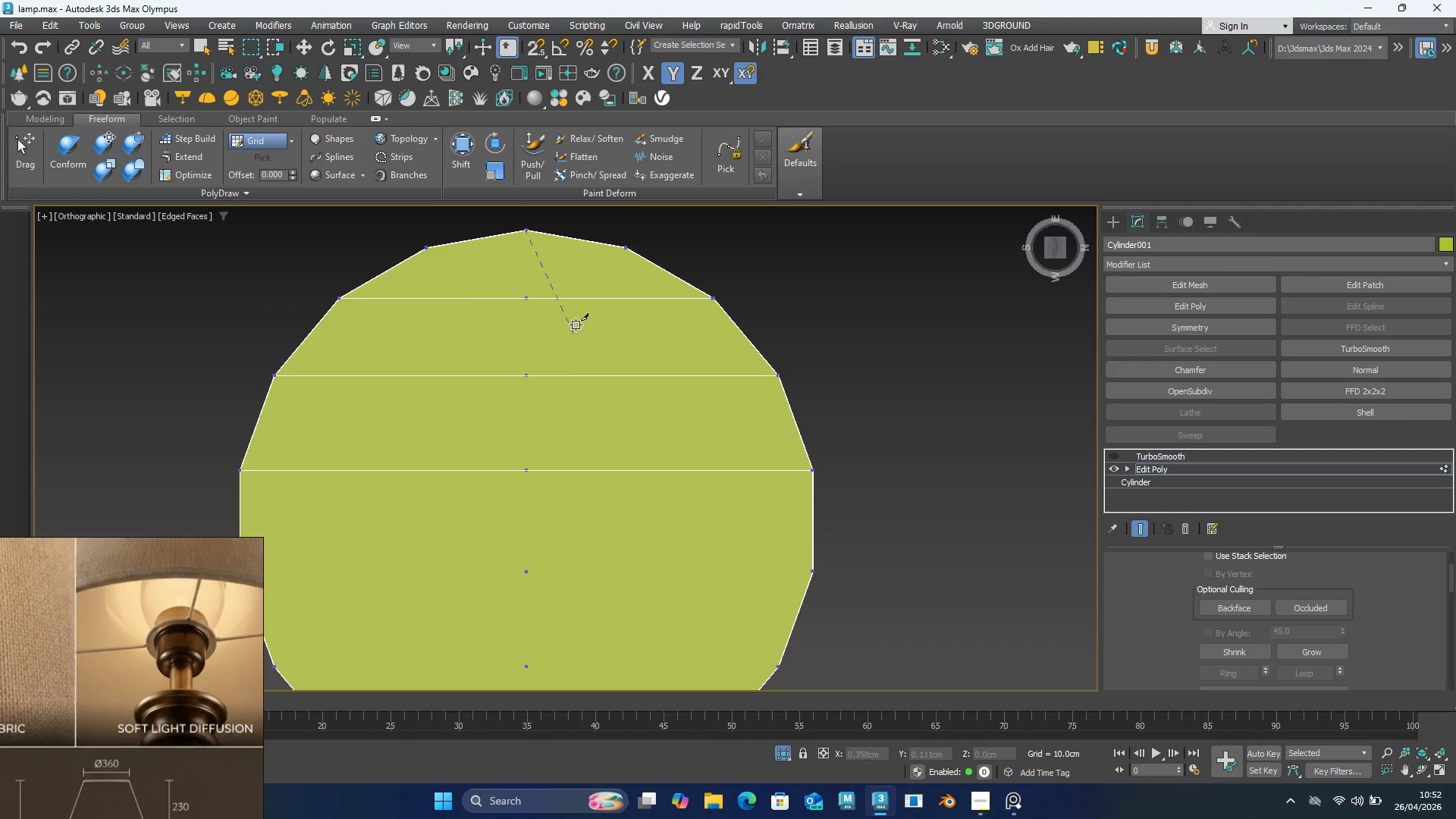 
scroll: coordinate [563, 384], scroll_direction: down, amount: 3.0
 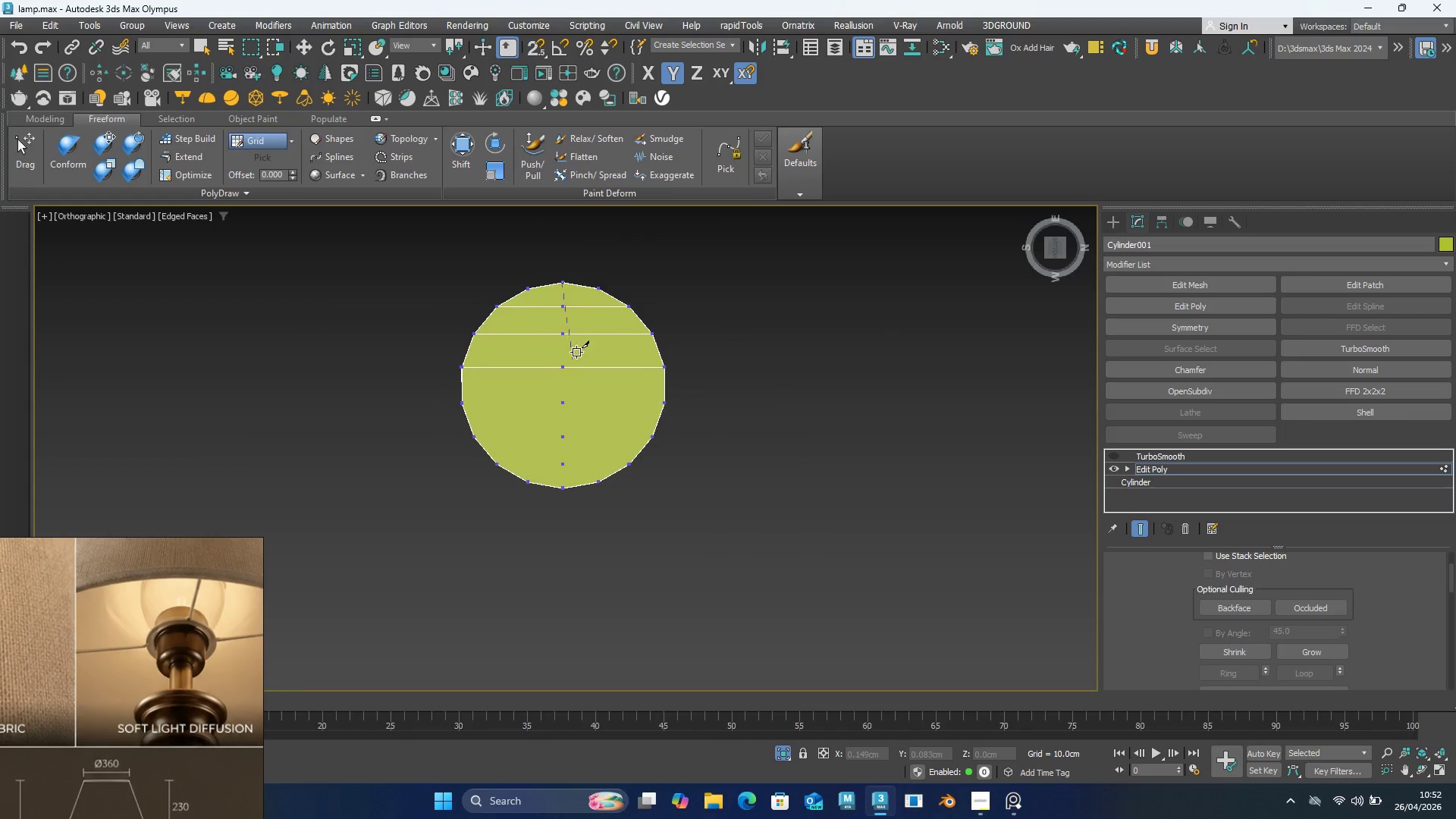 
scroll: coordinate [566, 461], scroll_direction: up, amount: 3.0
 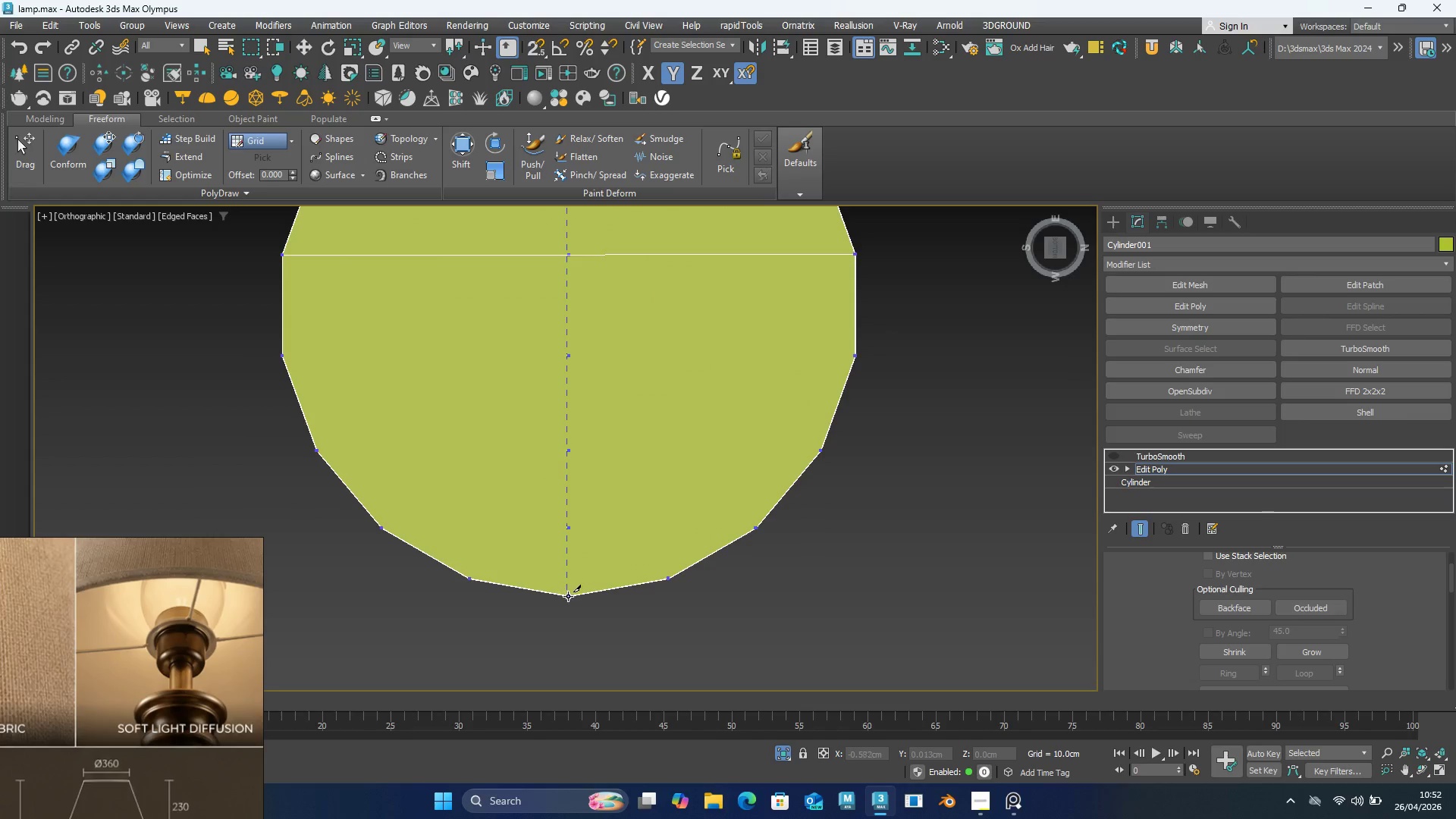 
left_click([568, 600])
 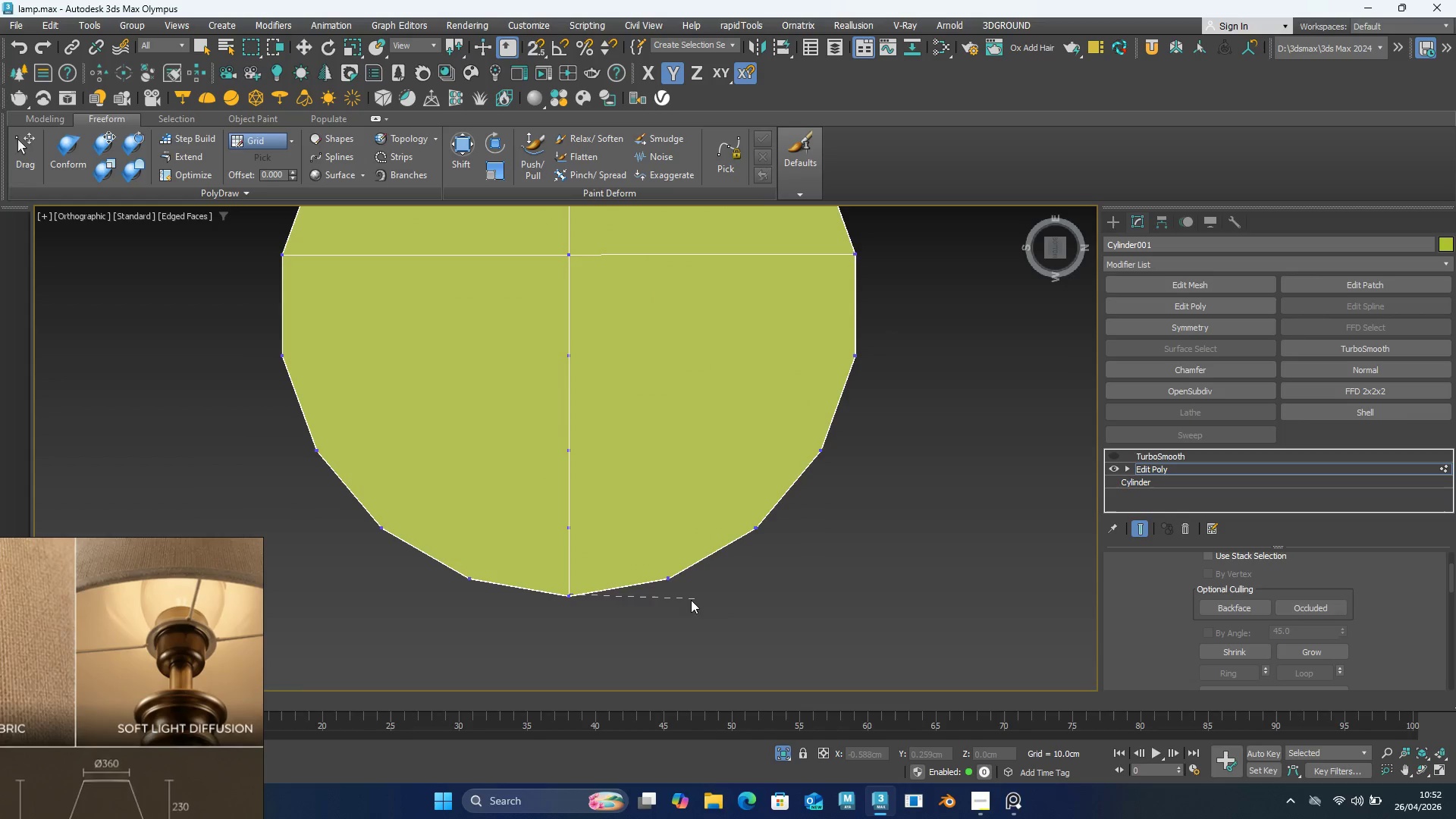 
right_click([712, 595])
 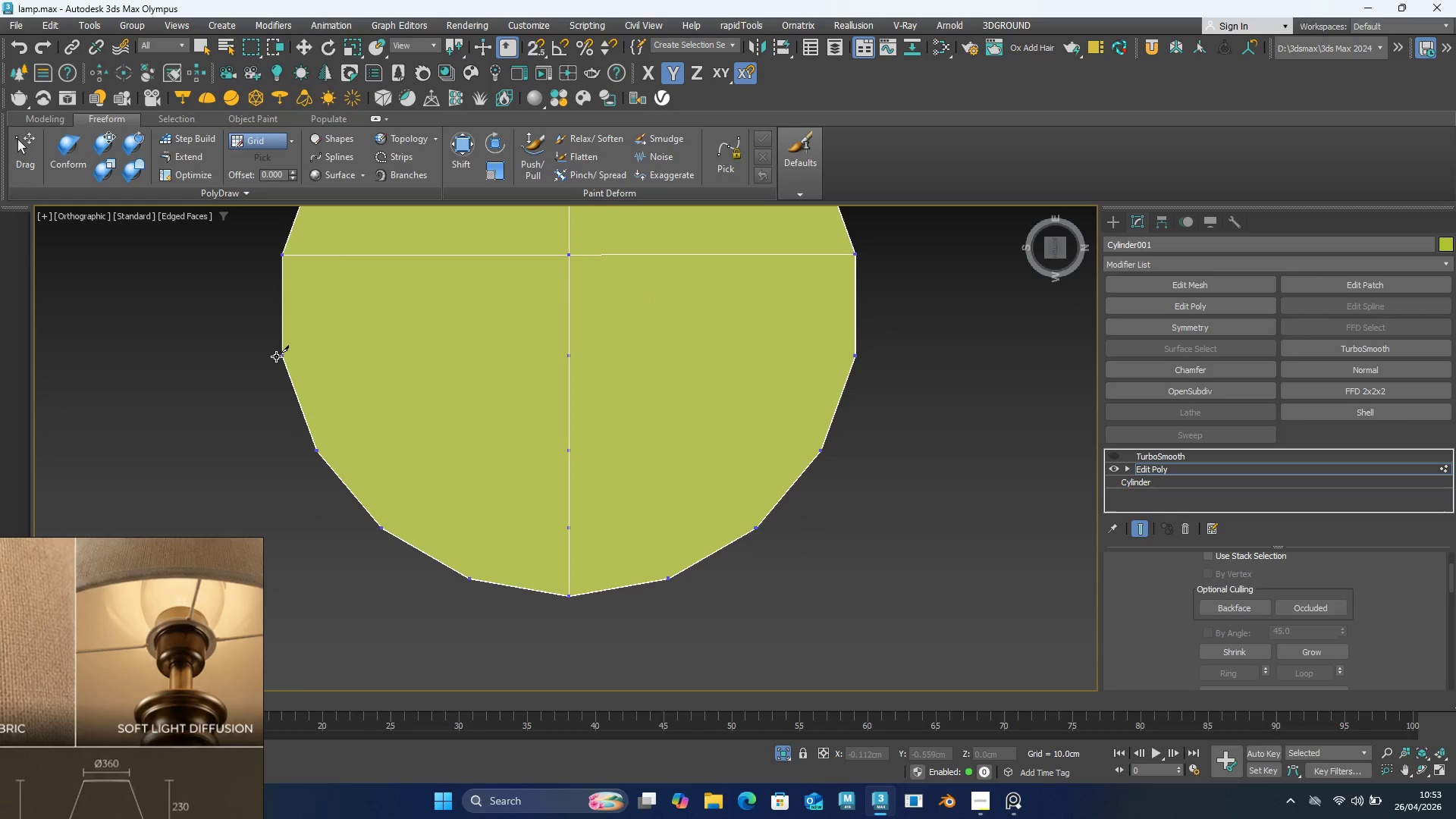 
left_click([278, 355])
 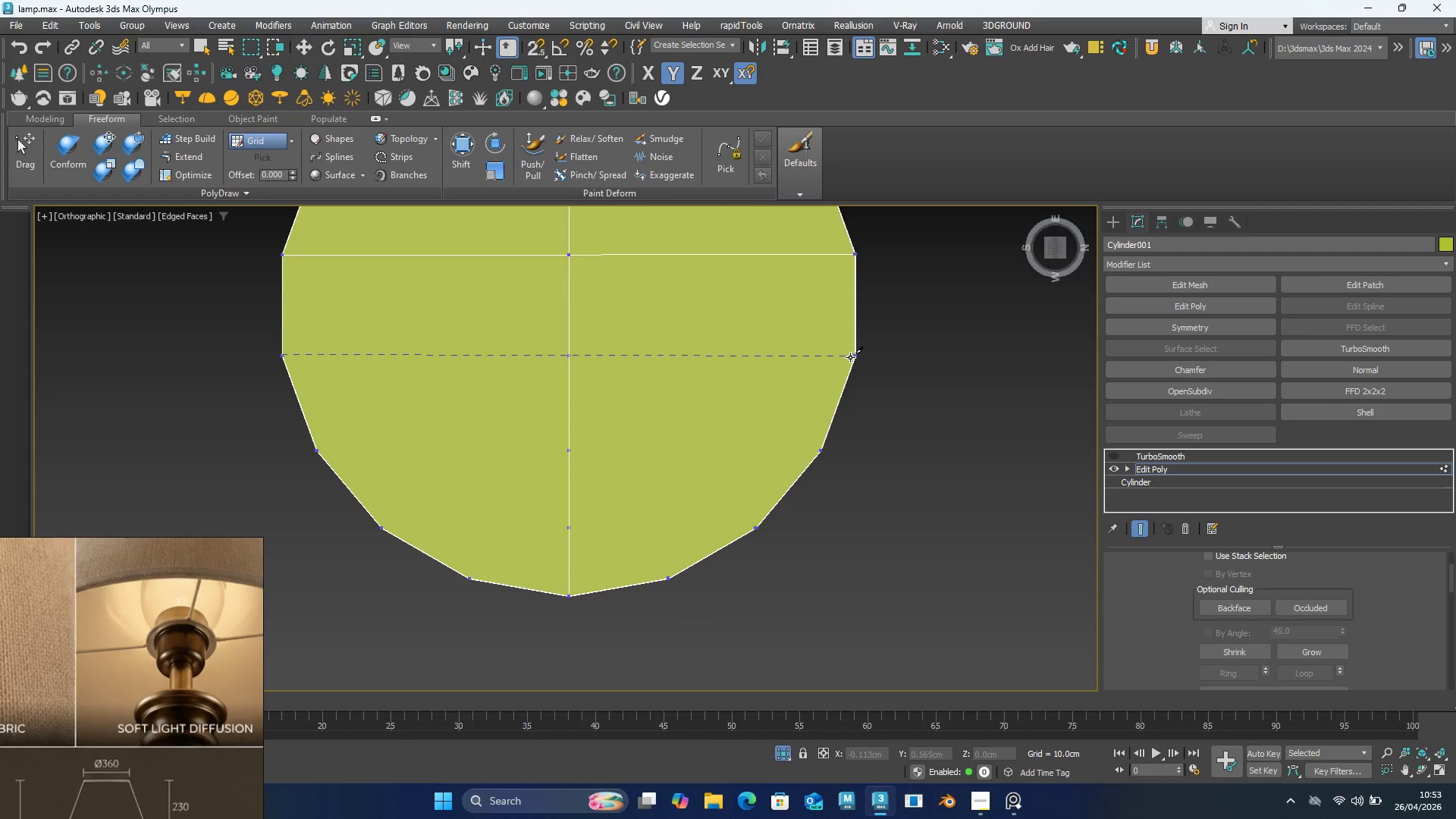 
left_click([854, 357])
 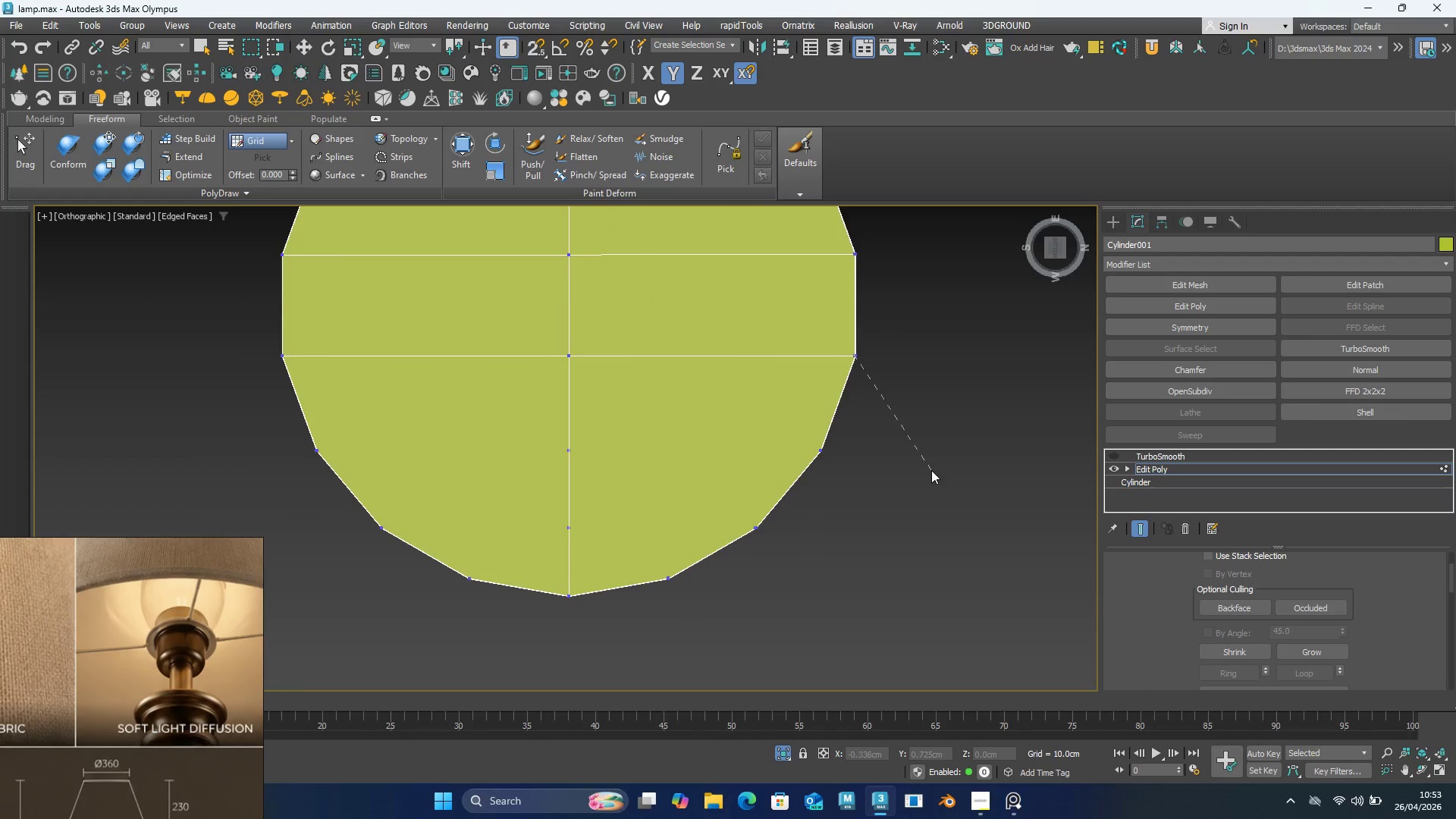 
right_click([936, 472])
 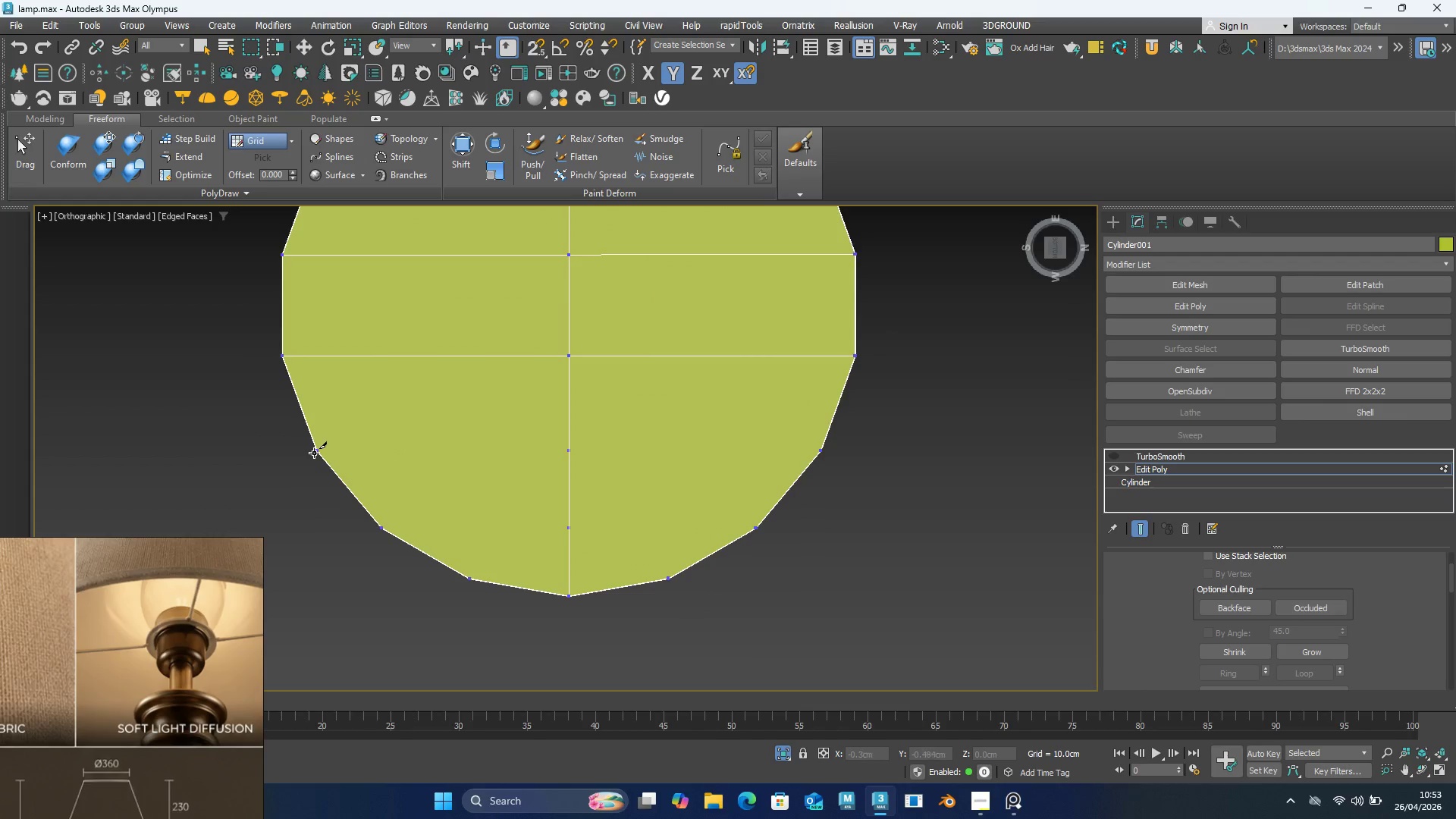 
left_click([315, 450])
 